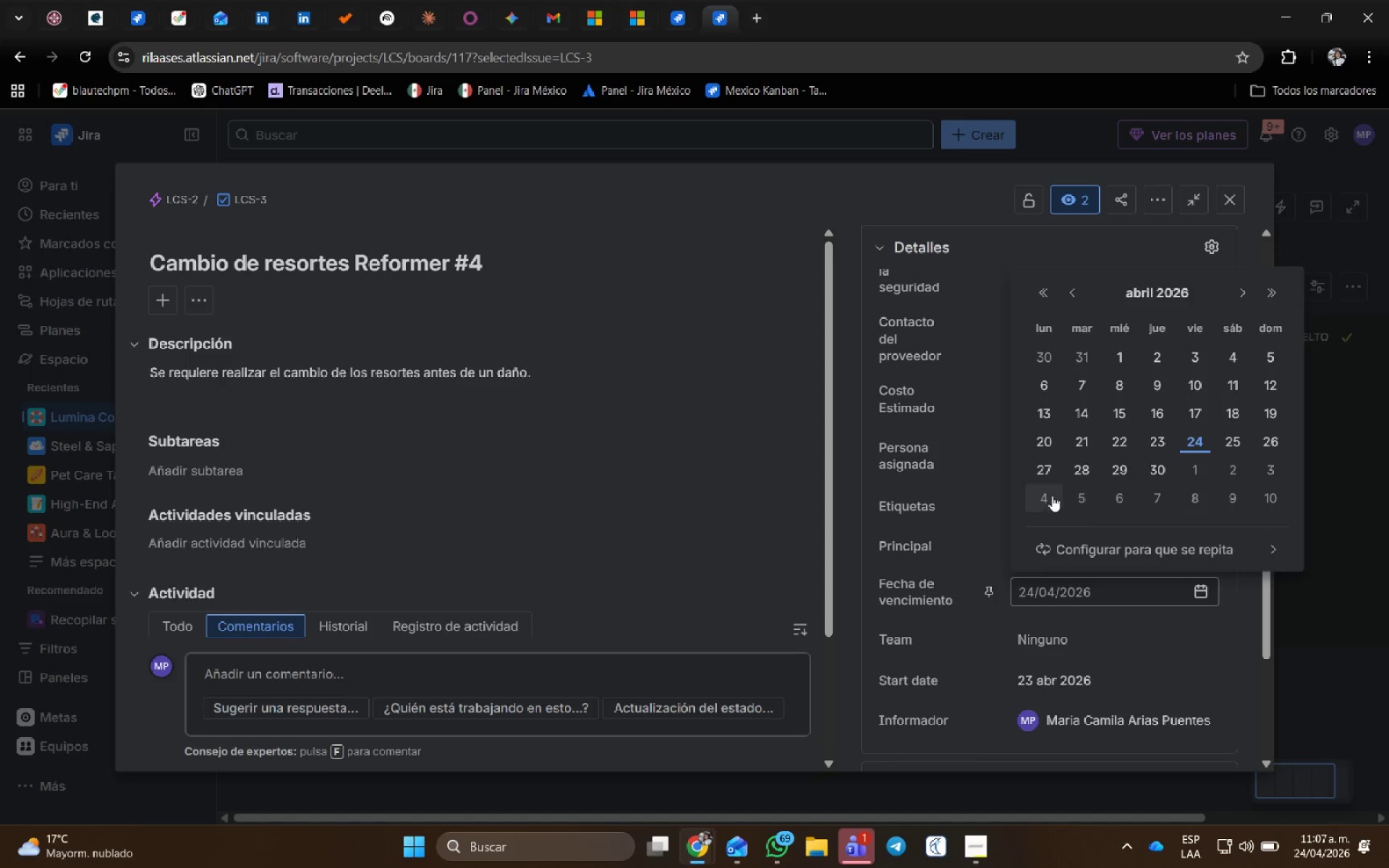 
left_click([1086, 473])
 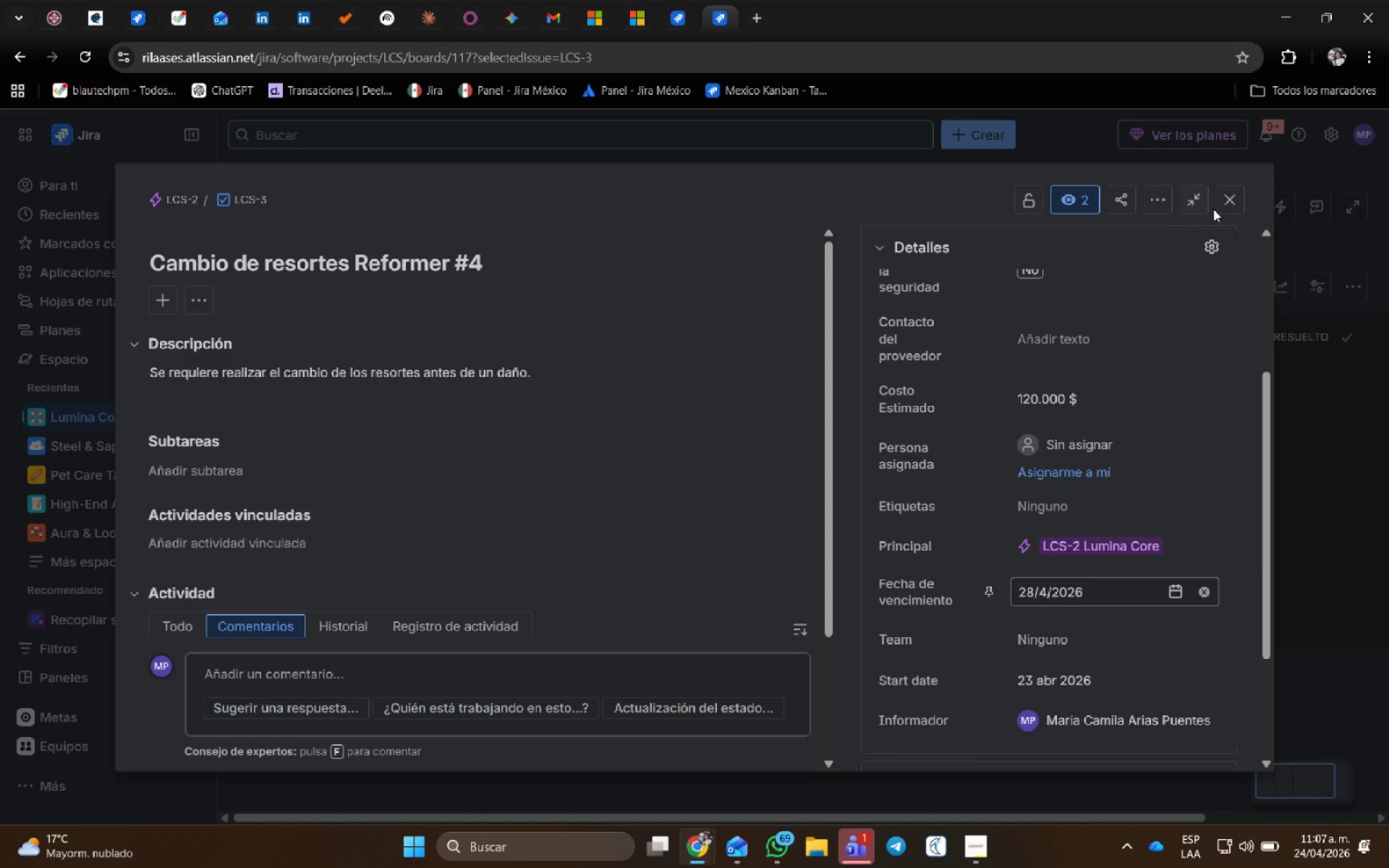 
left_click([1228, 199])
 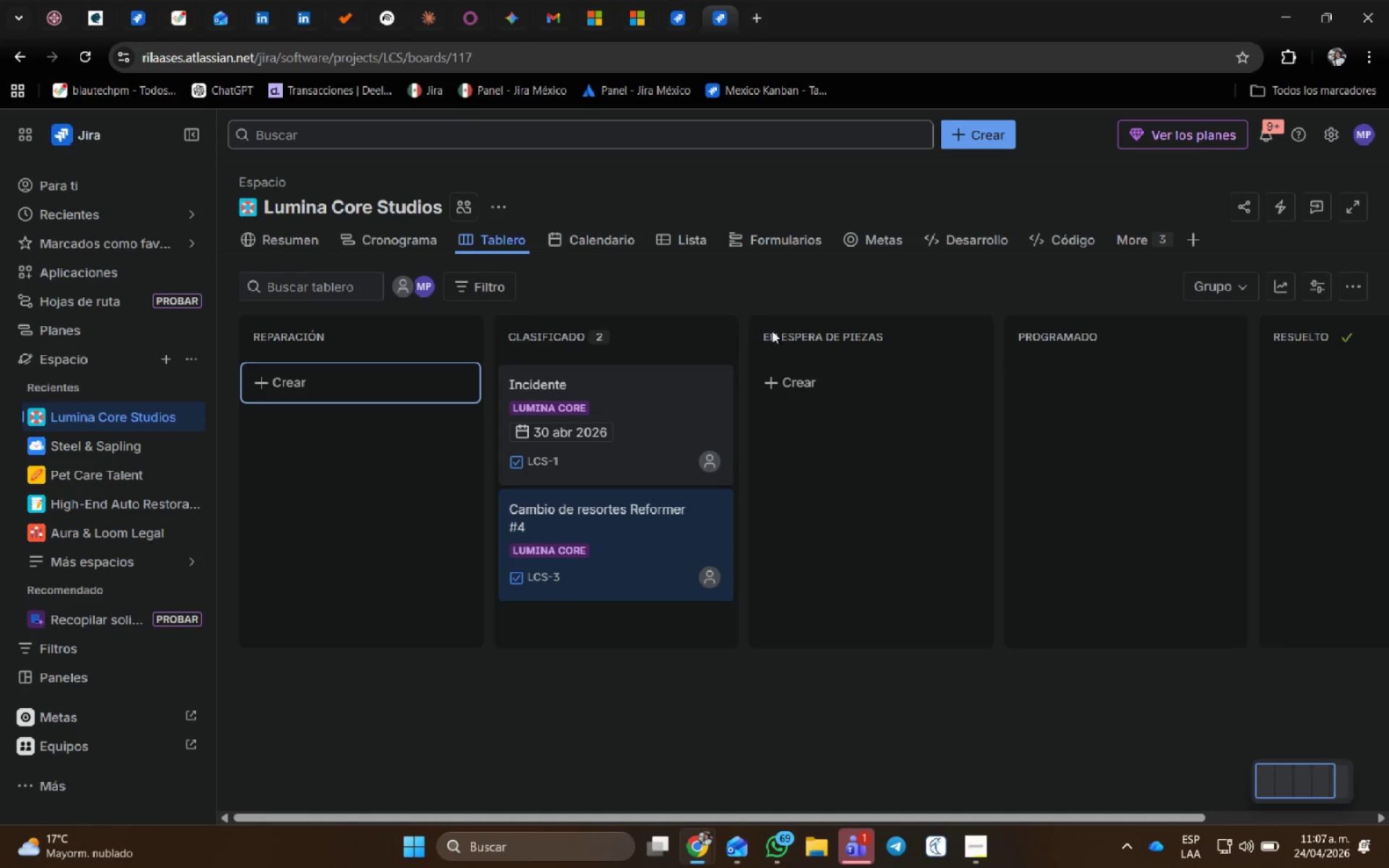 
scroll: coordinate [604, 461], scroll_direction: up, amount: 1.0
 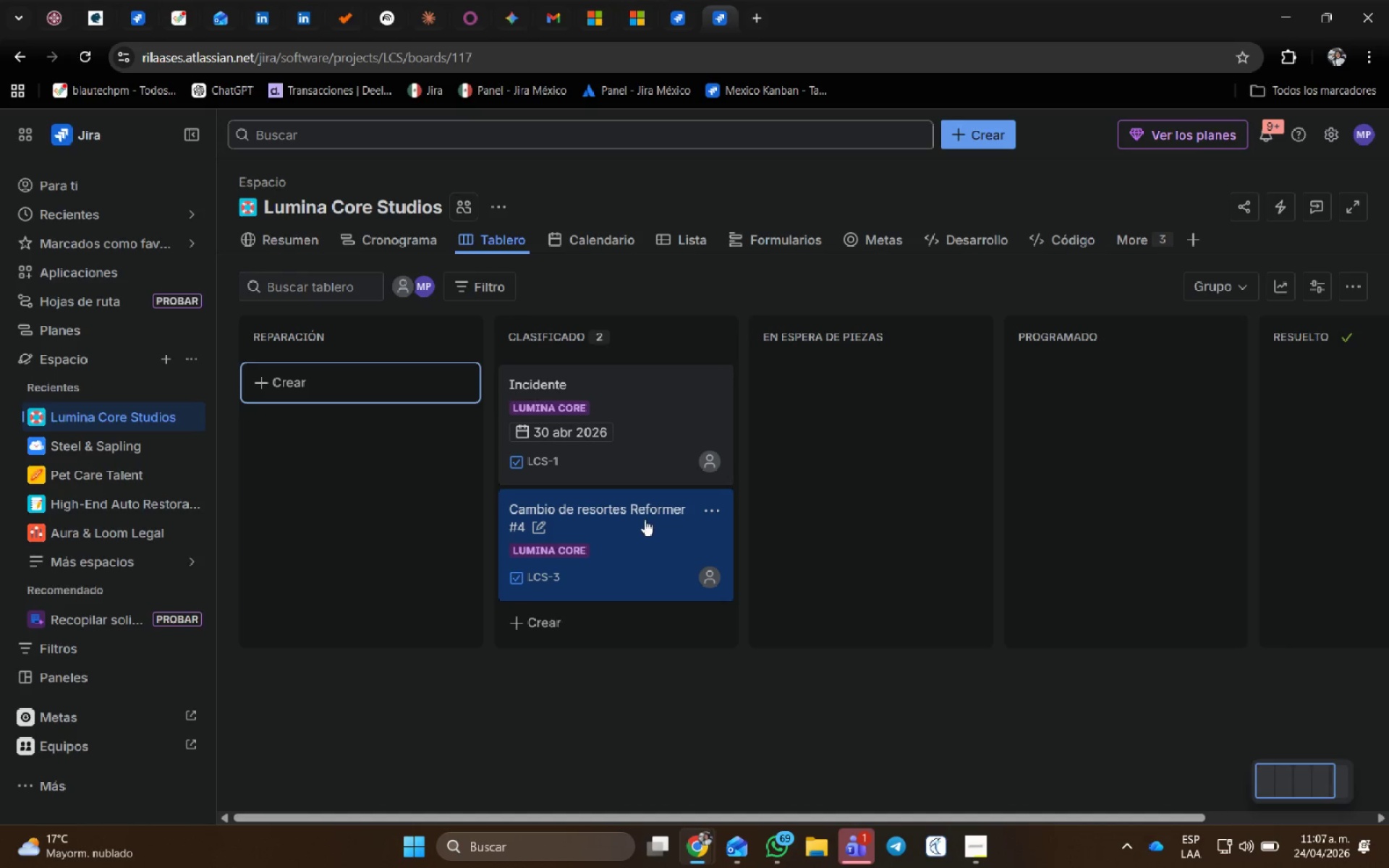 
left_click([648, 540])
 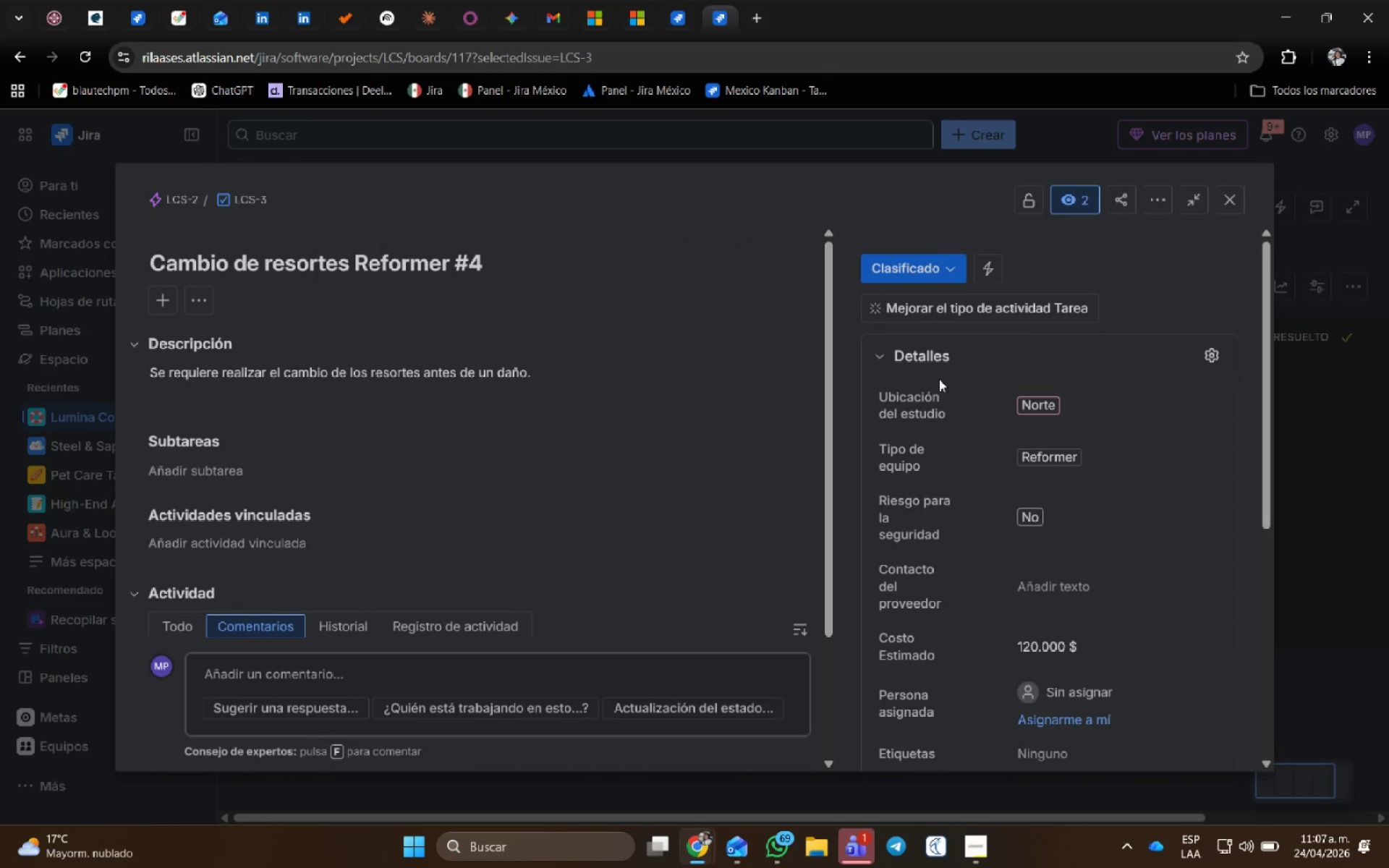 
left_click([938, 262])
 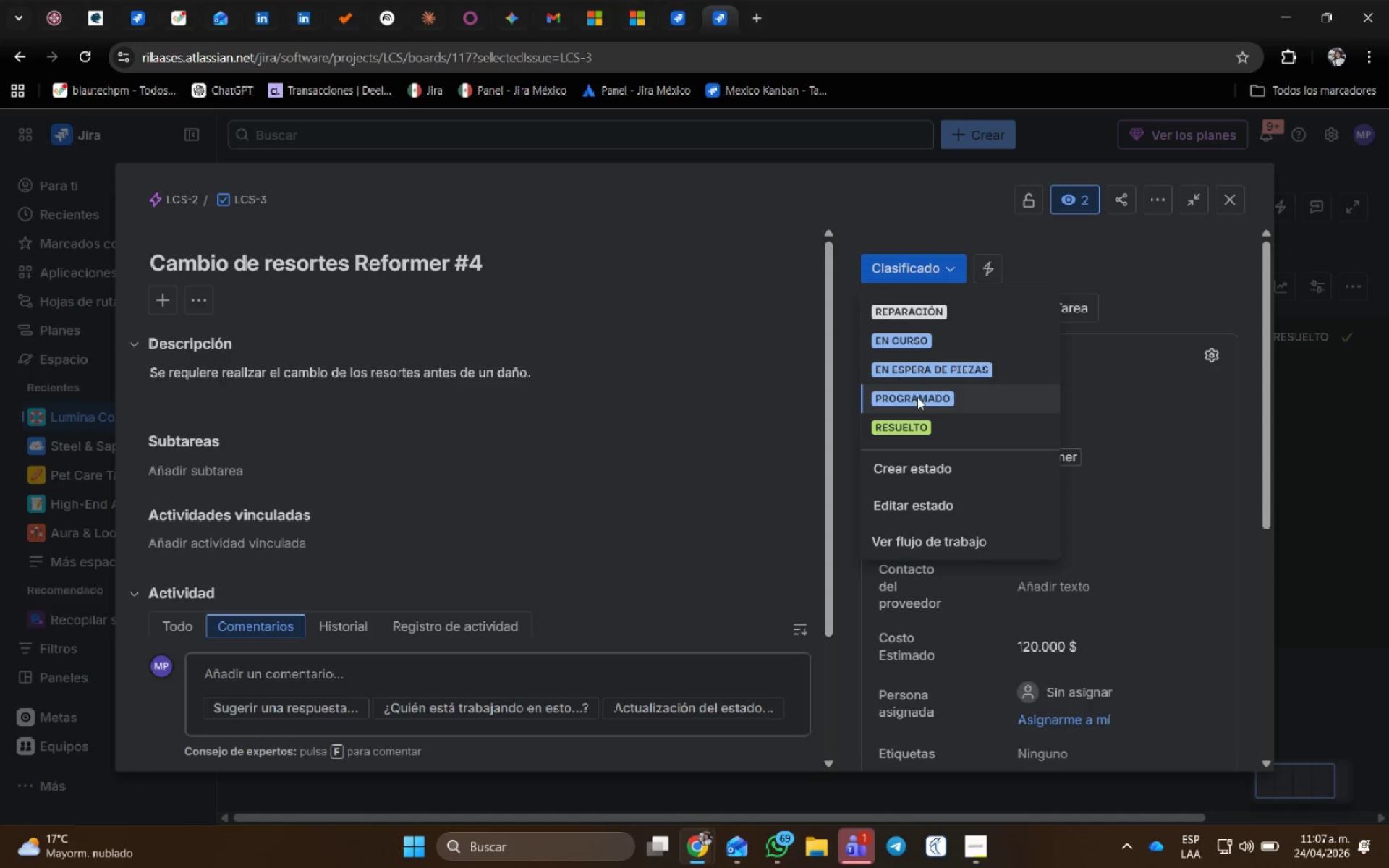 
left_click([912, 427])
 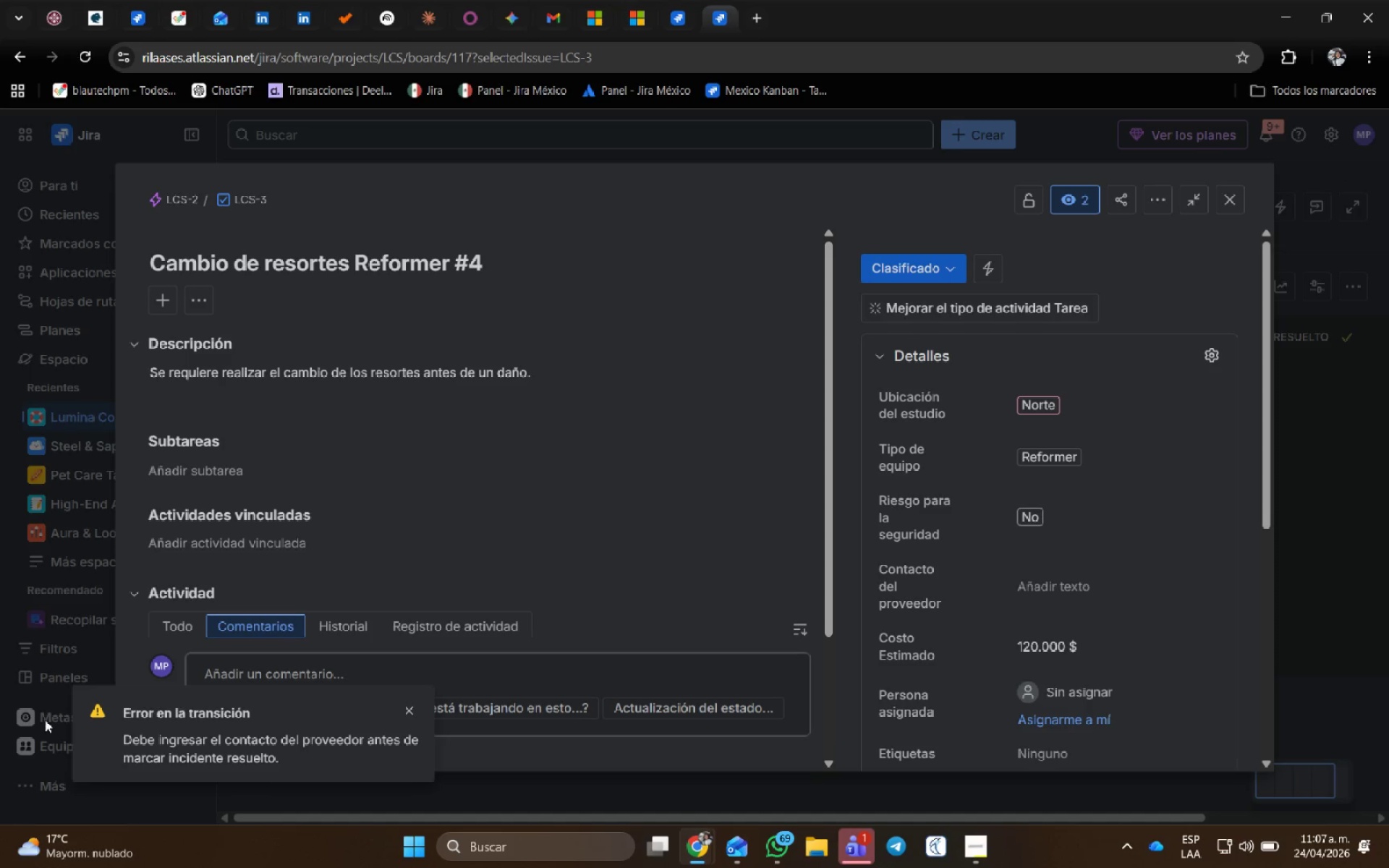 
left_click_drag(start_coordinate=[77, 698], to_coordinate=[361, 770])
 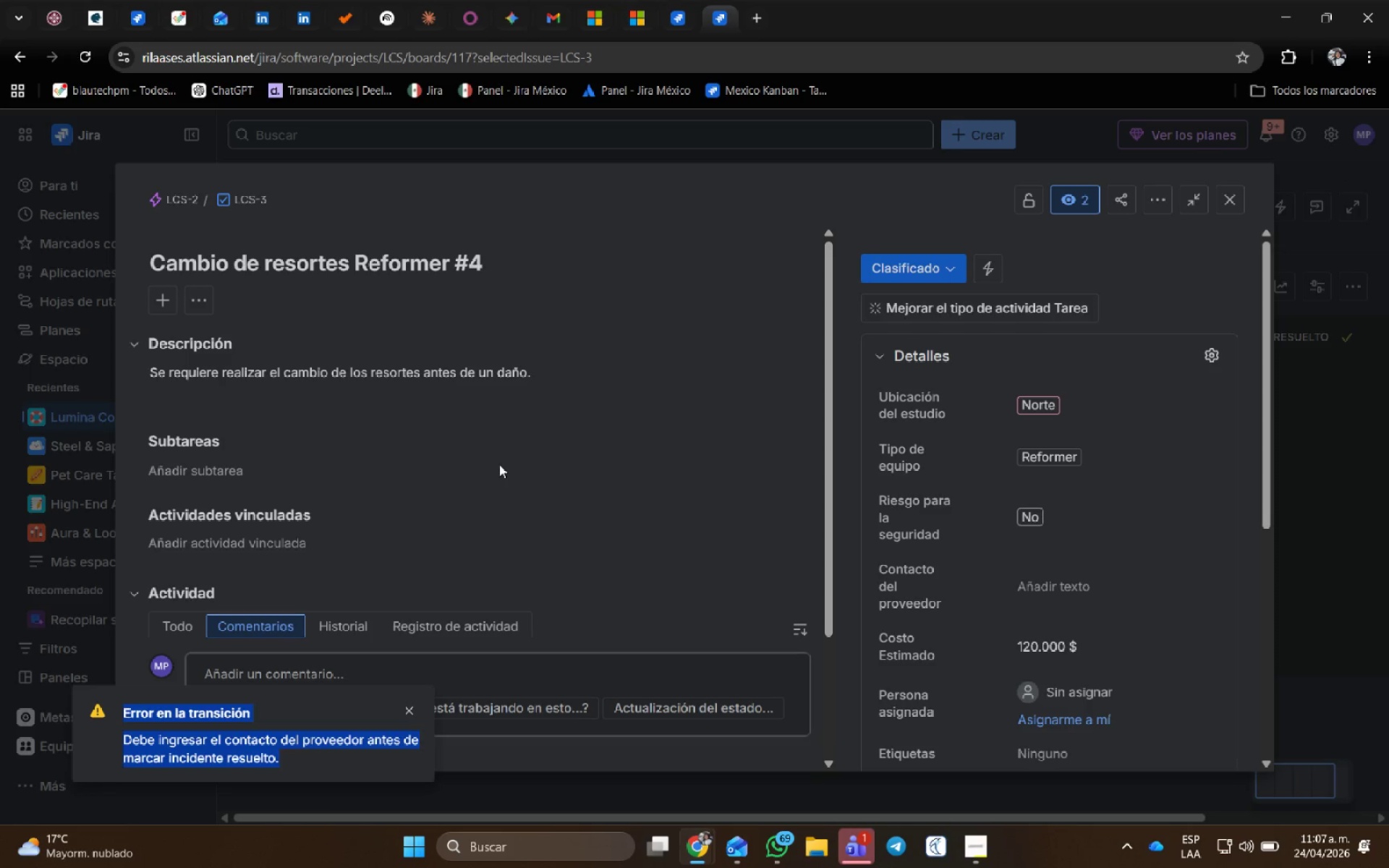 
key(Meta+Shift+ShiftLeft)
 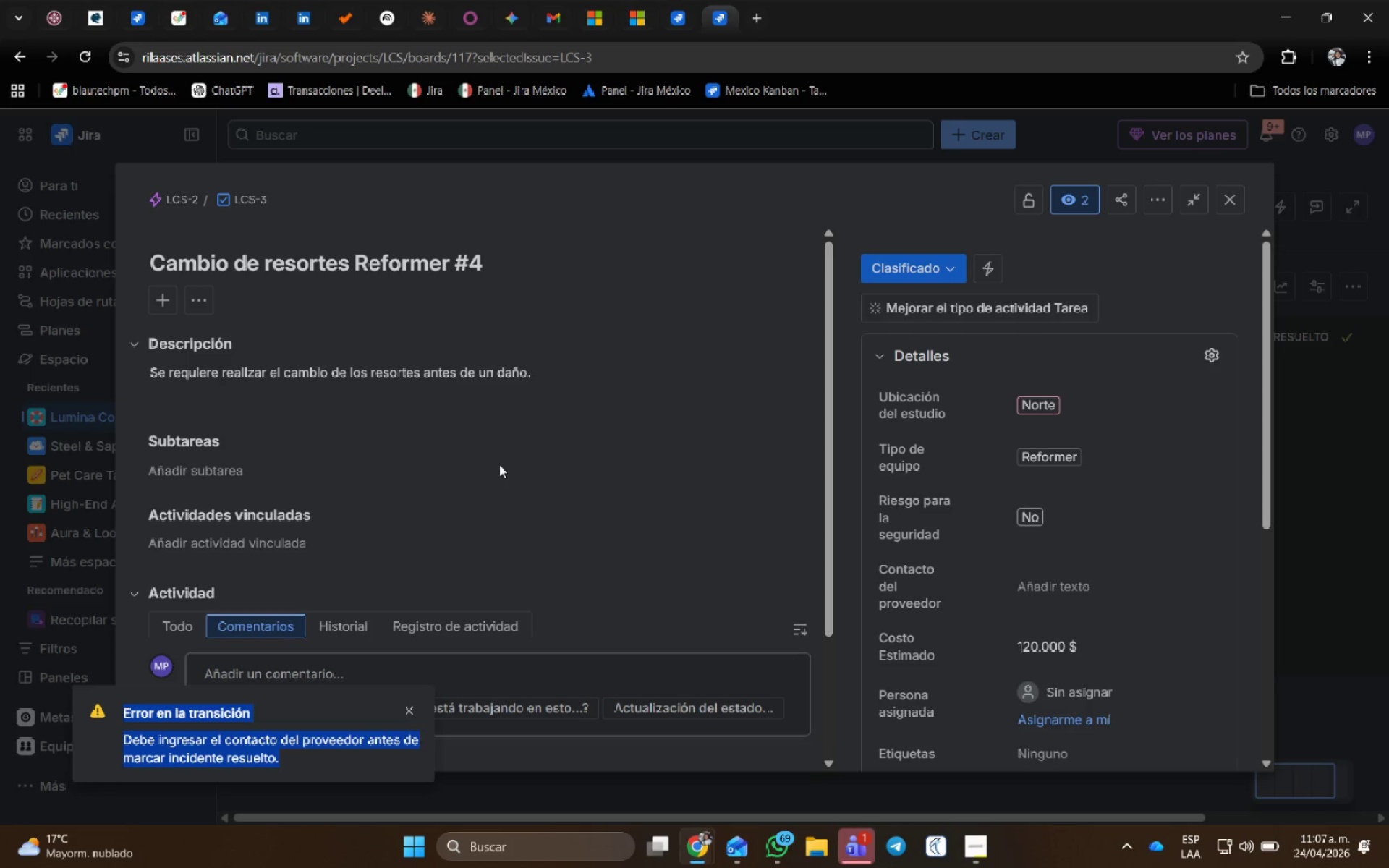 
key(Meta+Shift+S)
 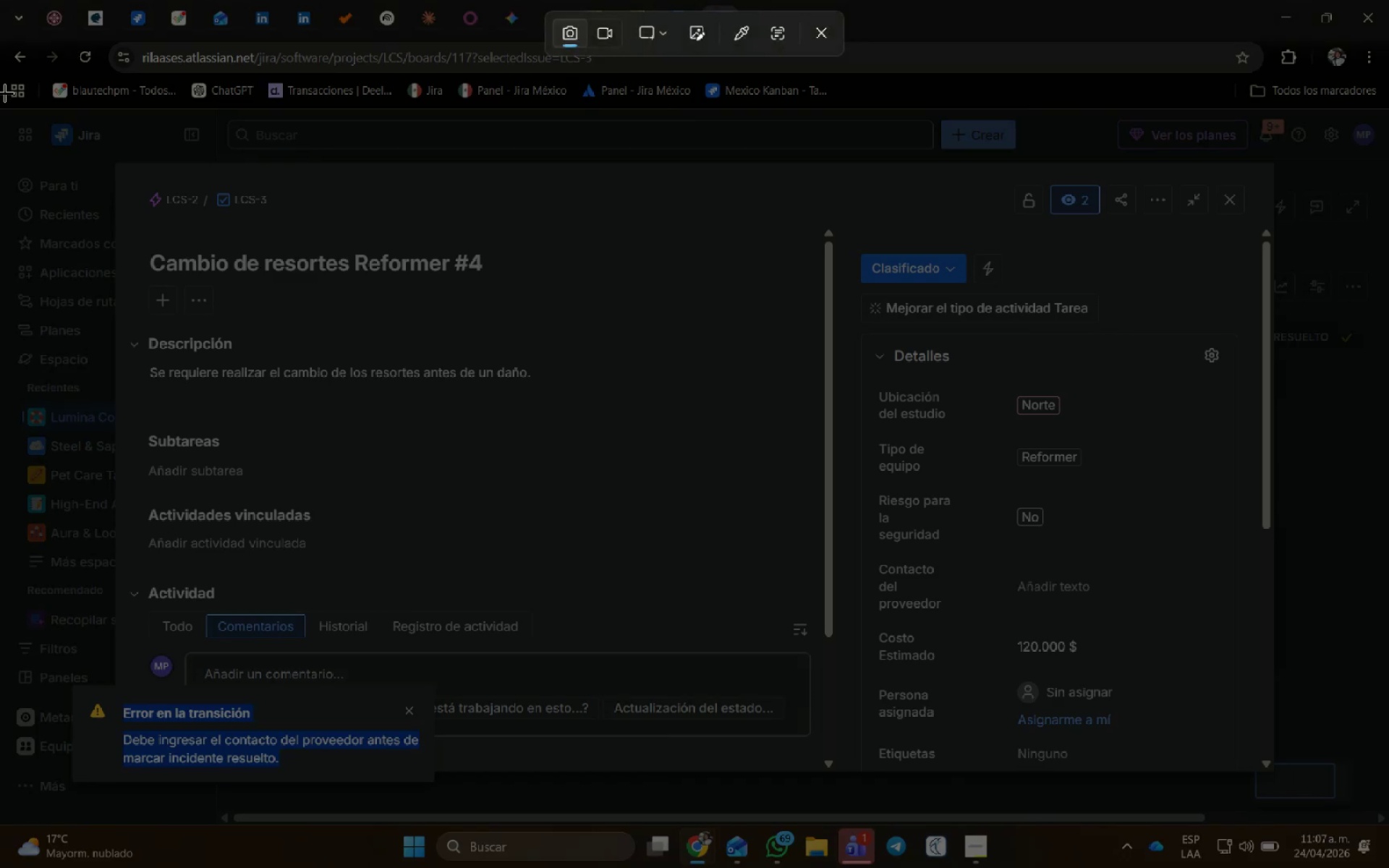 
left_click_drag(start_coordinate=[0, 104], to_coordinate=[1388, 830])
 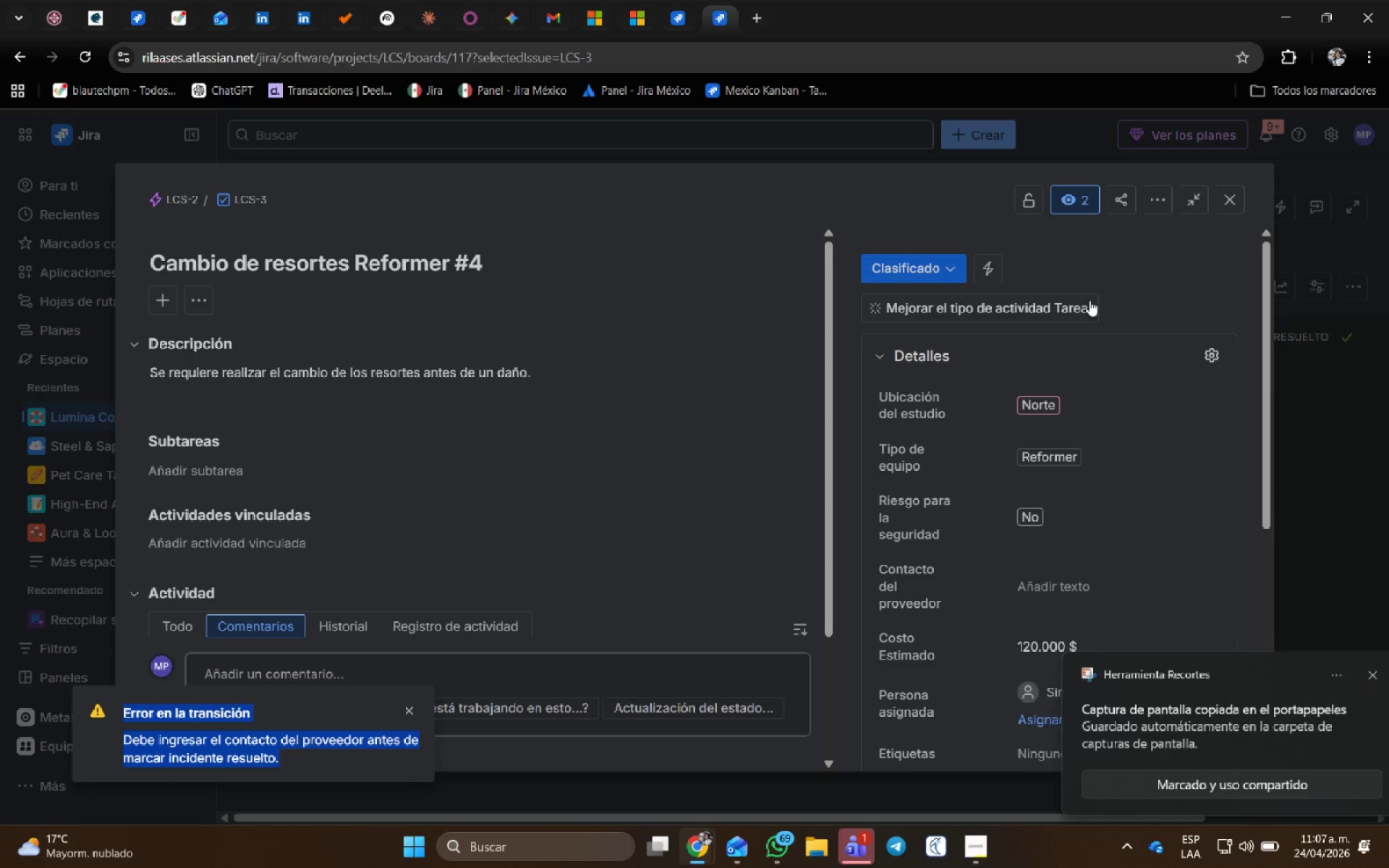 
scroll: coordinate [606, 511], scroll_direction: down, amount: 8.0
 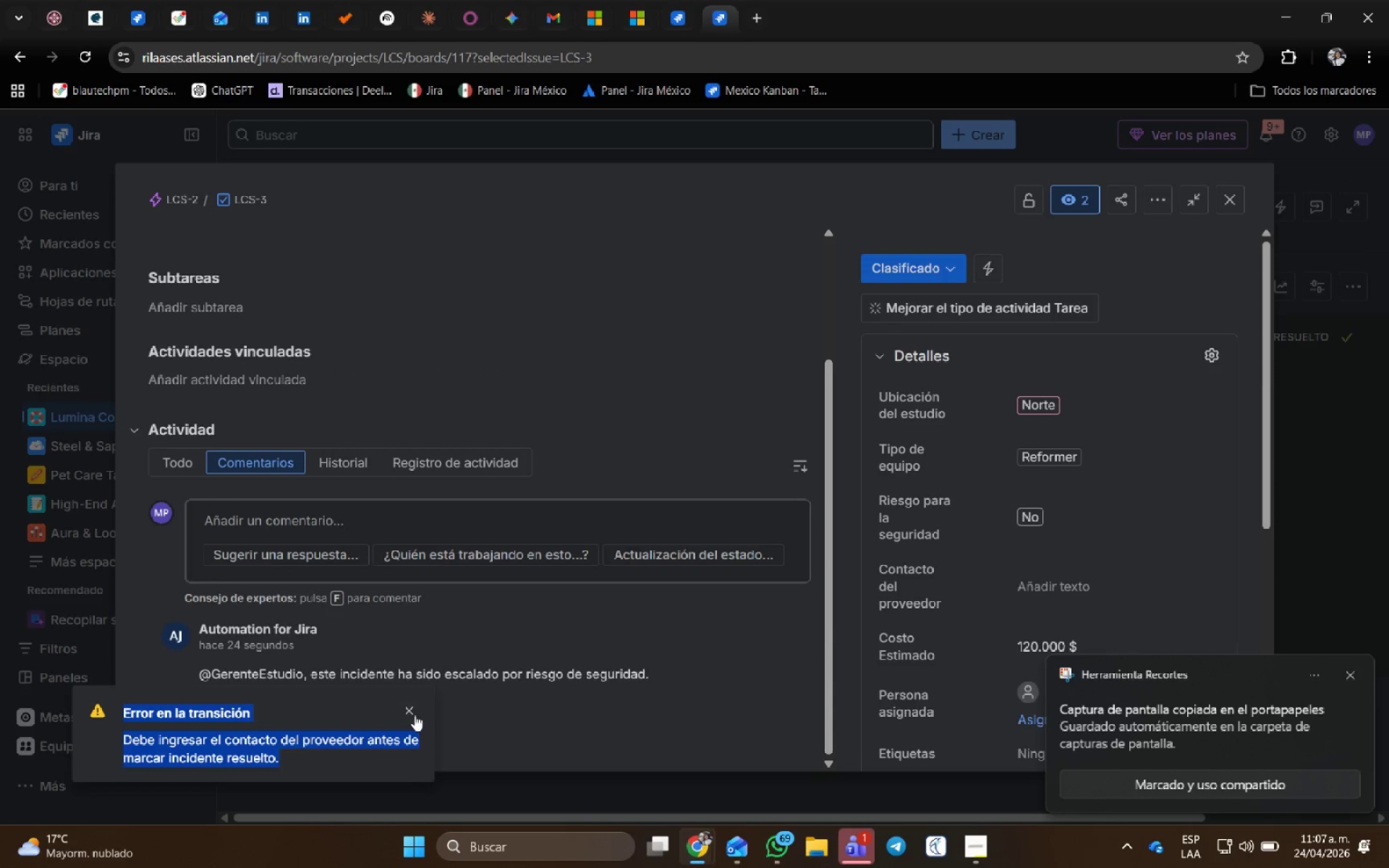 
left_click([412, 712])
 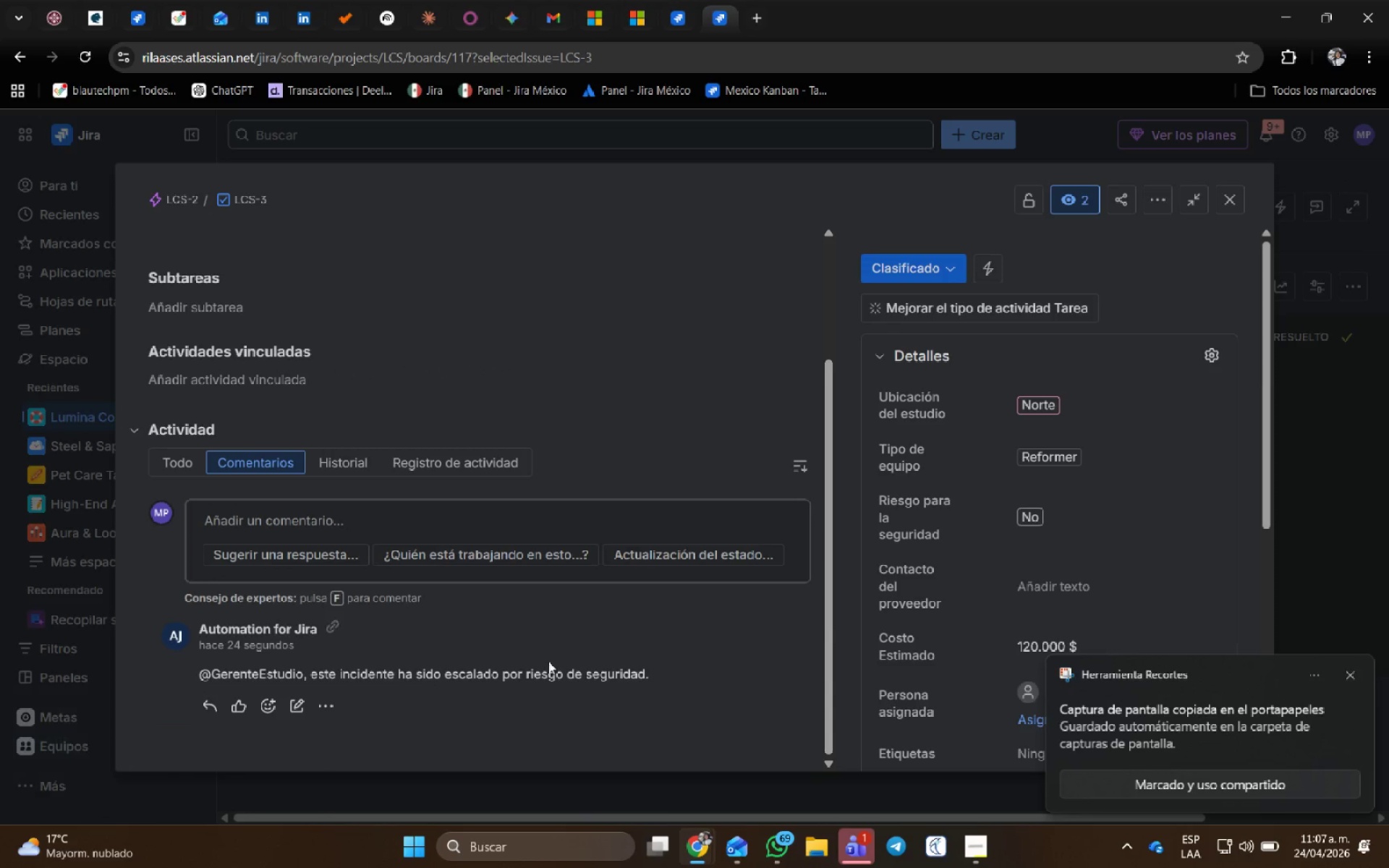 
scroll: coordinate [553, 659], scroll_direction: down, amount: 3.0
 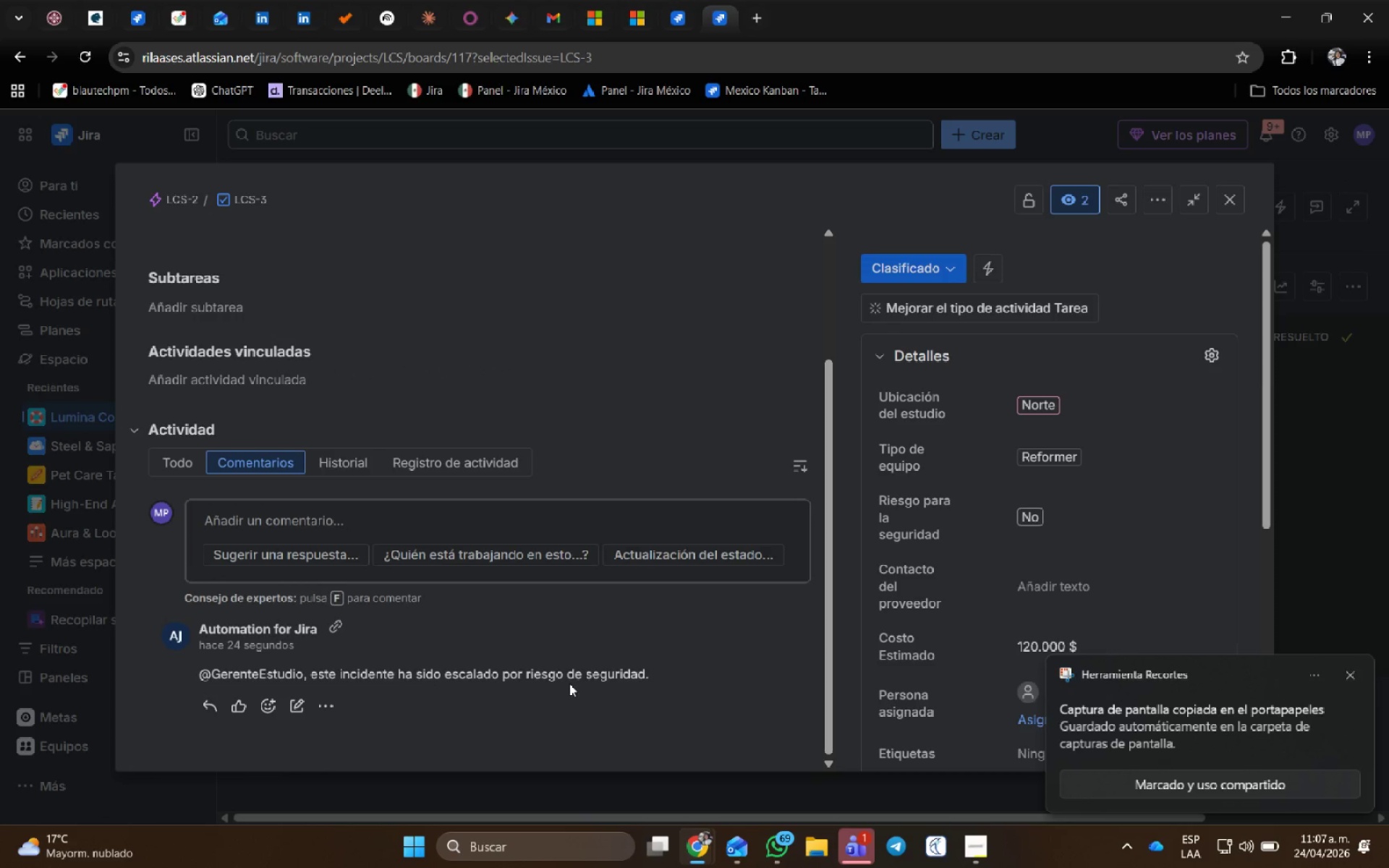 
scroll: coordinate [570, 684], scroll_direction: up, amount: 7.0
 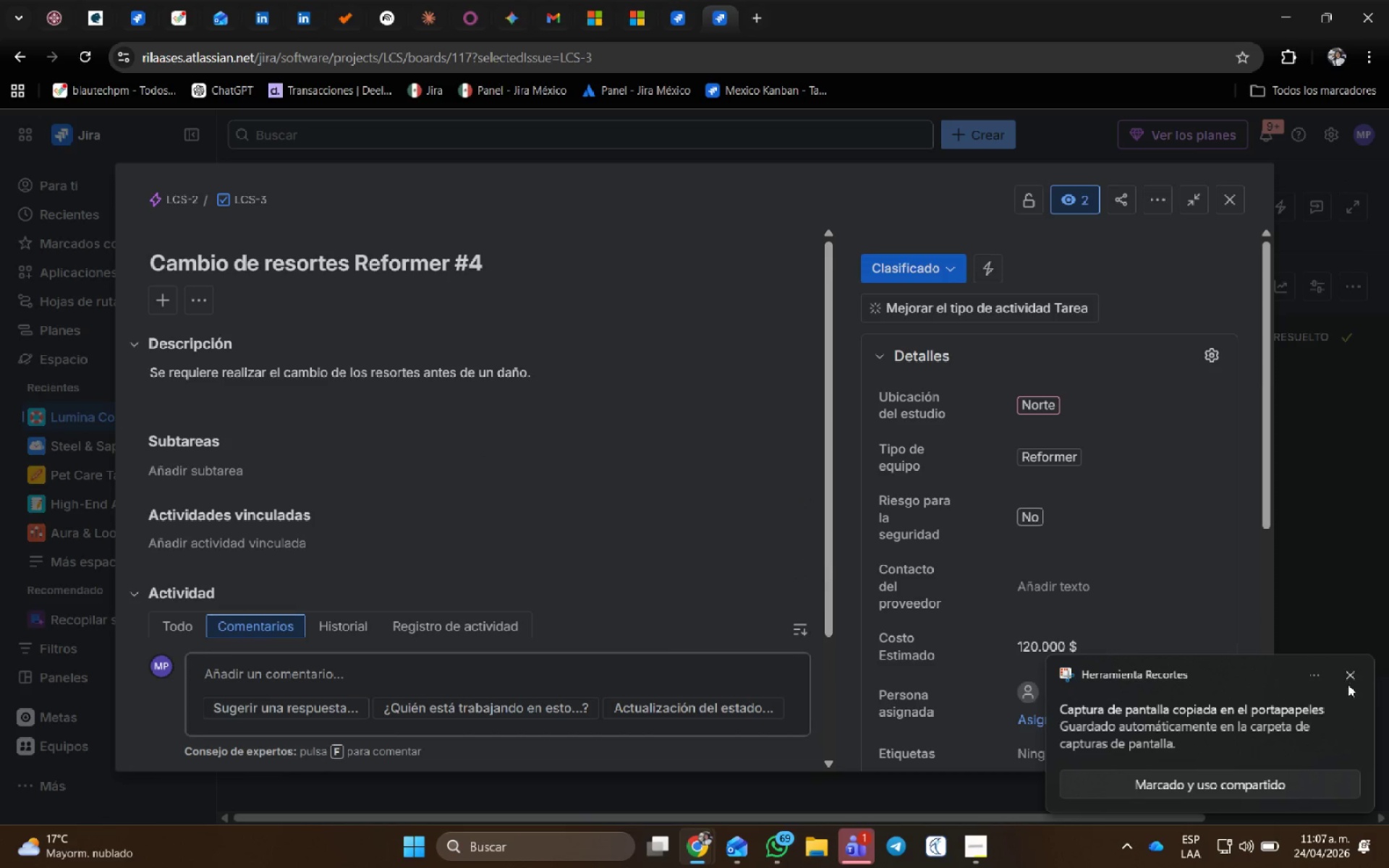 
left_click([1353, 673])
 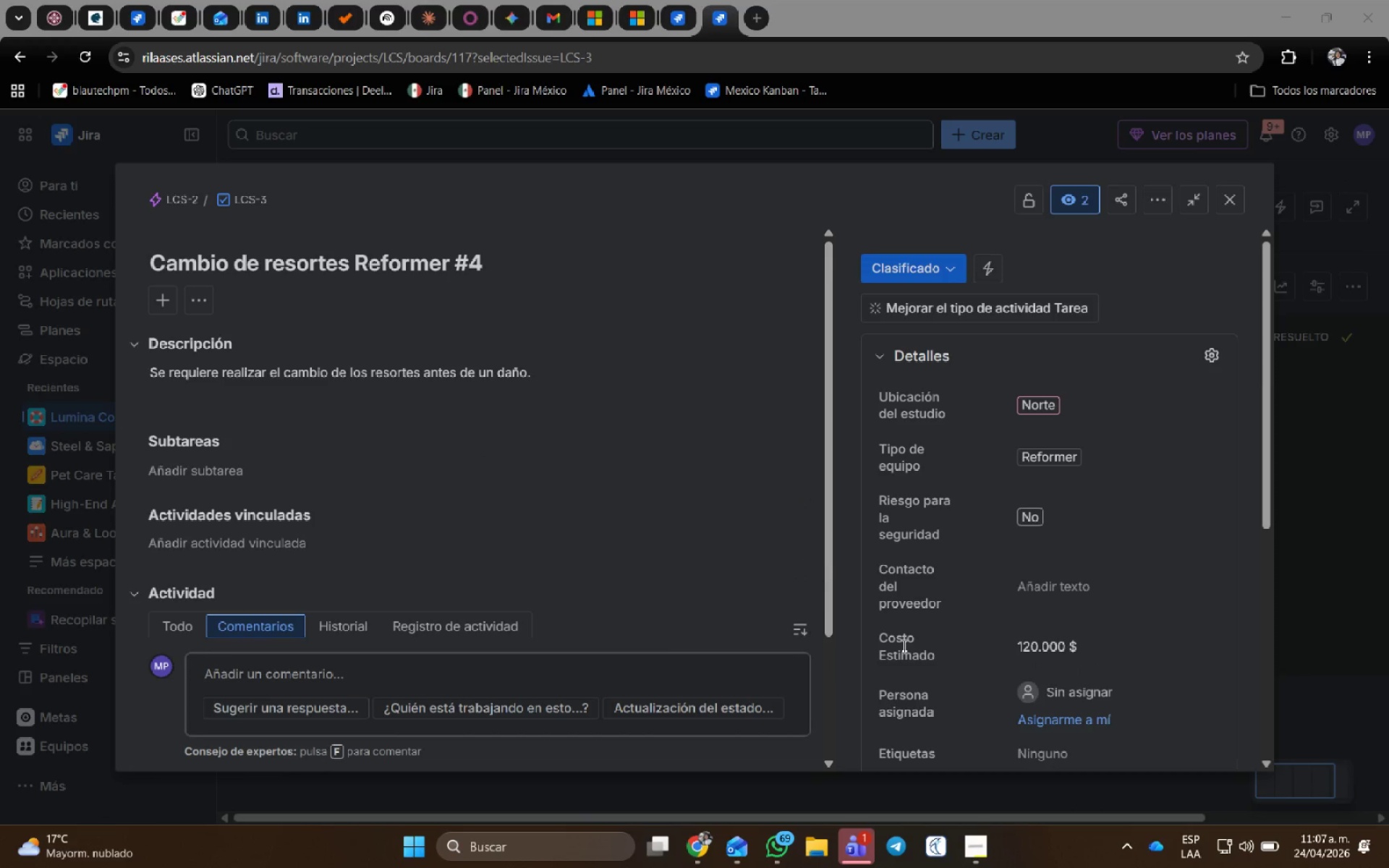 
scroll: coordinate [804, 600], scroll_direction: down, amount: 10.0
 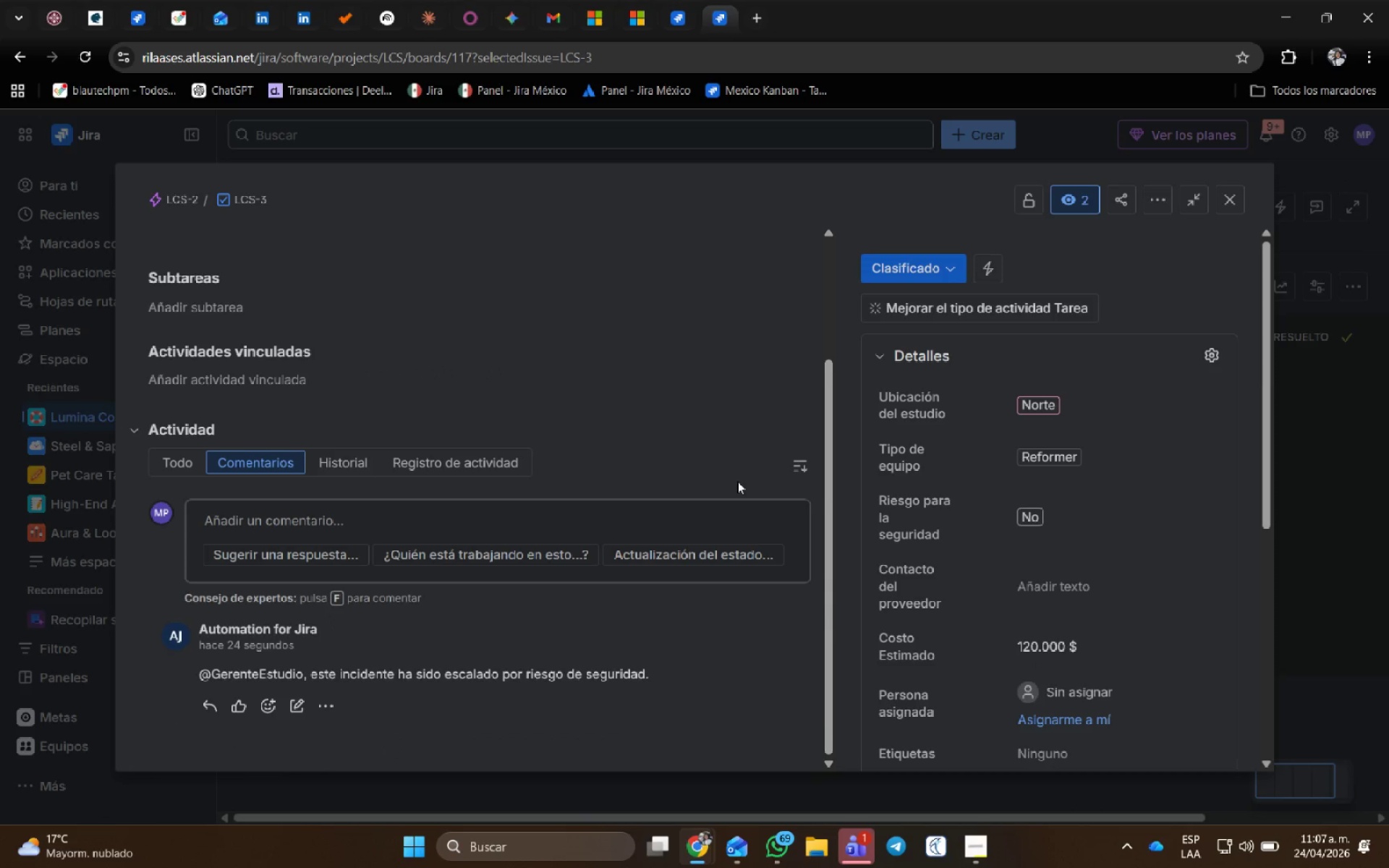 
scroll: coordinate [752, 457], scroll_direction: up, amount: 5.0
 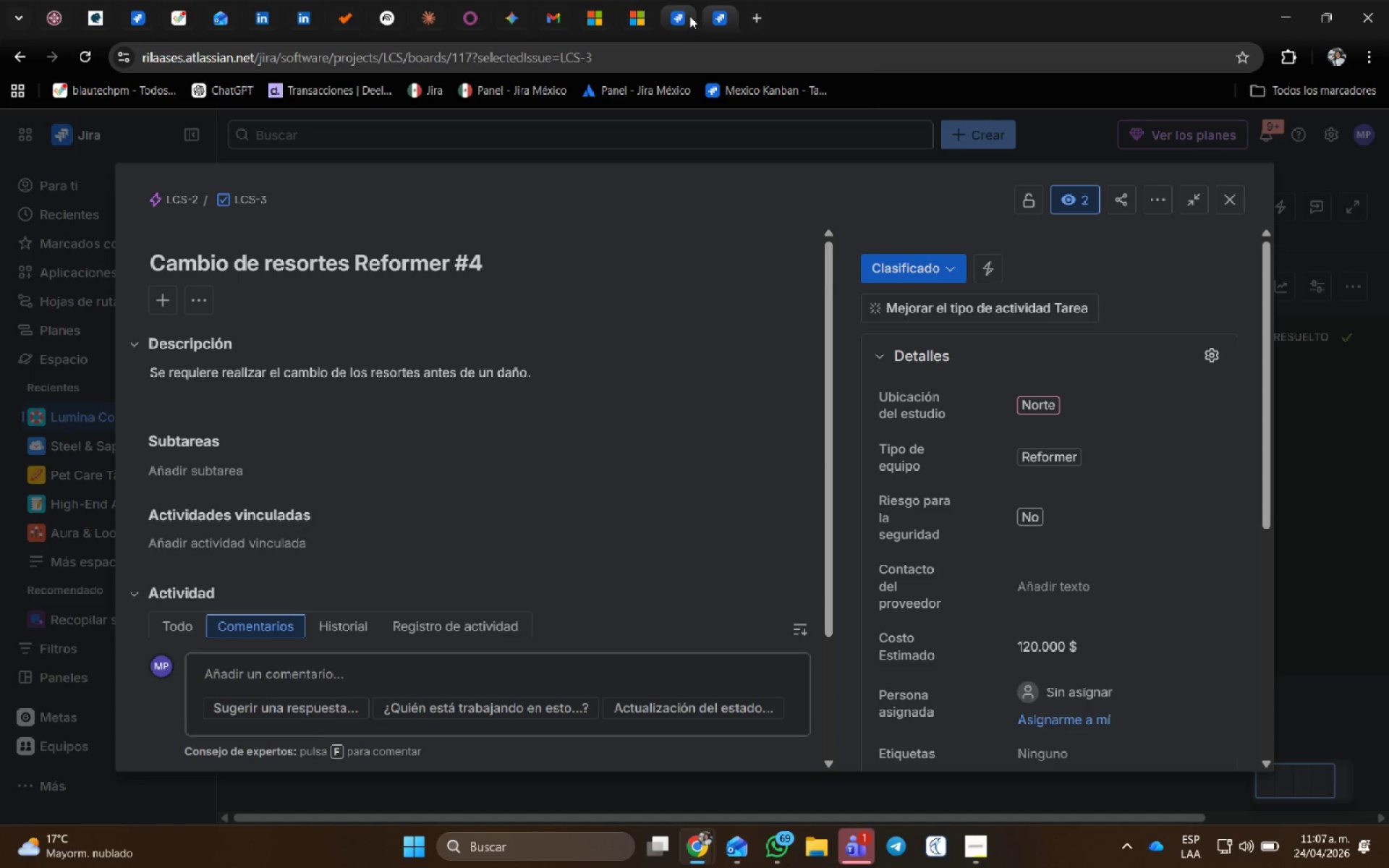 
left_click([689, 16])
 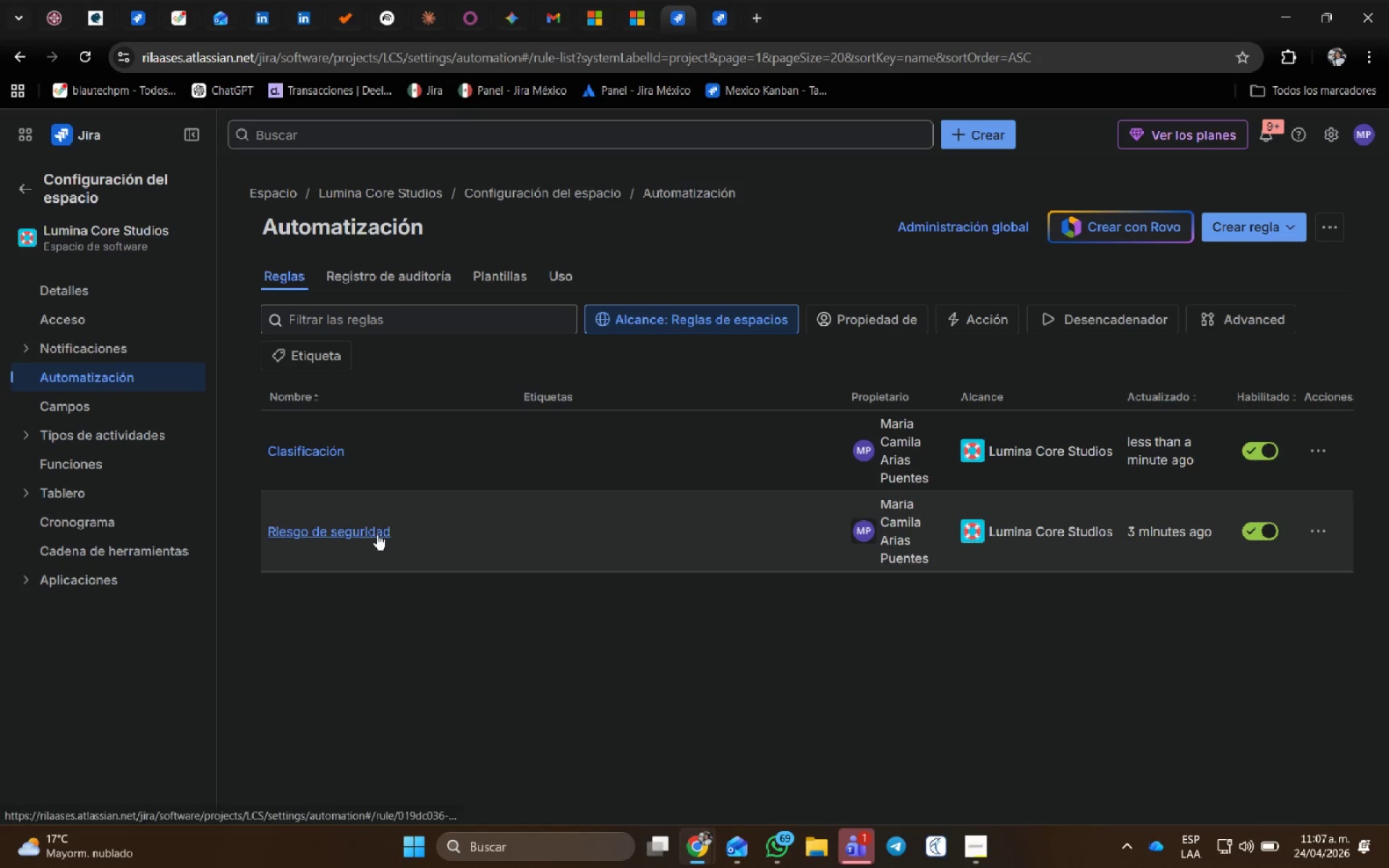 
wait(5.05)
 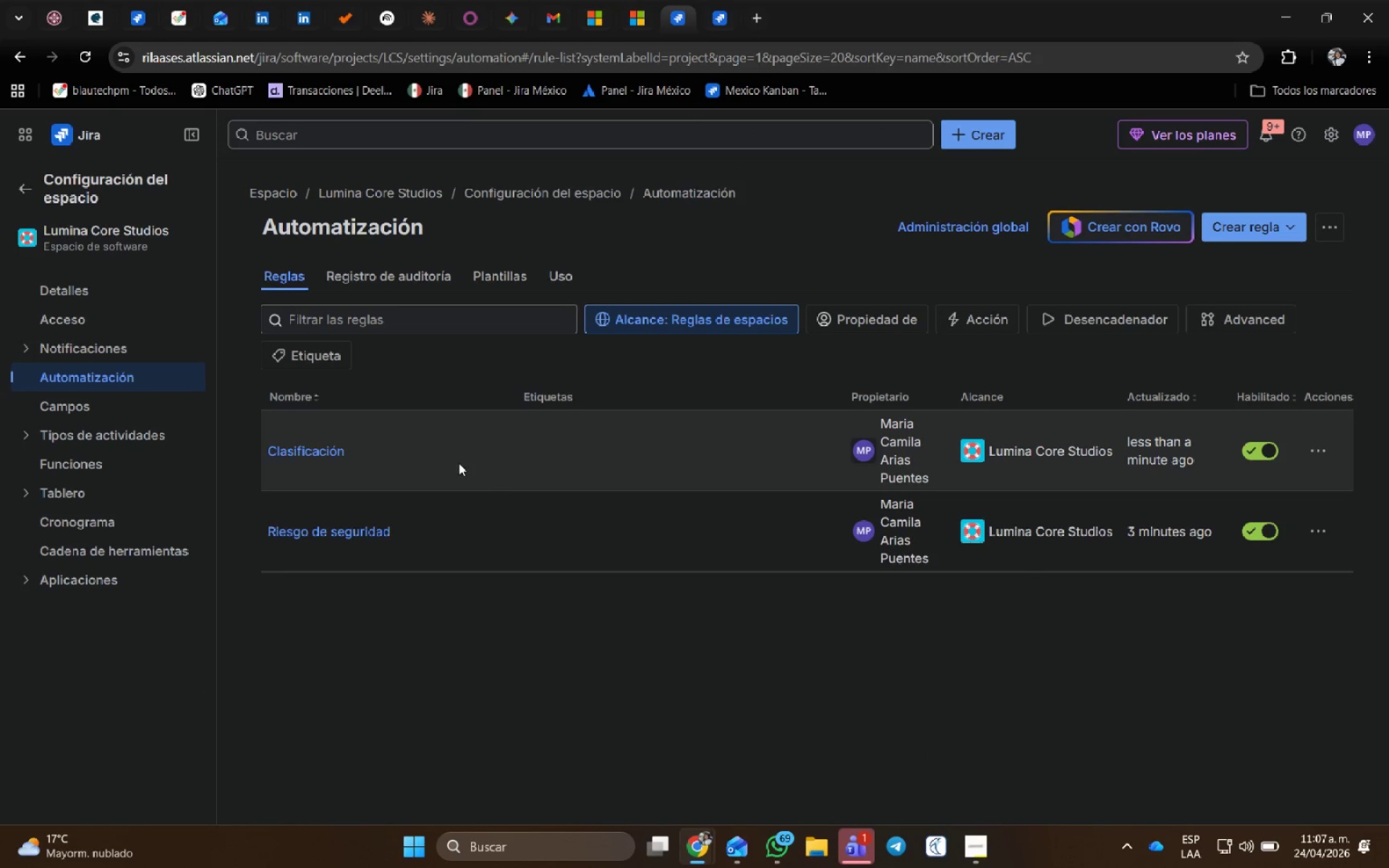 
left_click([356, 533])
 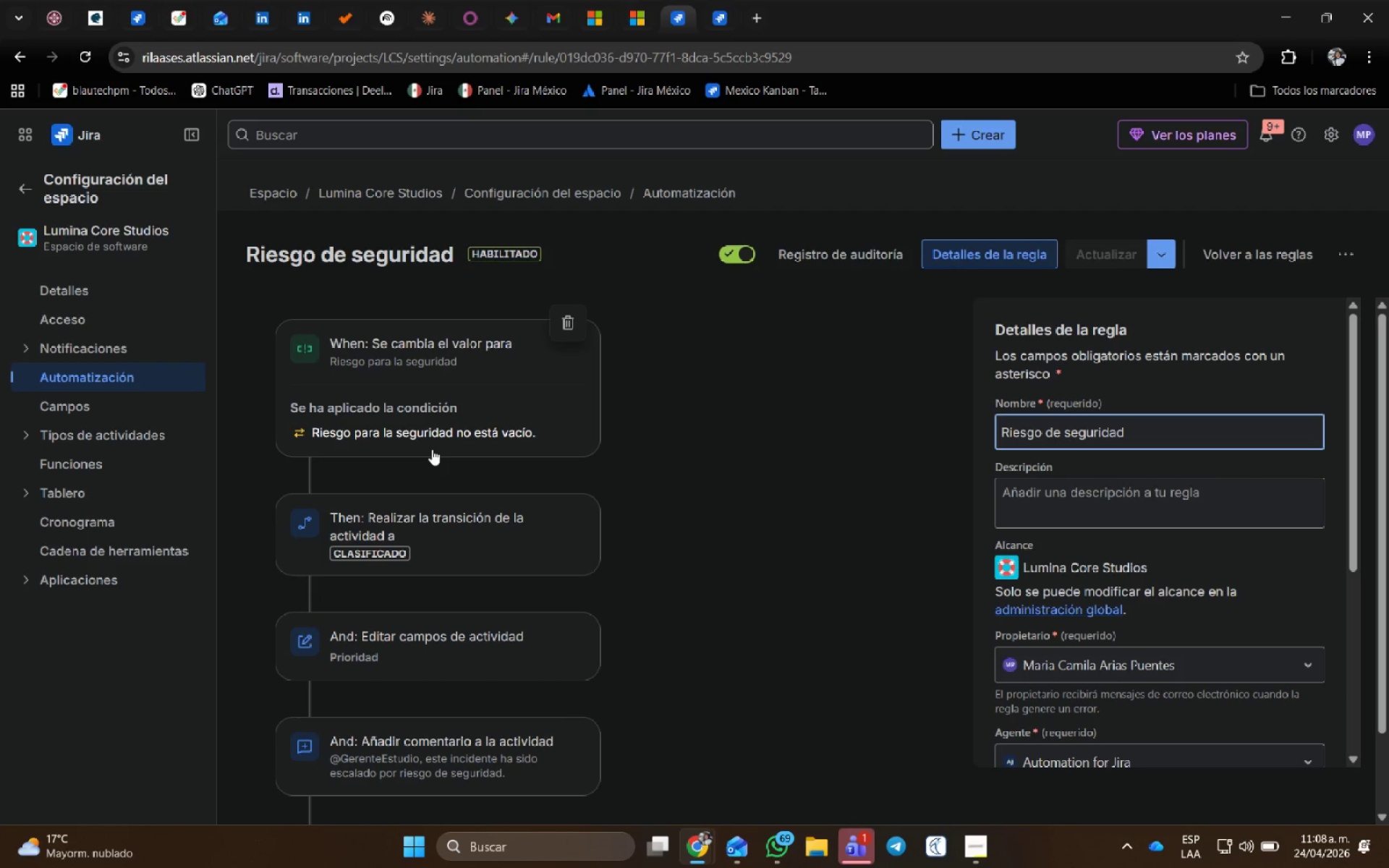 
mouse_move([476, 550])
 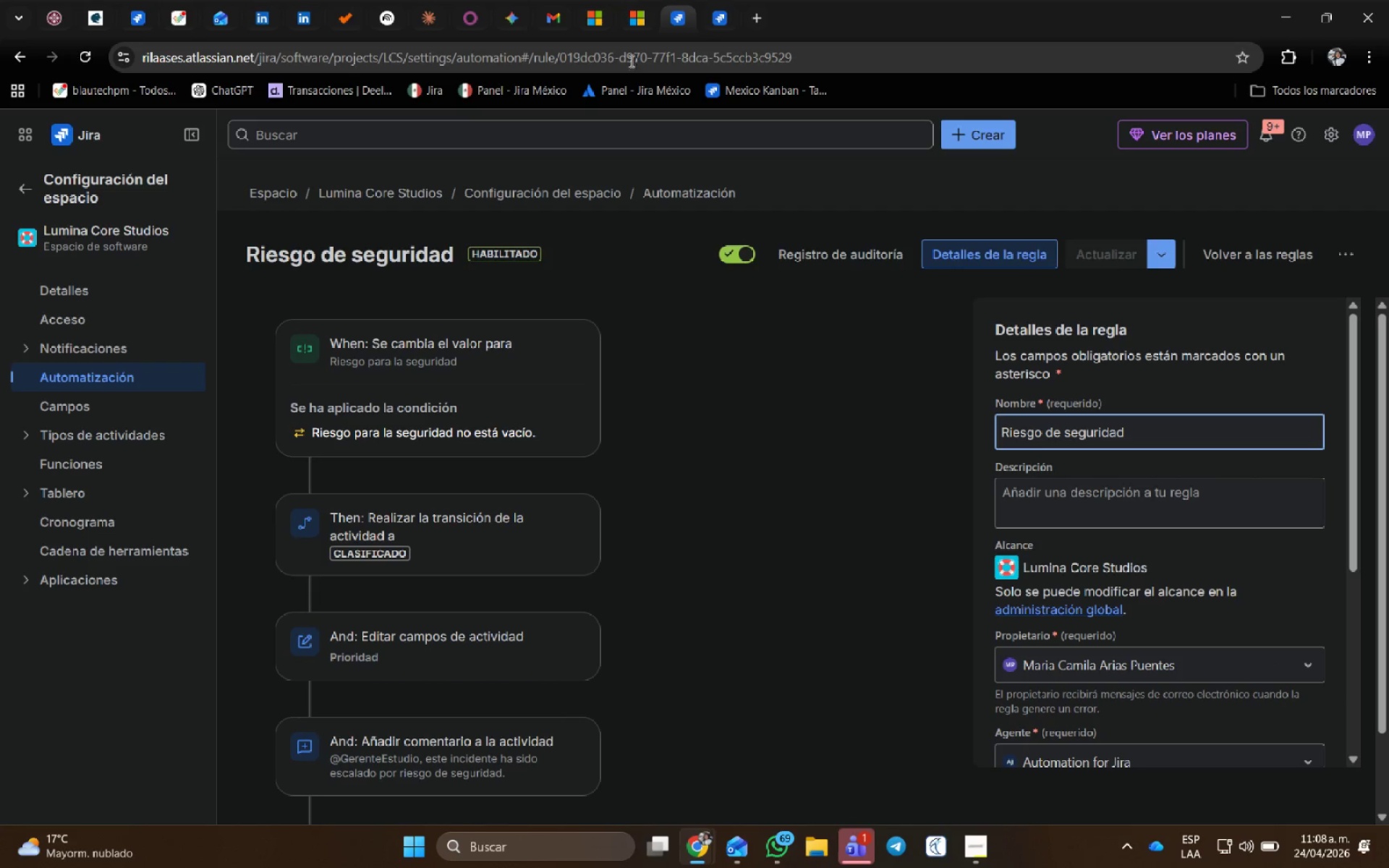 
mouse_move([706, 29])
 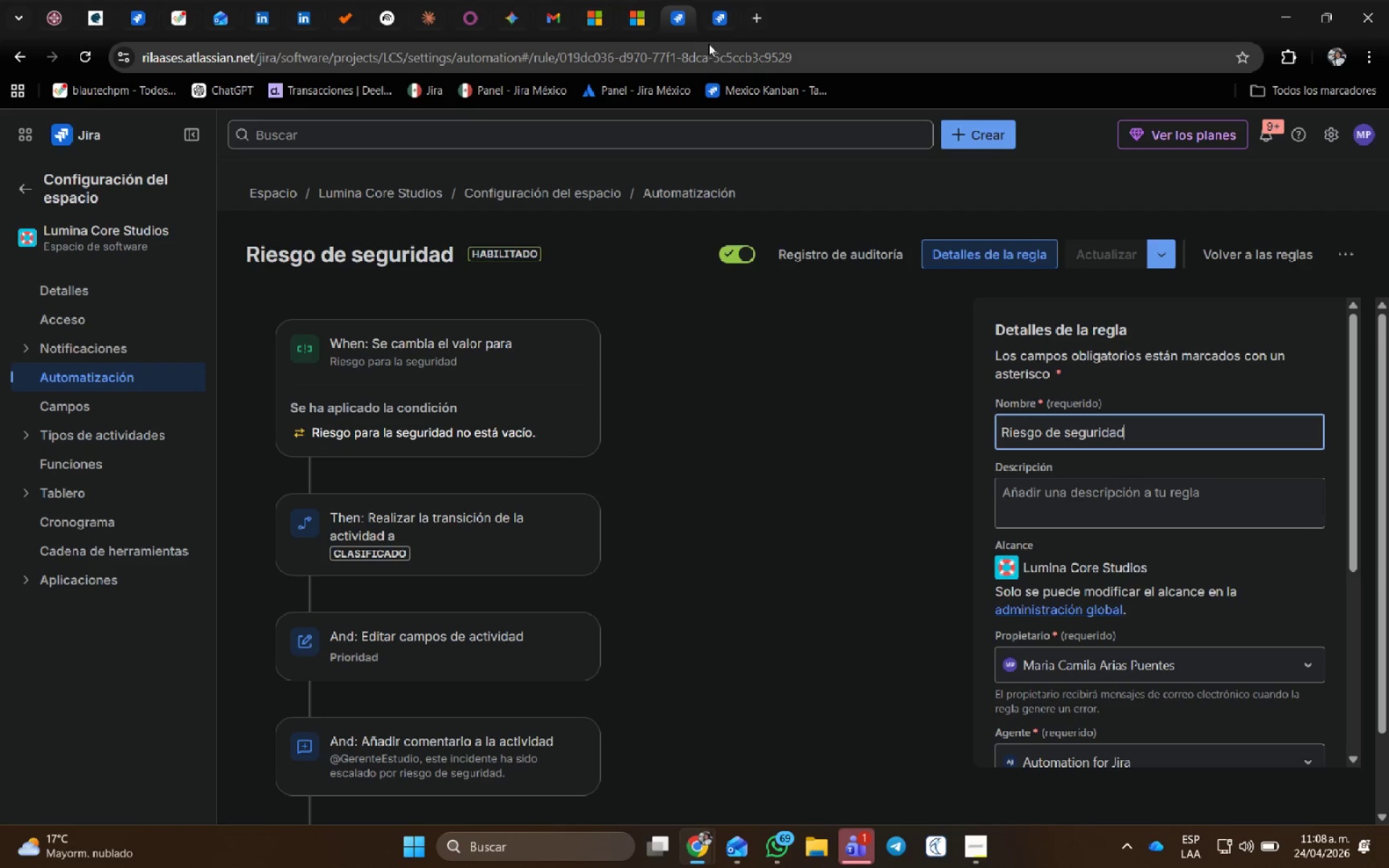 
left_click([721, 25])
 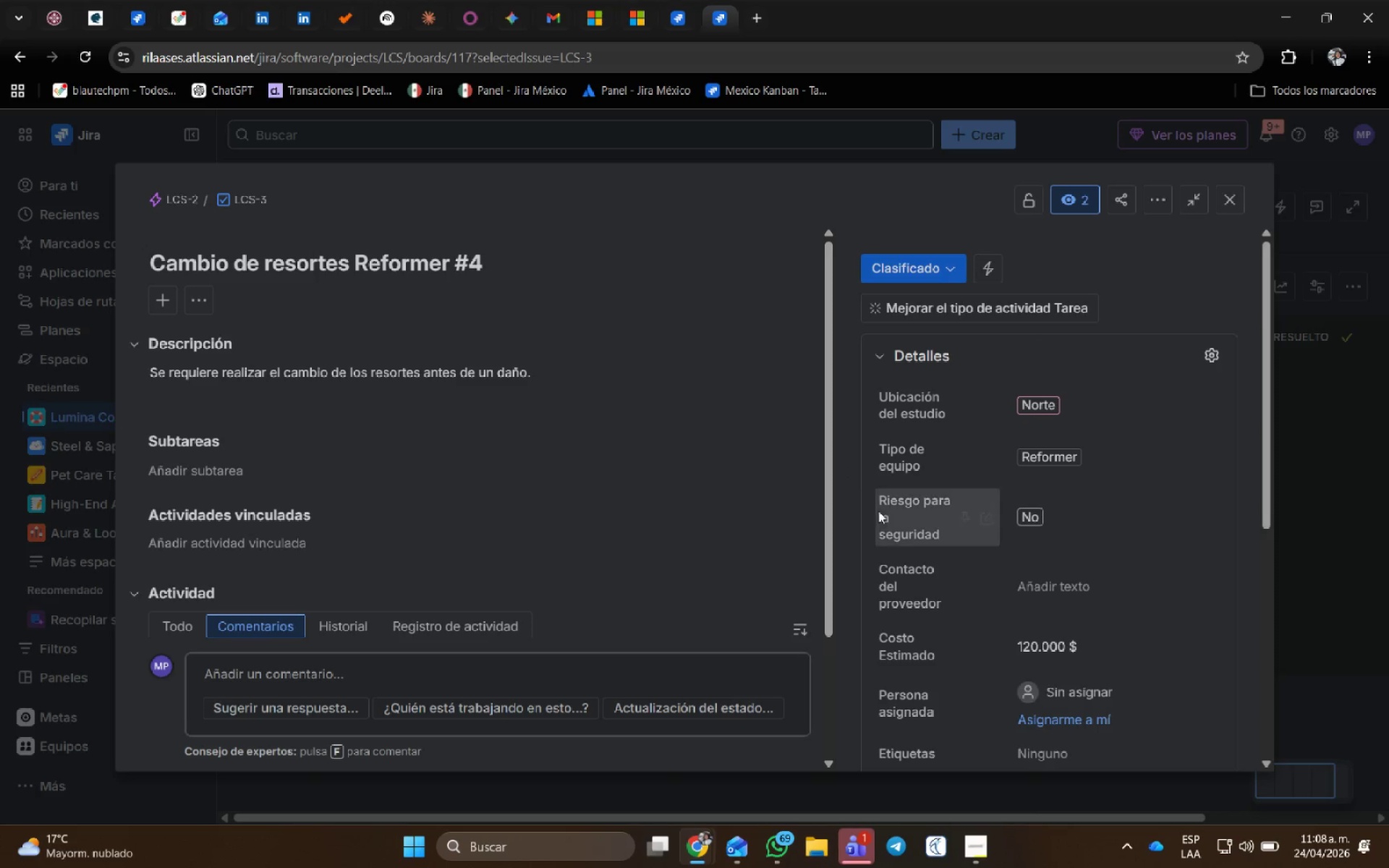 
scroll: coordinate [1062, 449], scroll_direction: none, amount: 0.0
 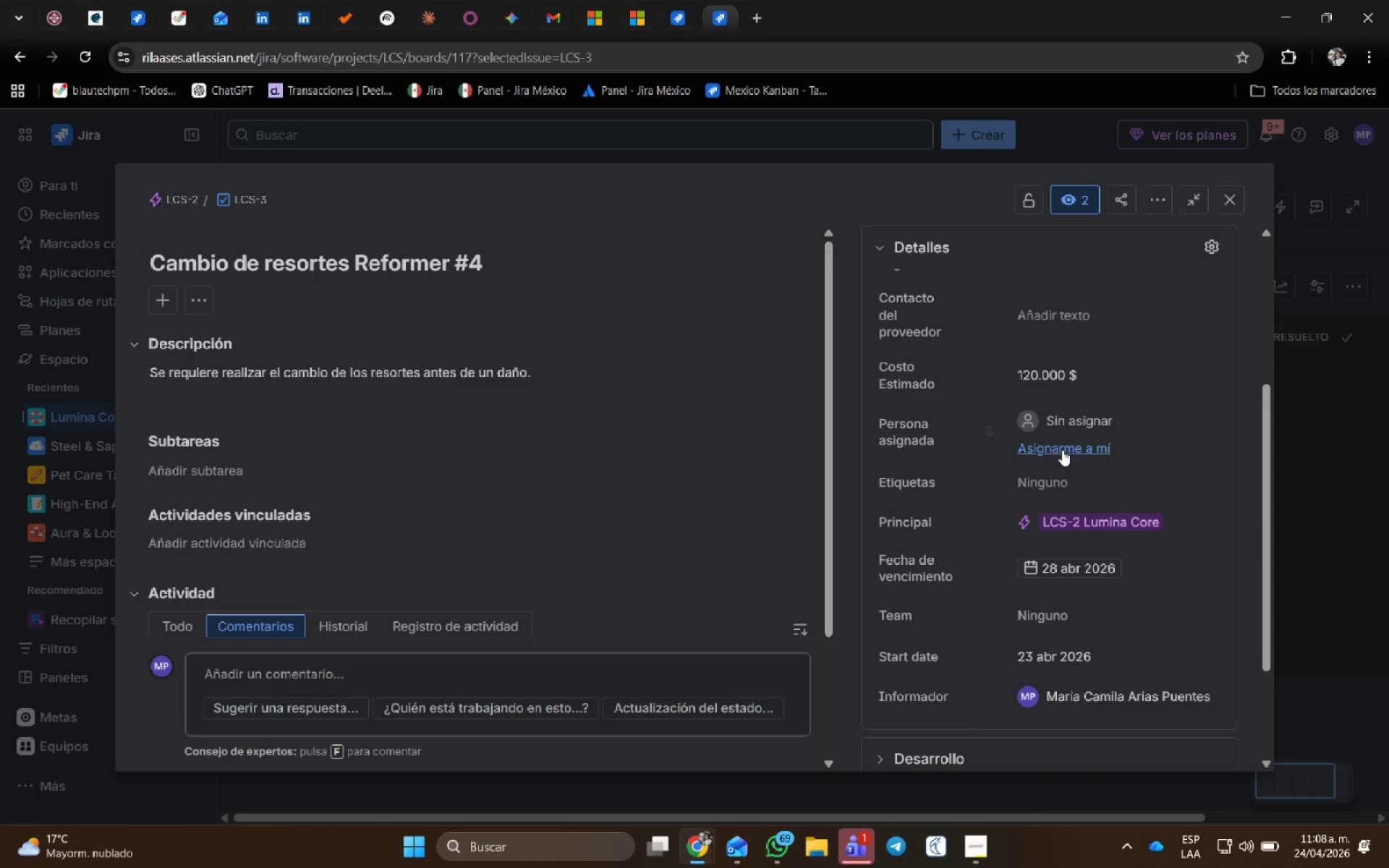 
scroll: coordinate [1062, 450], scroll_direction: down, amount: 1.0
 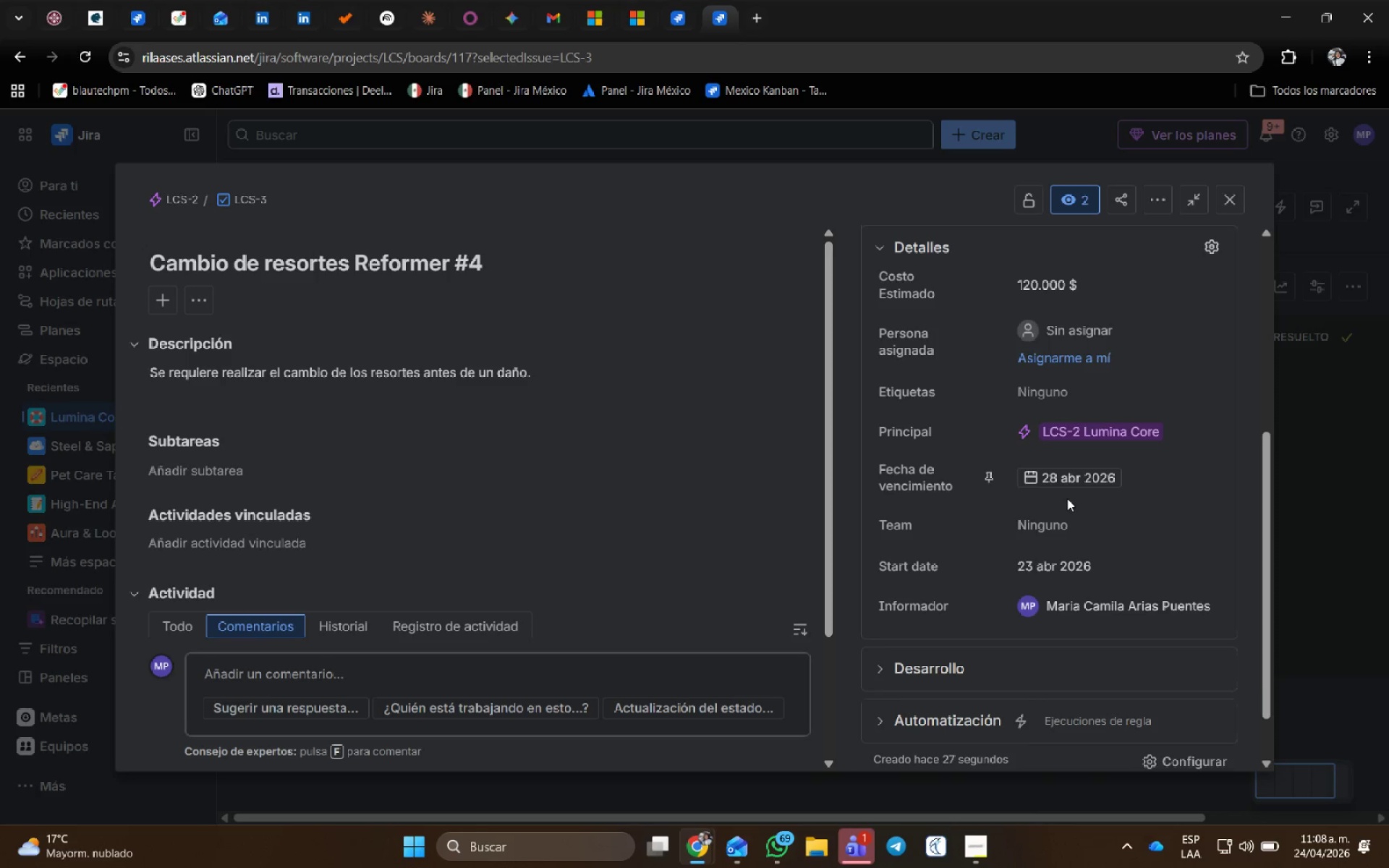 
scroll: coordinate [1068, 501], scroll_direction: up, amount: 2.0
 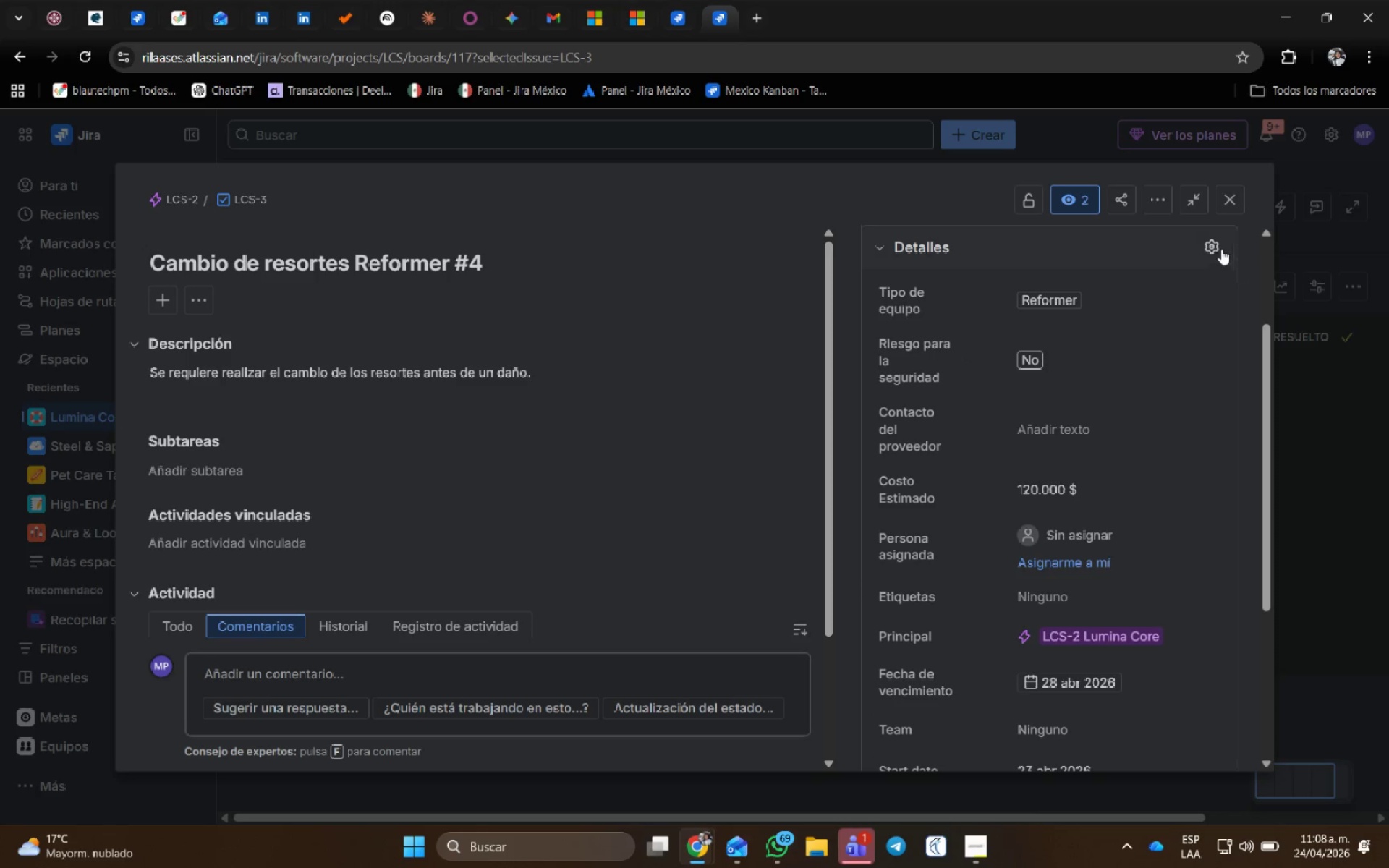 
left_click([1216, 244])
 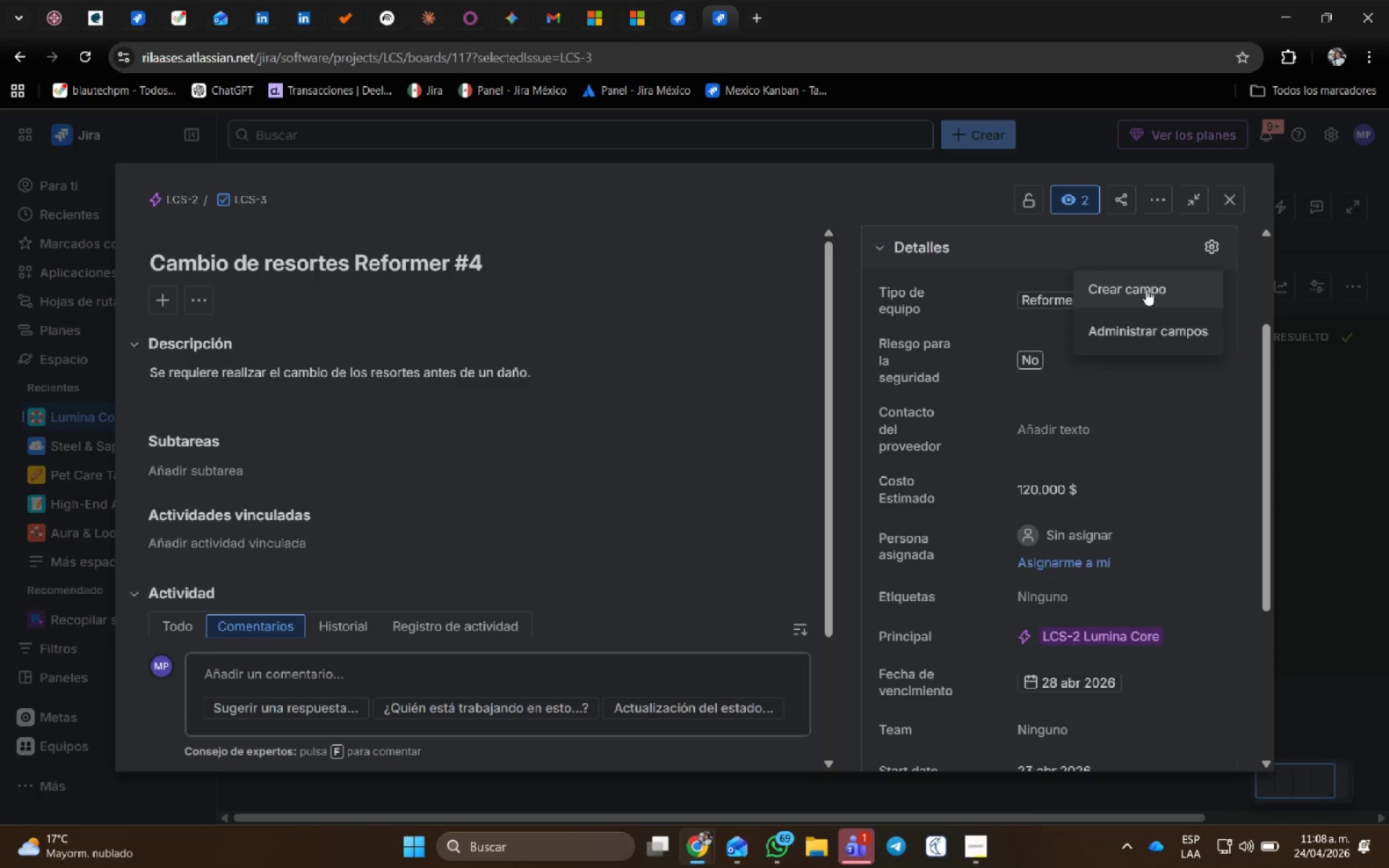 
left_click([1153, 321])
 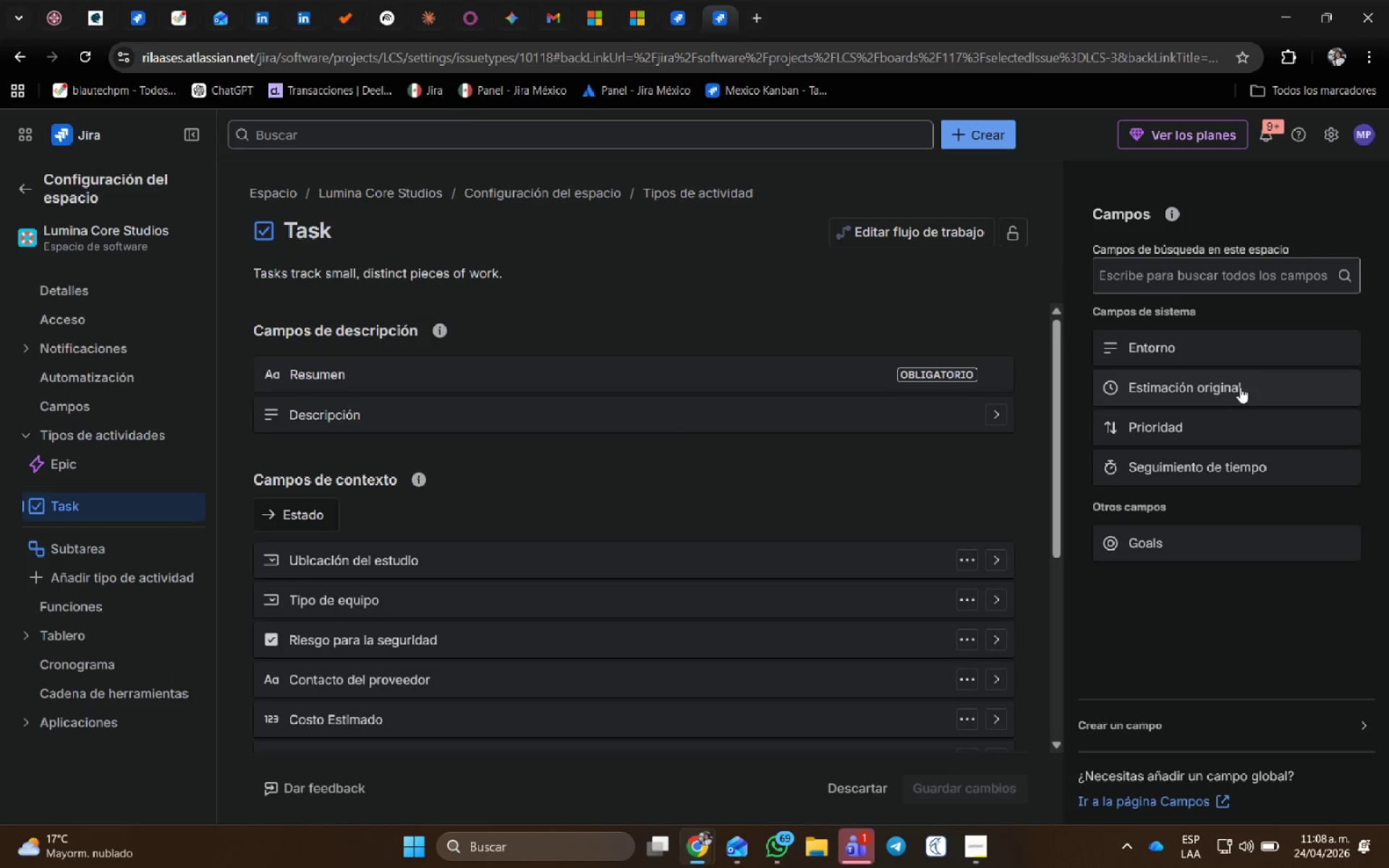 
left_click_drag(start_coordinate=[1199, 431], to_coordinate=[595, 553])
 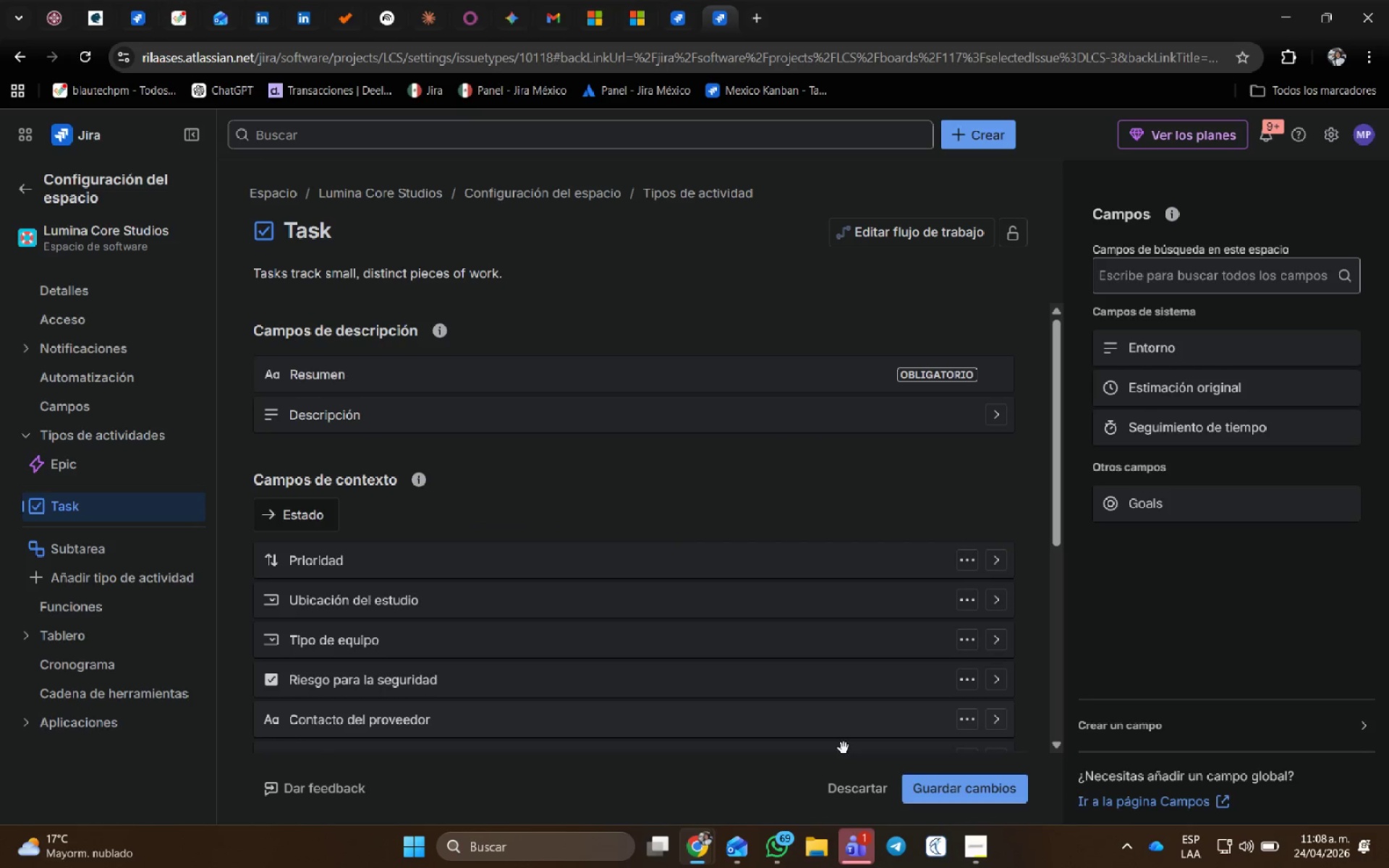 
left_click([923, 792])
 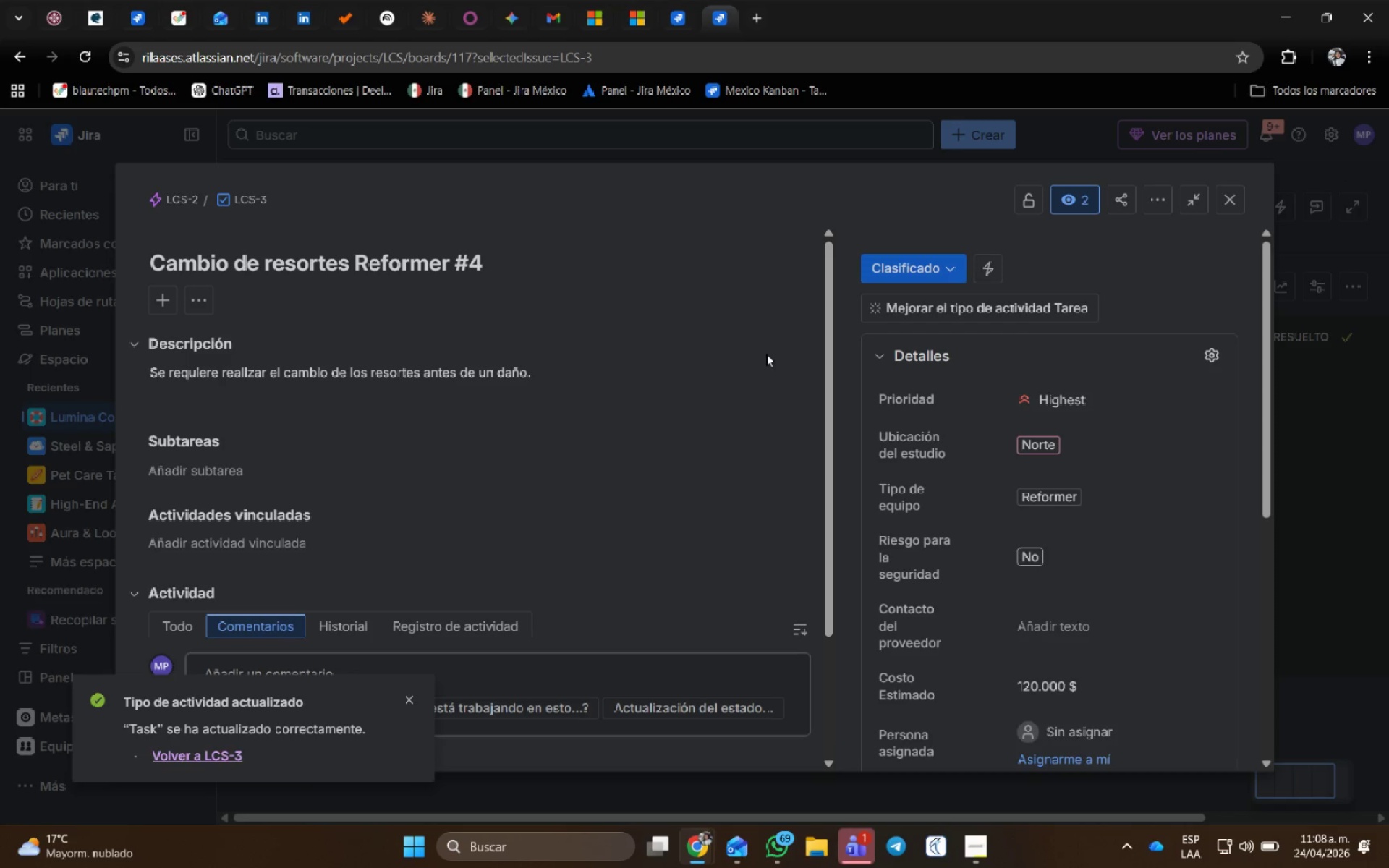 
wait(16.97)
 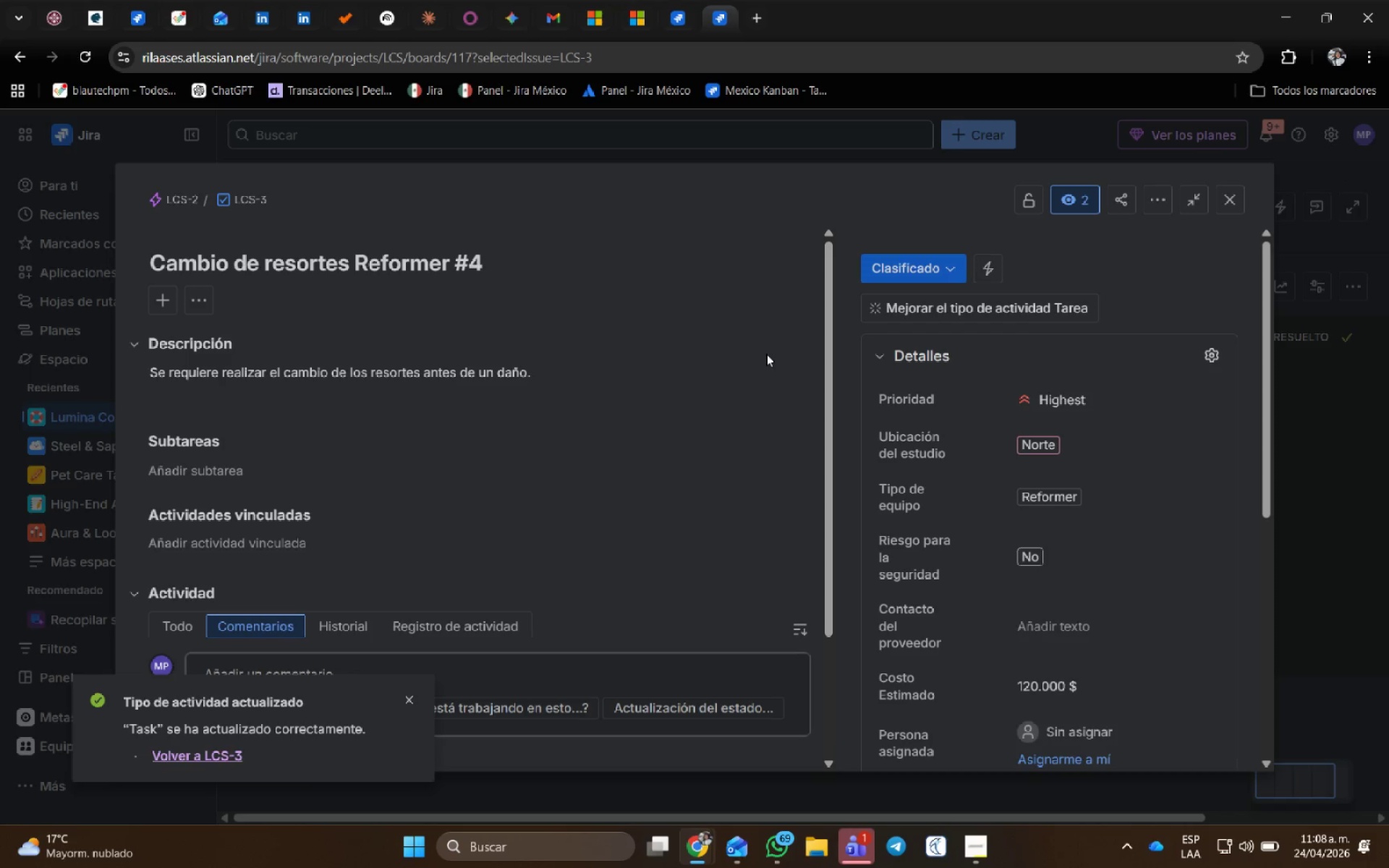 
scroll: coordinate [983, 459], scroll_direction: down, amount: 1.0
 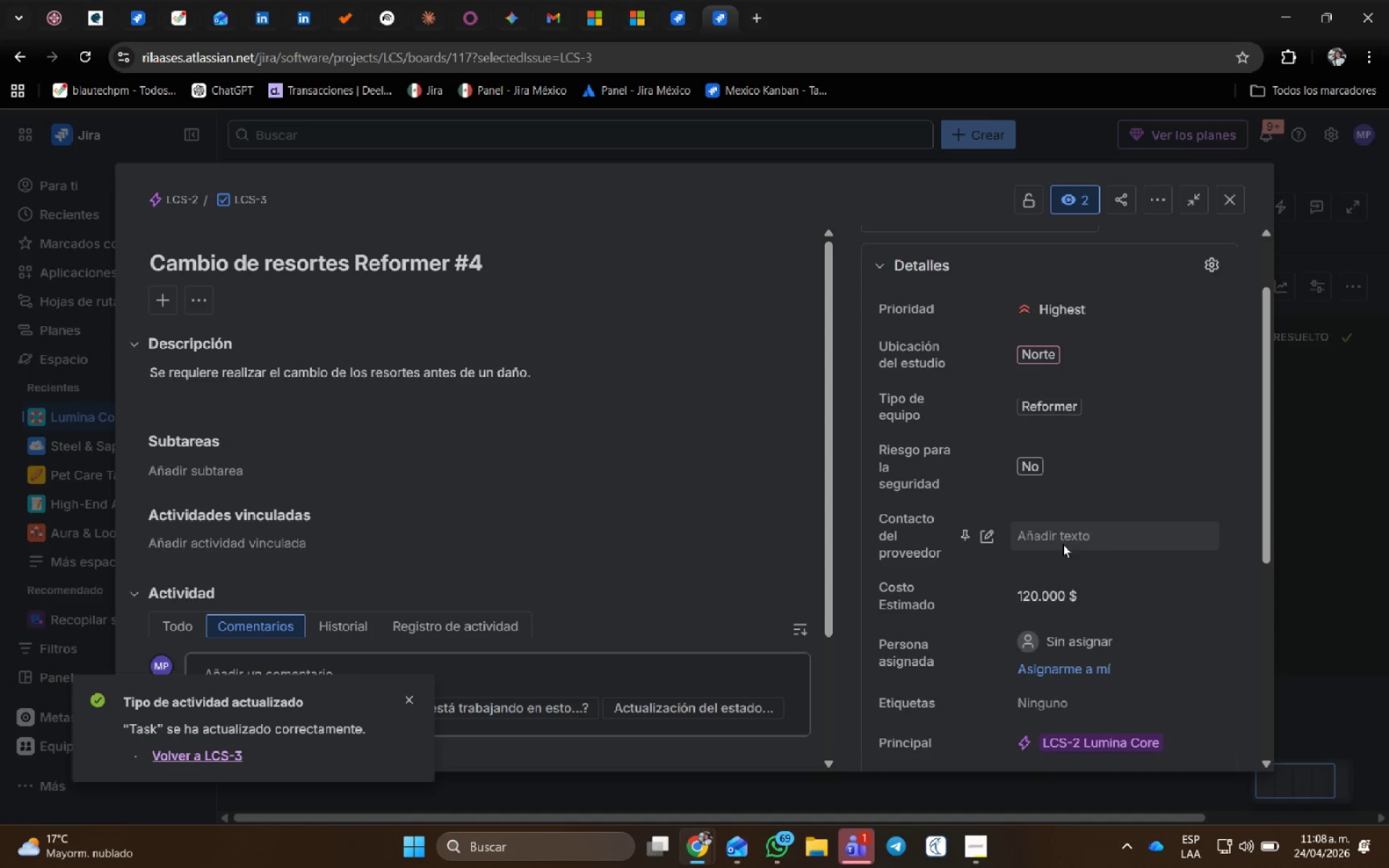 
wait(8.45)
 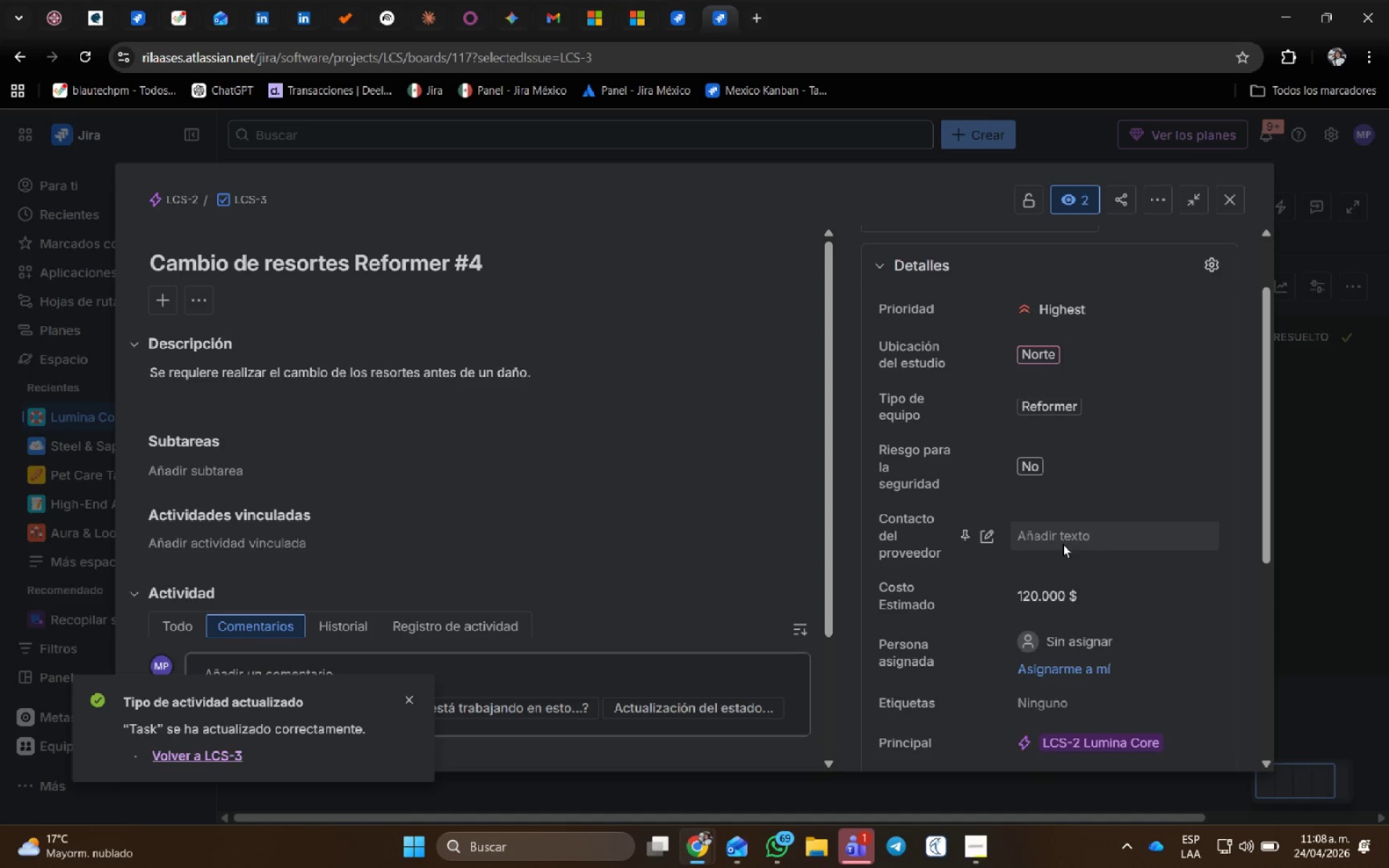 
type(Pilates Tech)
 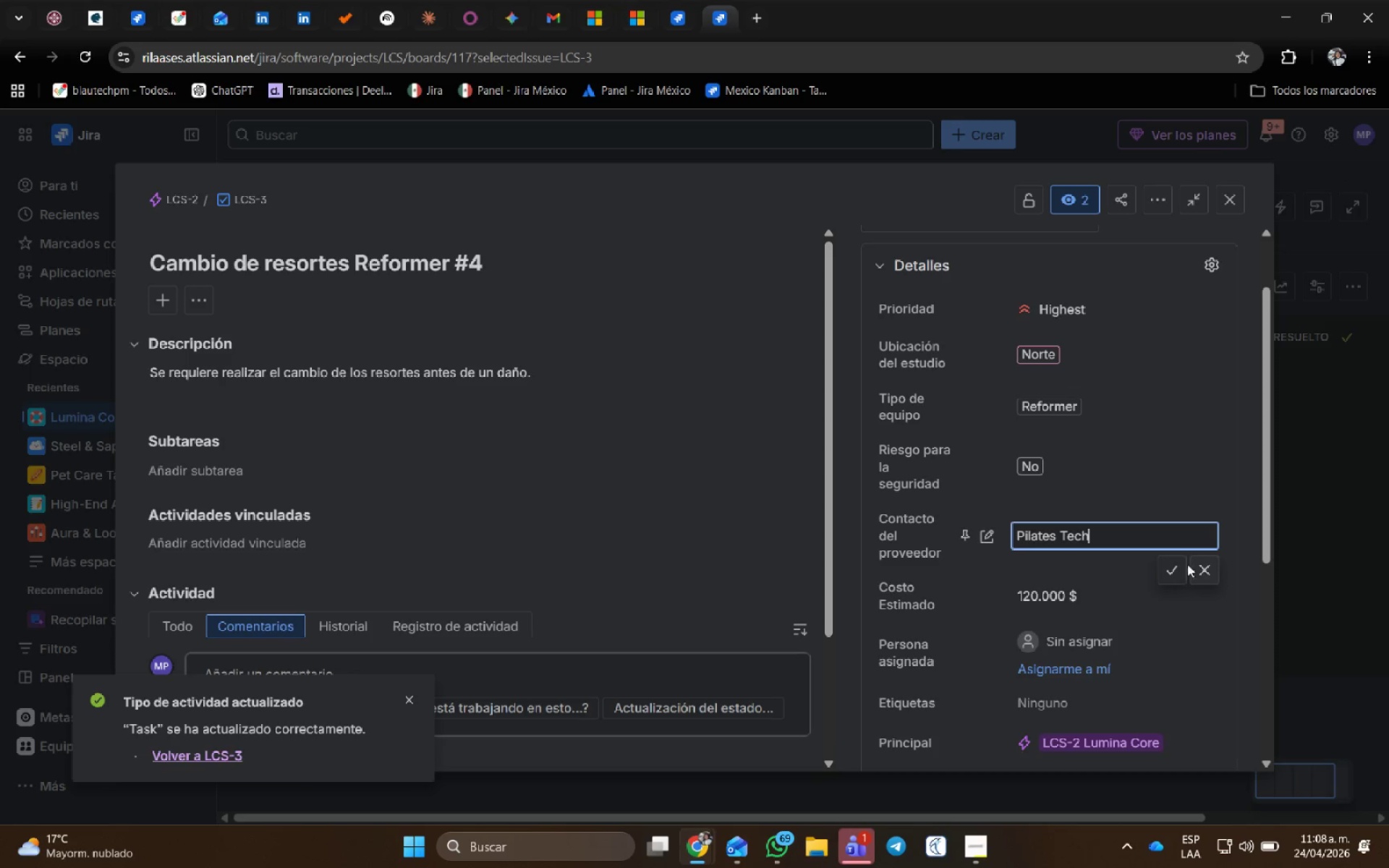 
left_click([1176, 561])
 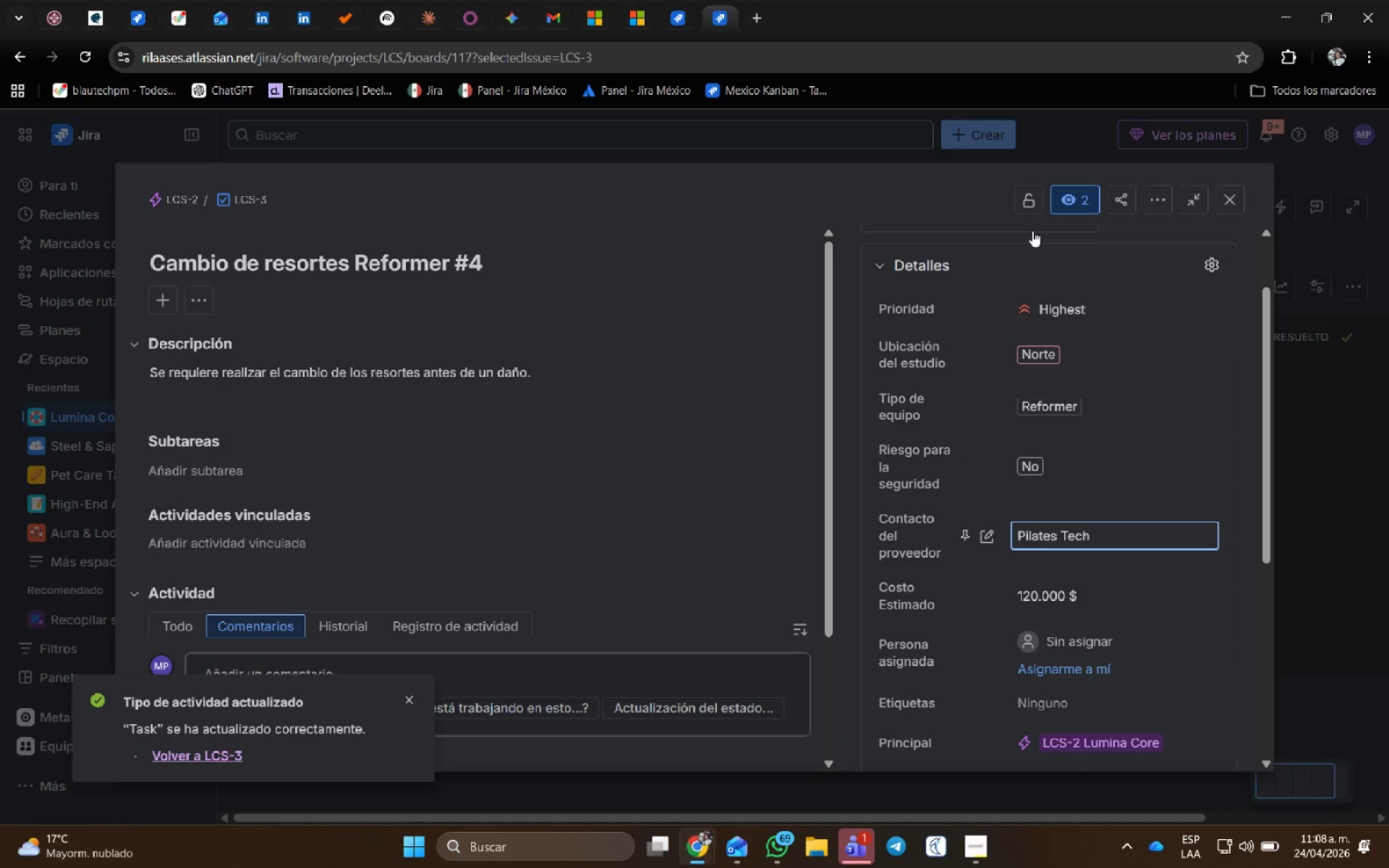 
scroll: coordinate [1081, 477], scroll_direction: up, amount: 2.0
 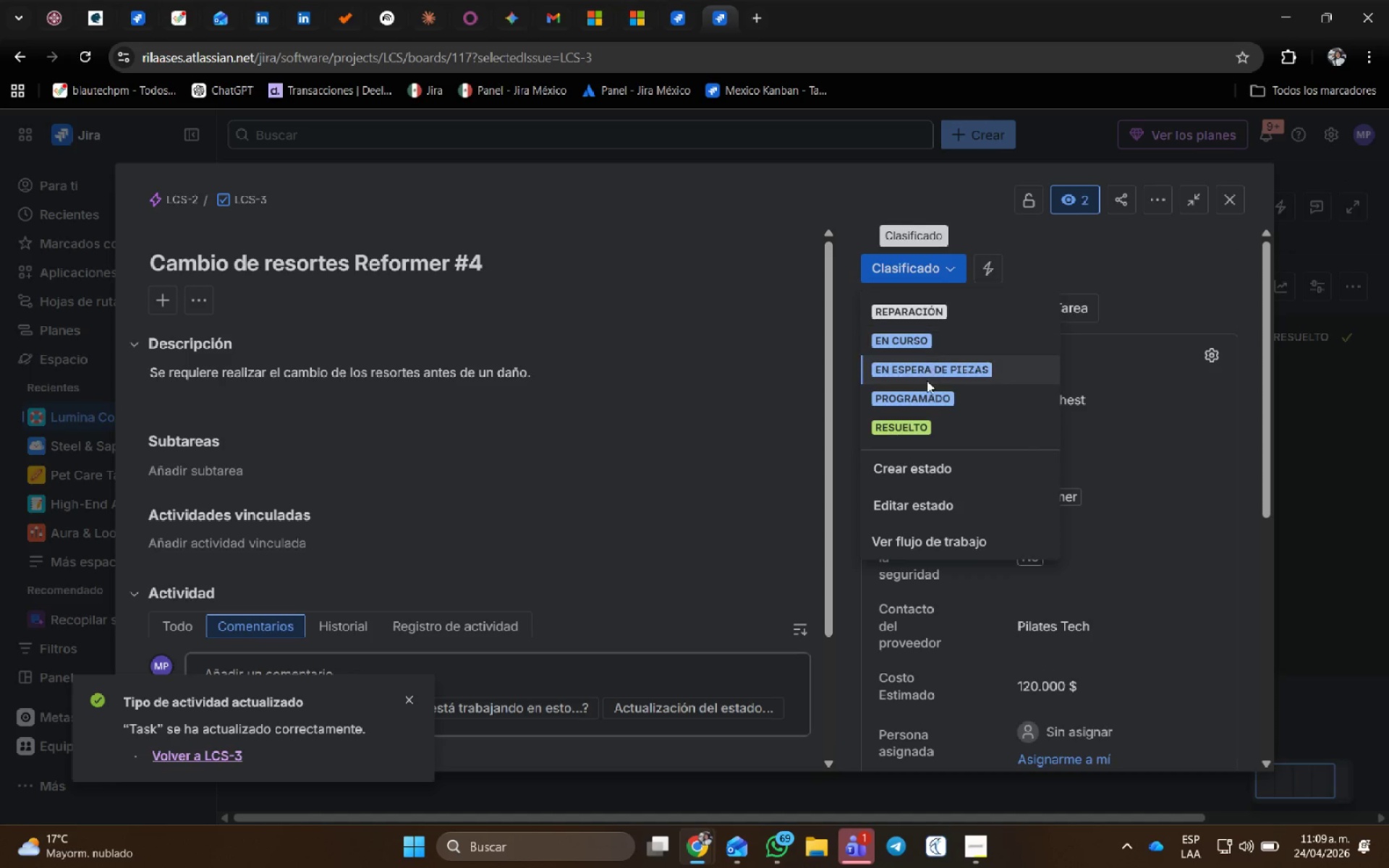 
left_click([931, 430])
 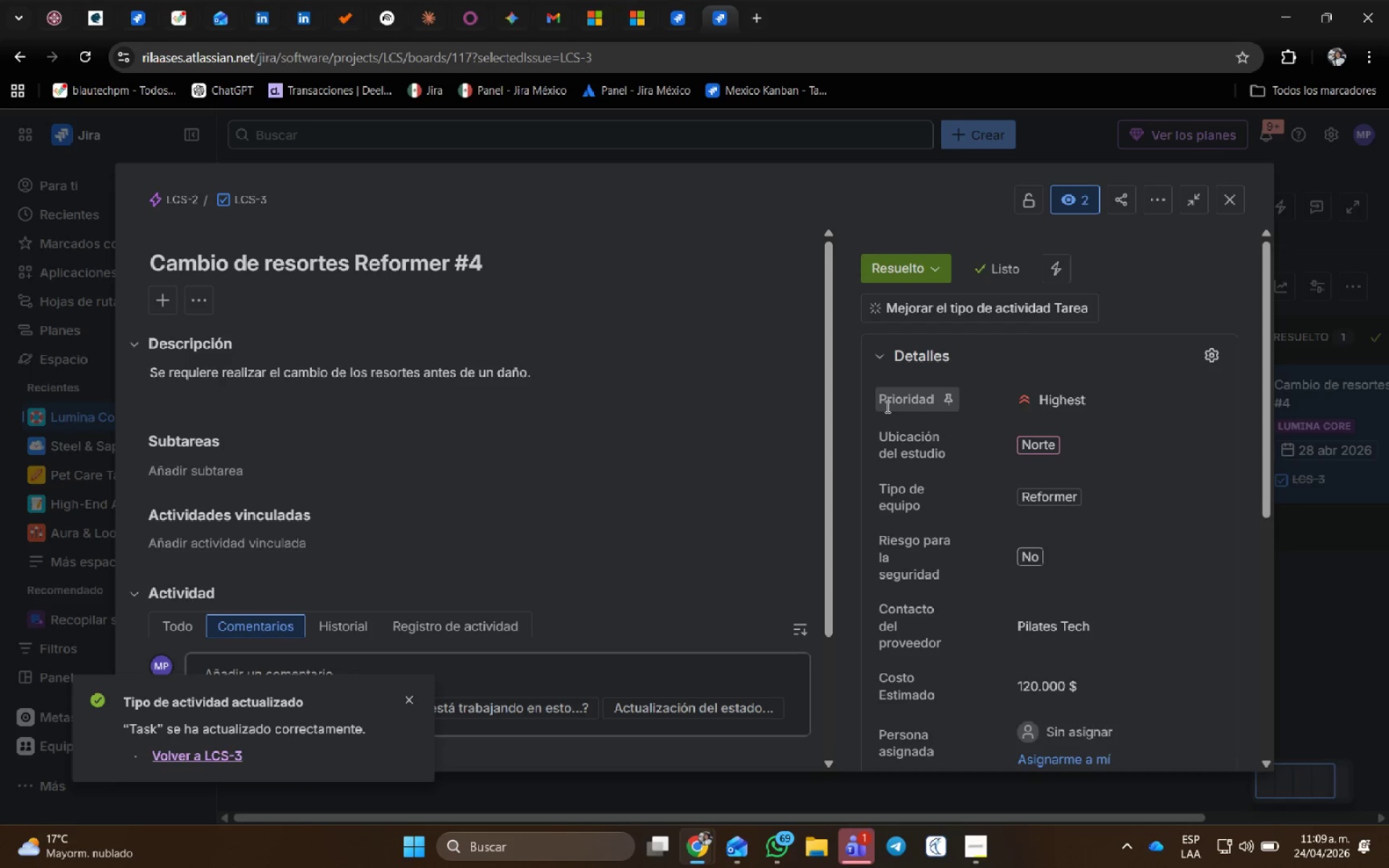 
scroll: coordinate [577, 565], scroll_direction: down, amount: 1.0
 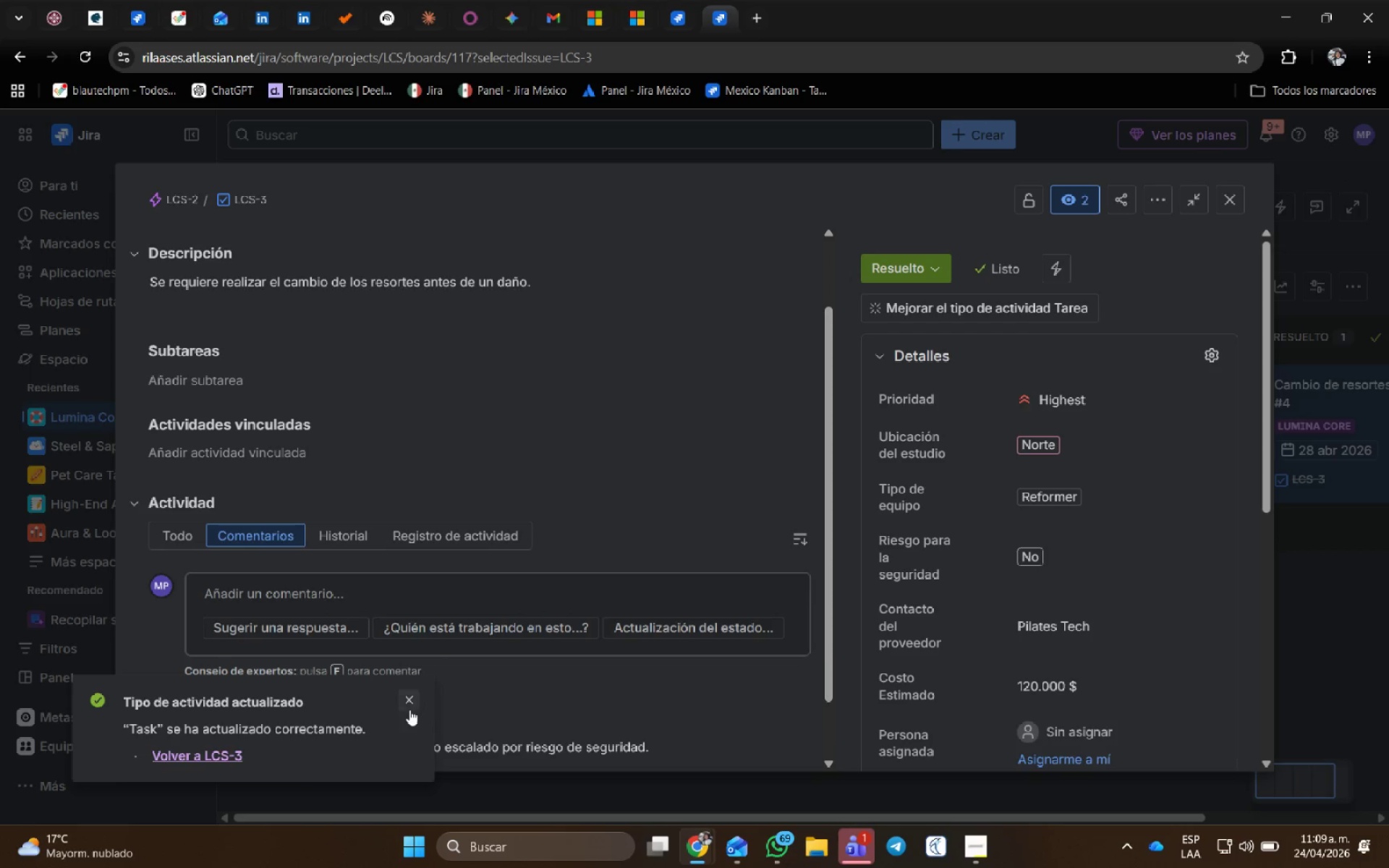 
left_click([407, 702])
 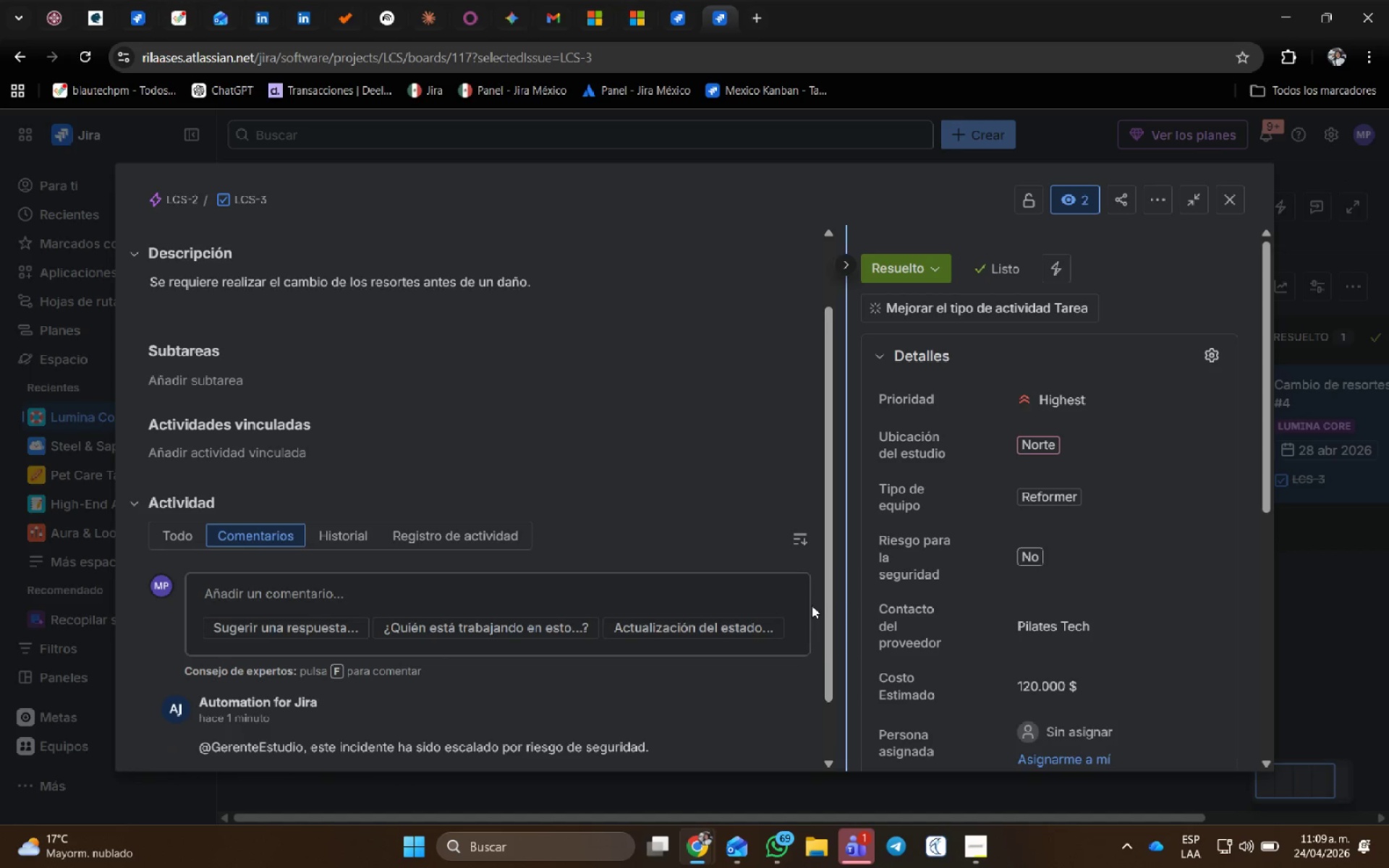 
scroll: coordinate [708, 649], scroll_direction: down, amount: 1.0
 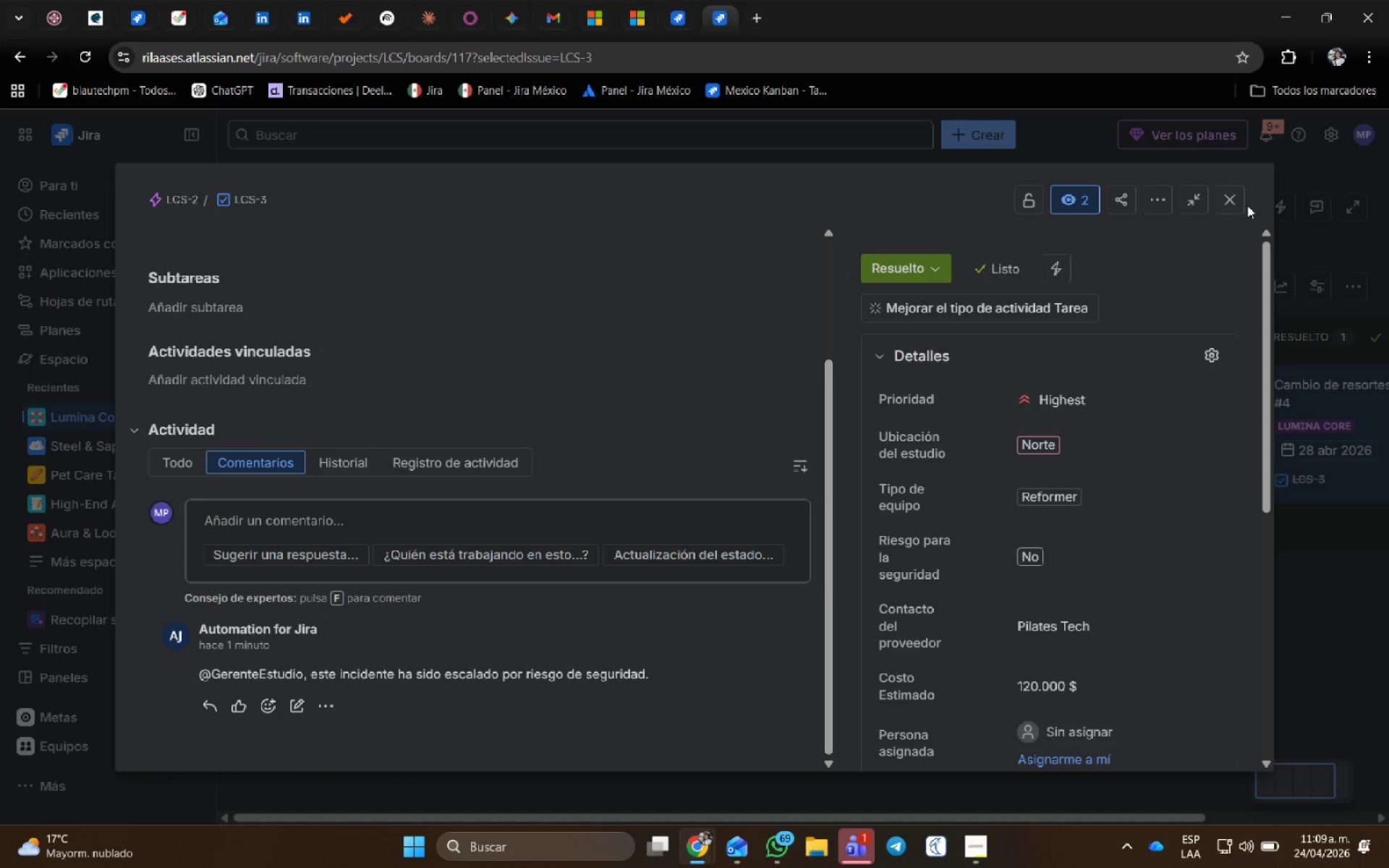 
double_click([1236, 202])
 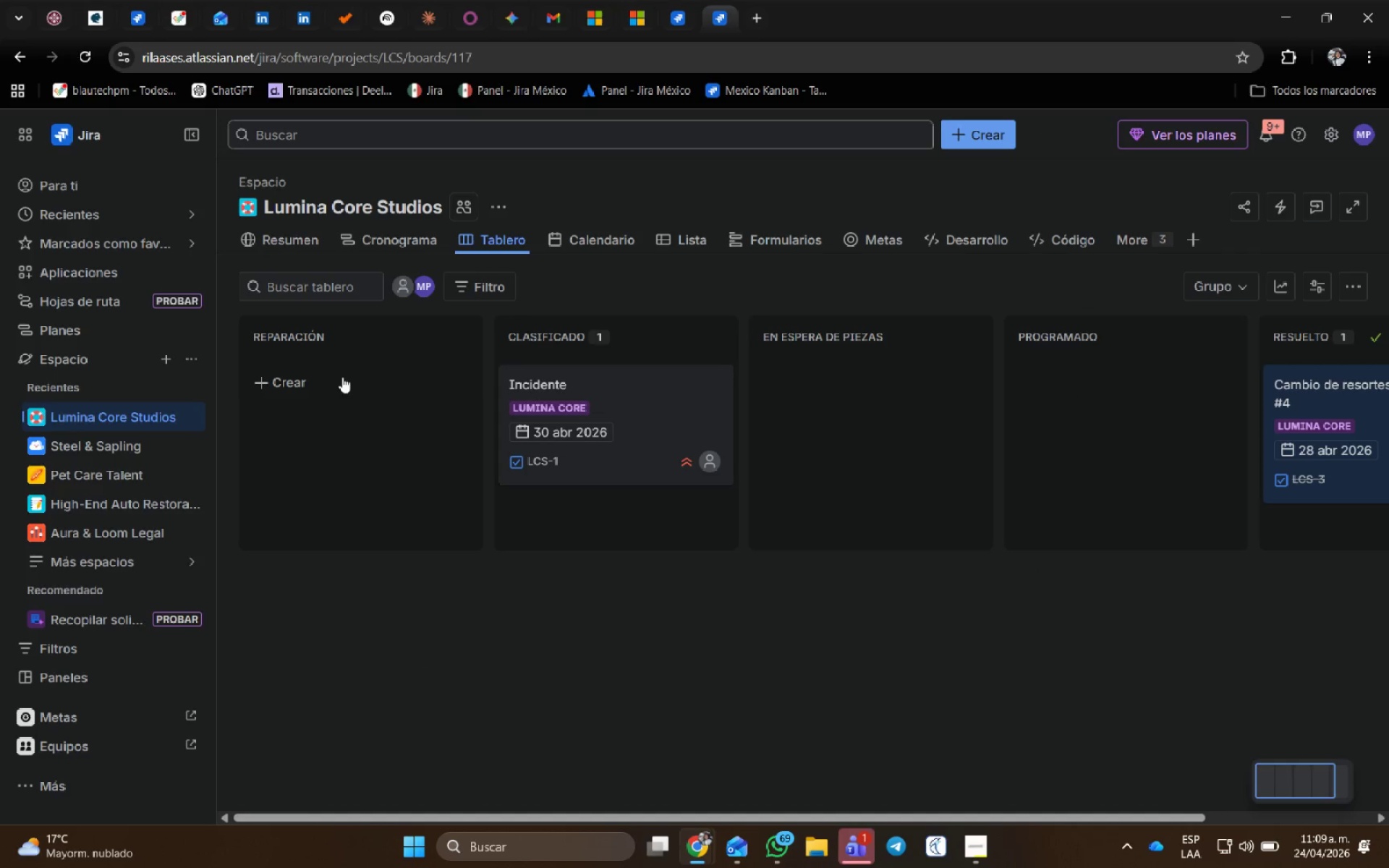 
left_click([329, 391])
 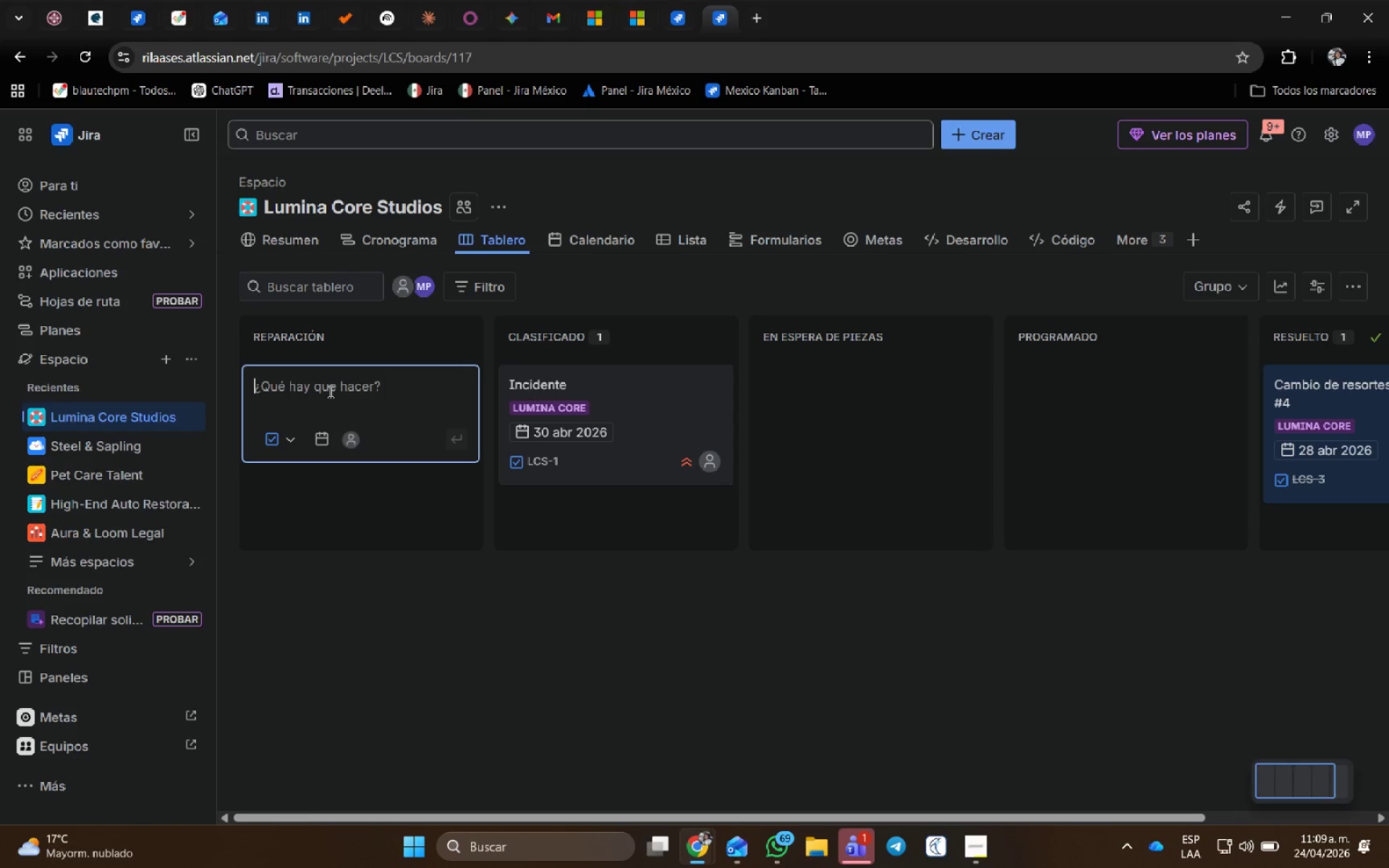 
wait(6.34)
 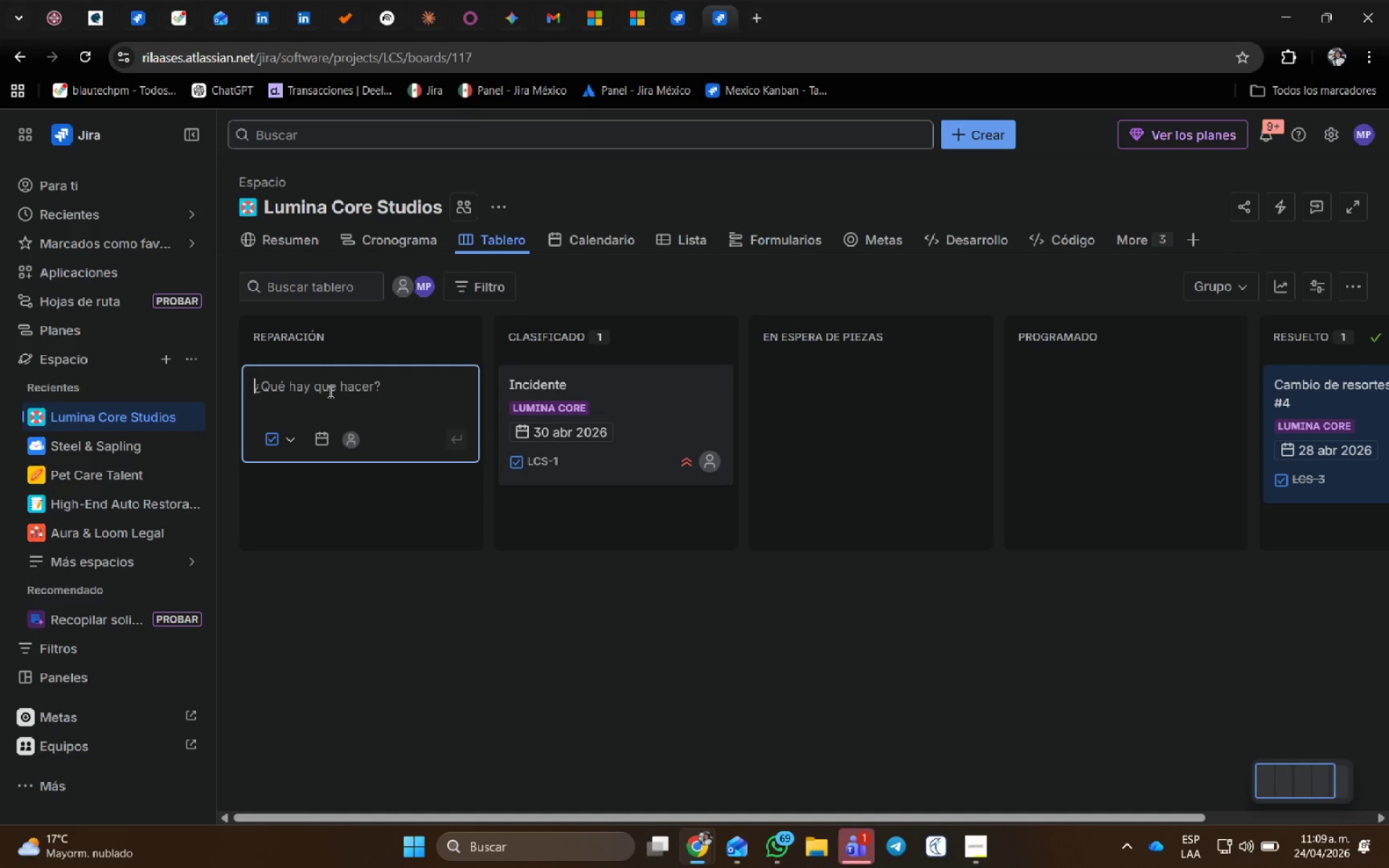 
type(Calibraci;on del audio meditaci;on)
 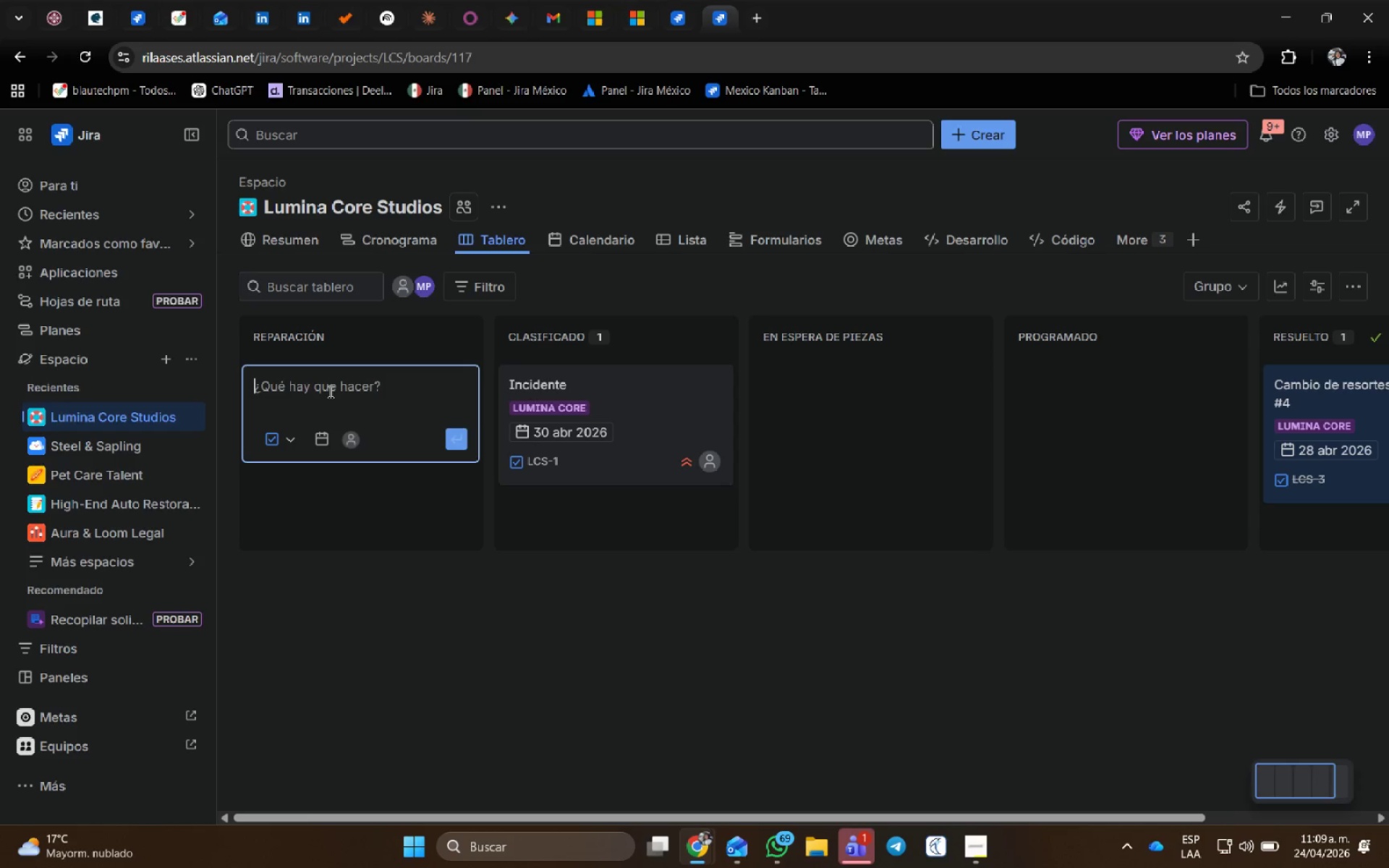 
key(Enter)
 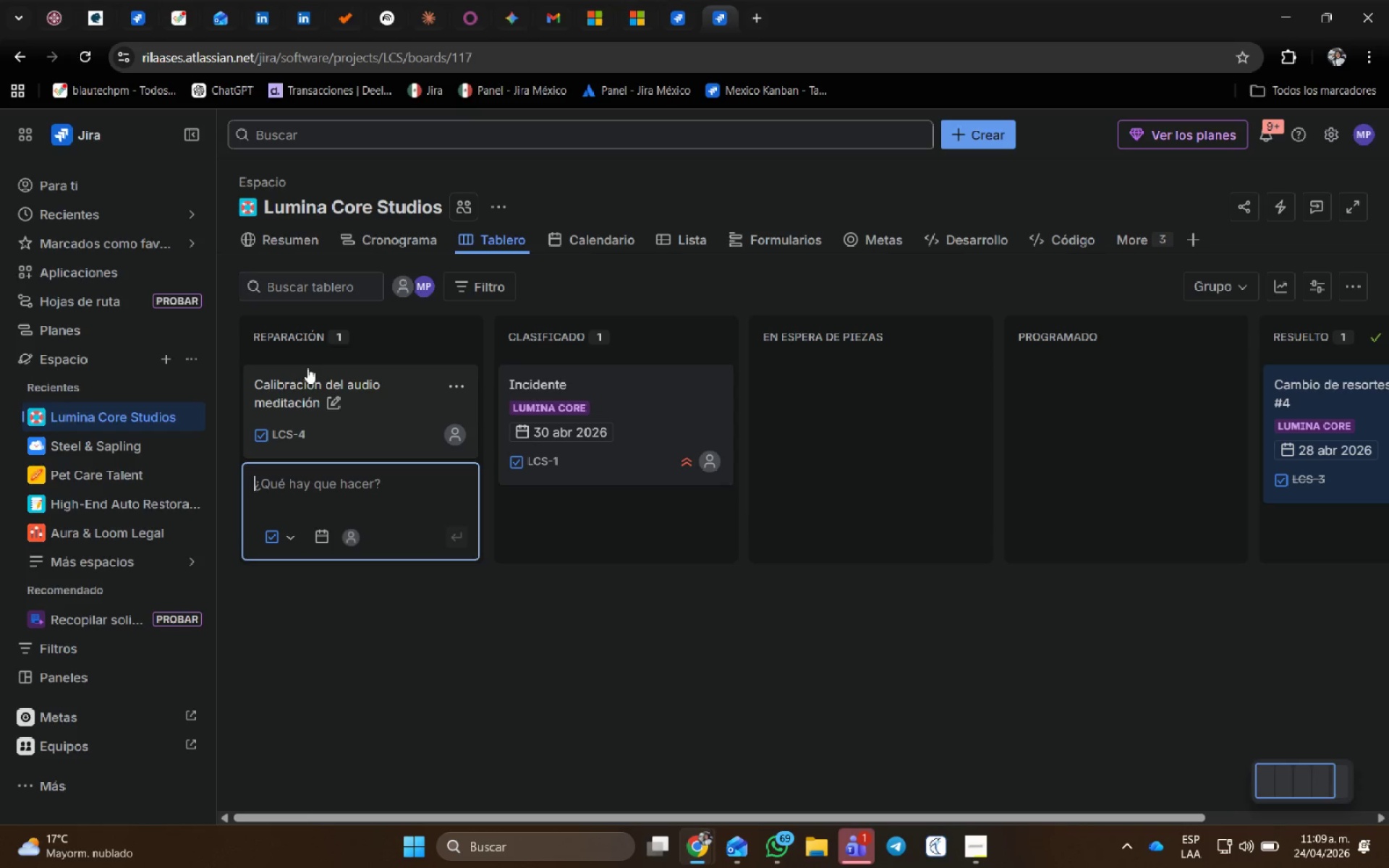 
wait(6.55)
 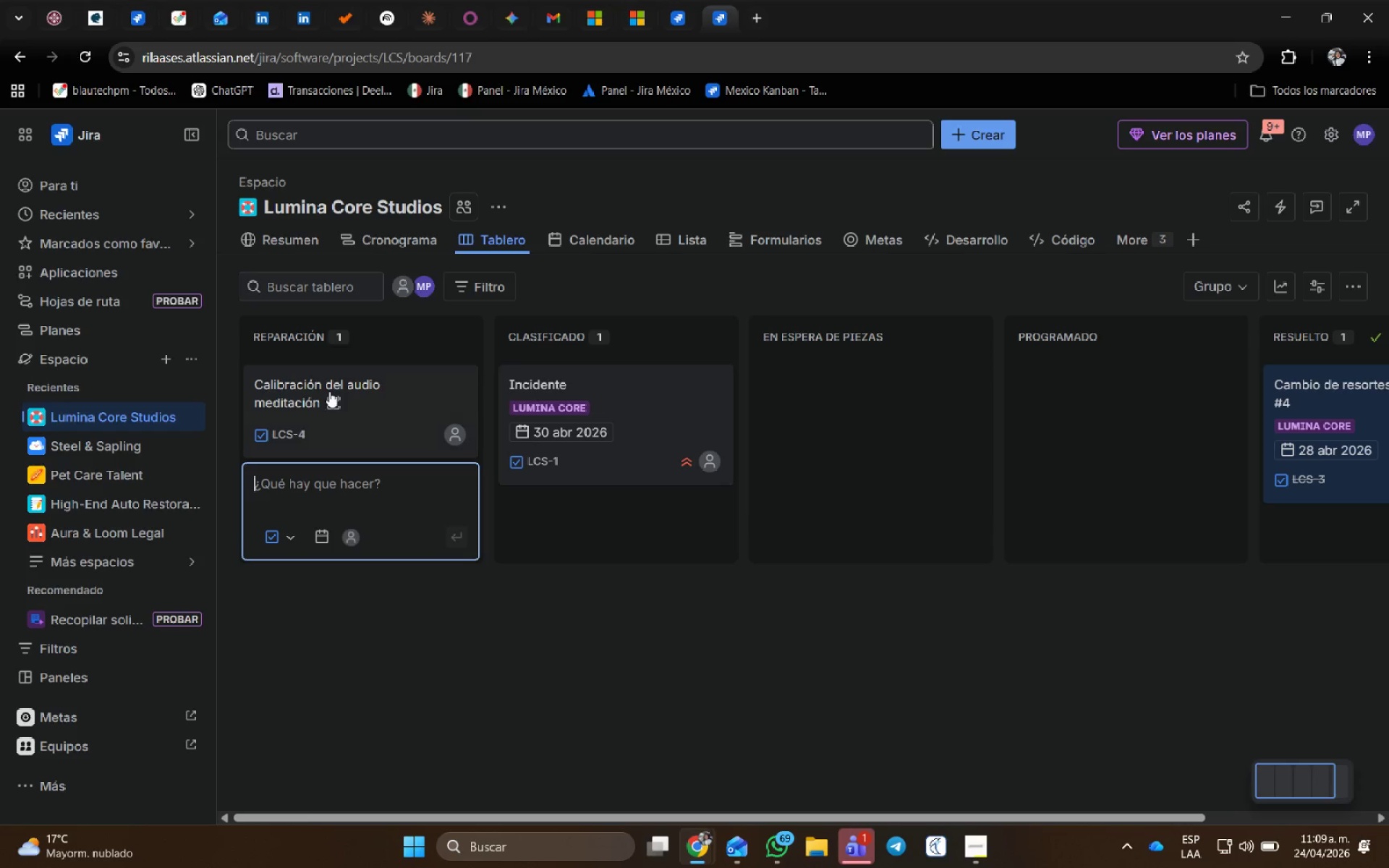 
left_click([381, 416])
 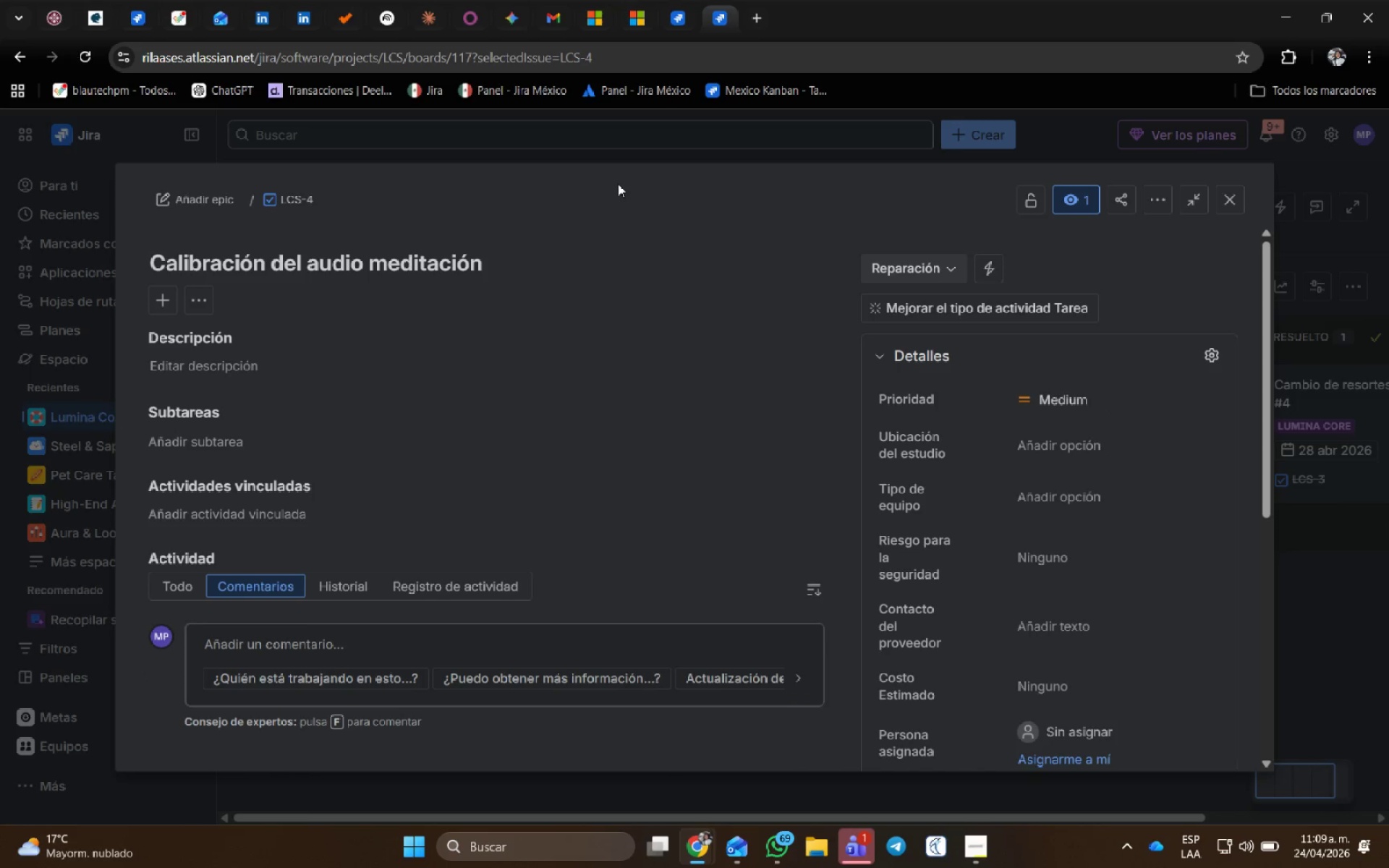 
left_click([224, 190])
 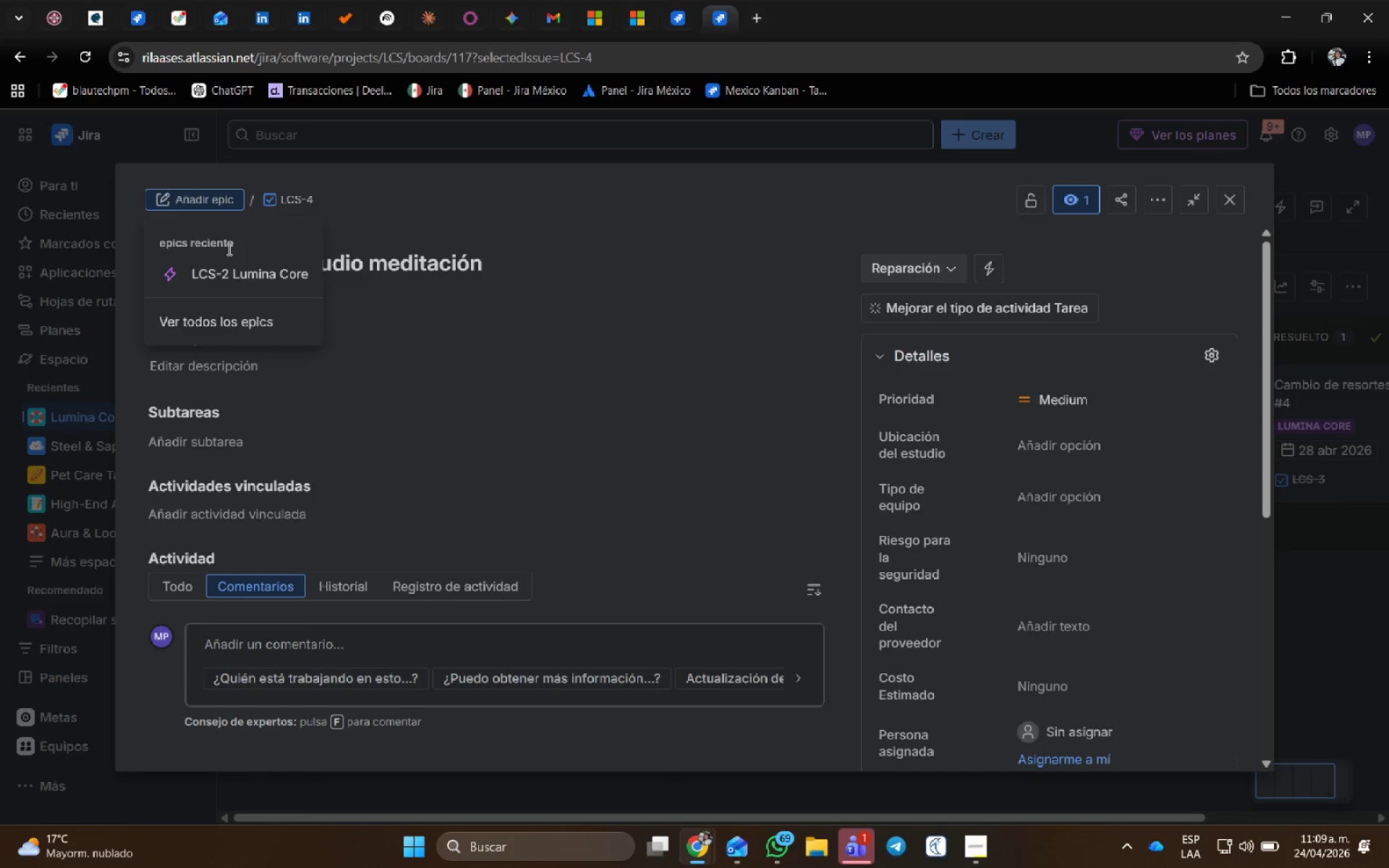 
left_click([234, 264])
 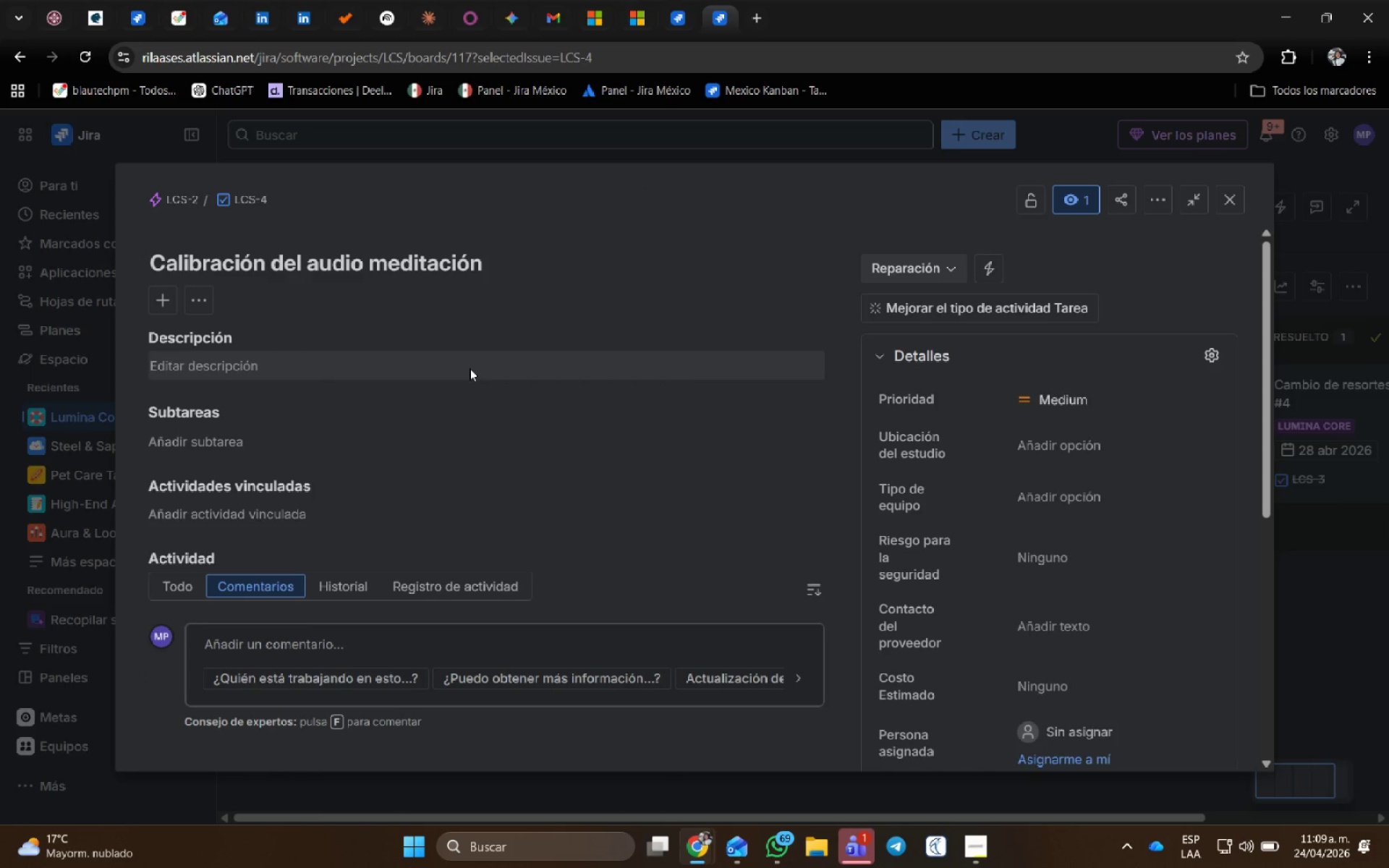 
scroll: coordinate [1134, 558], scroll_direction: down, amount: 1.0
 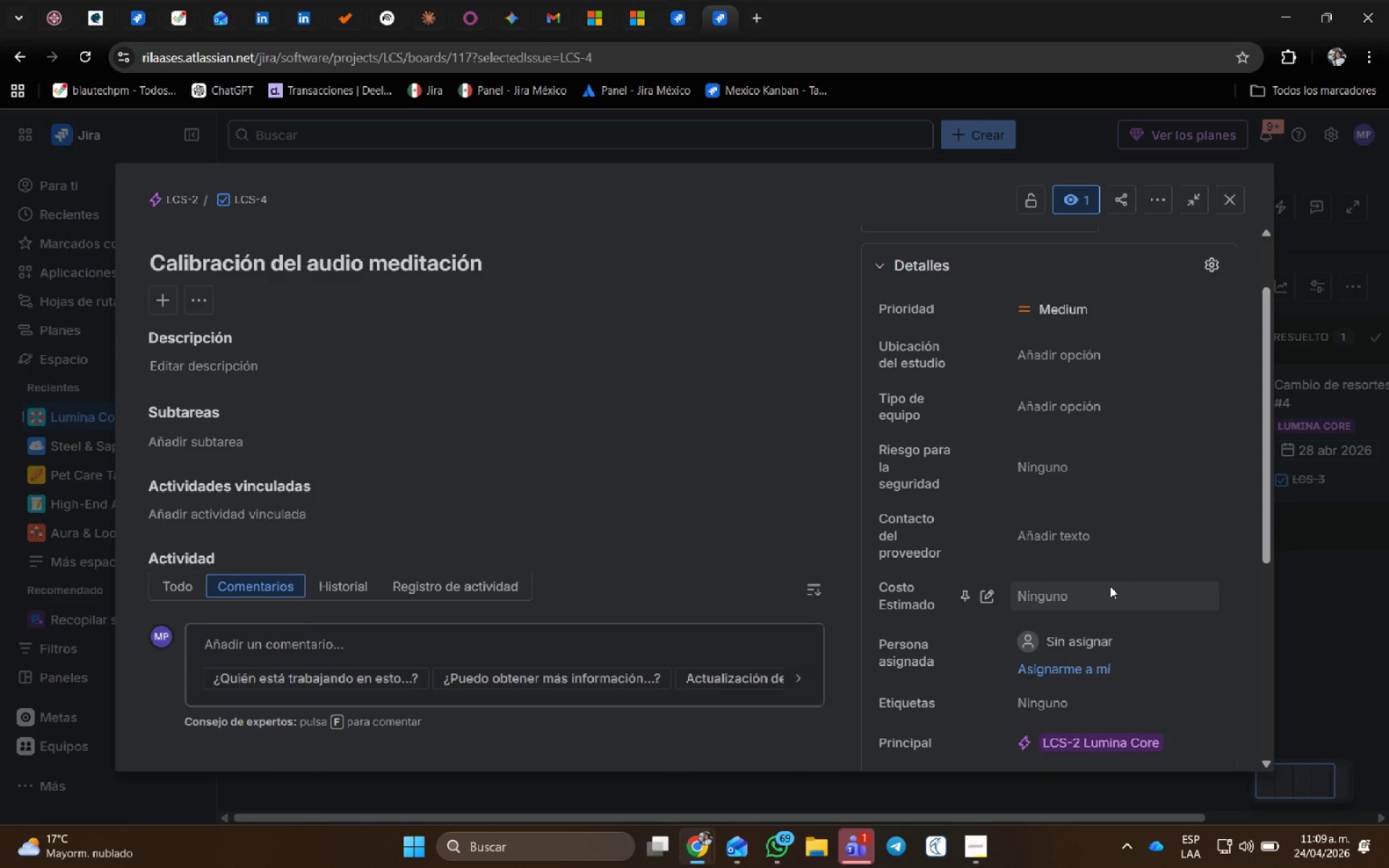 
left_click([1110, 586])
 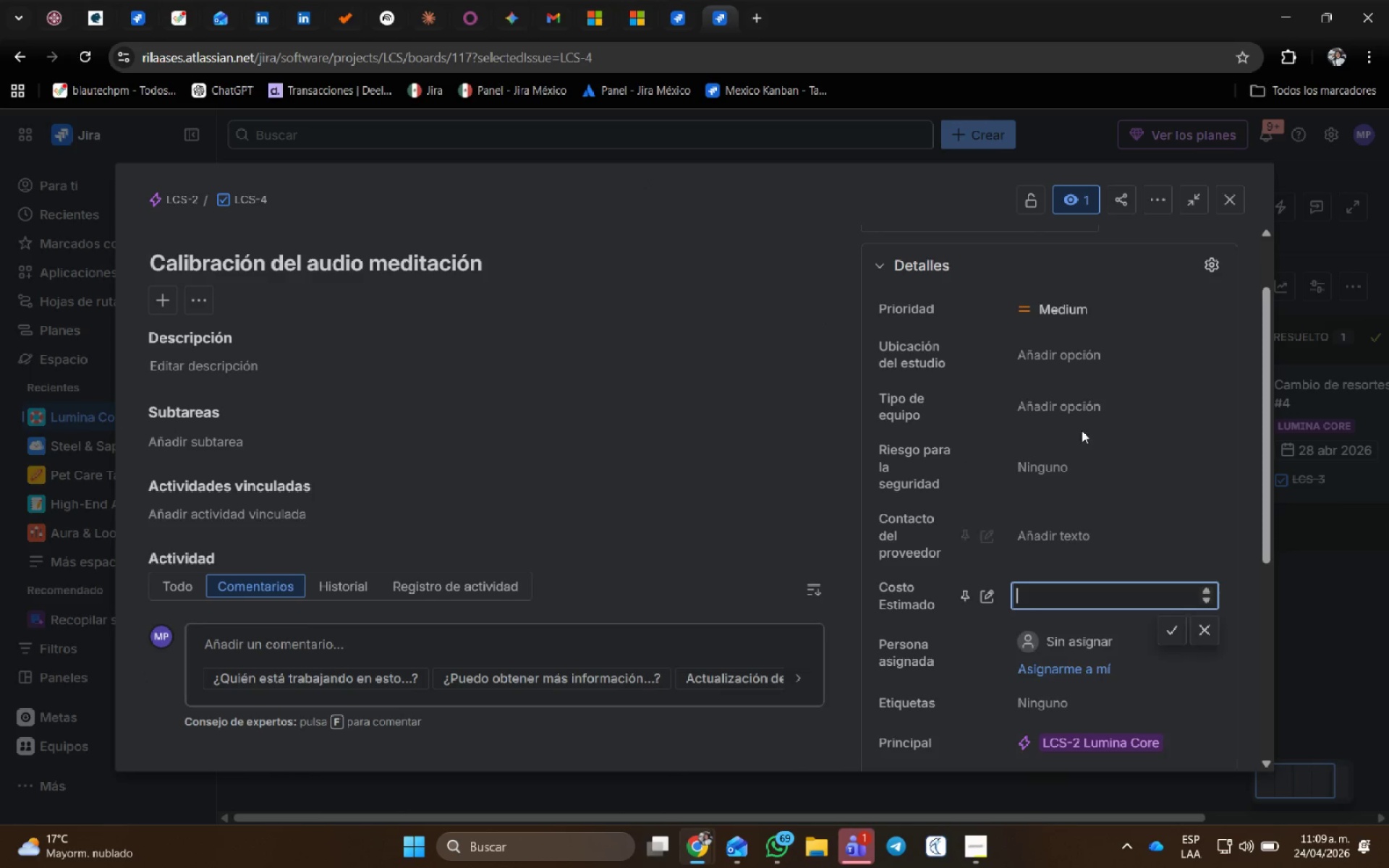 
left_click([1102, 357])
 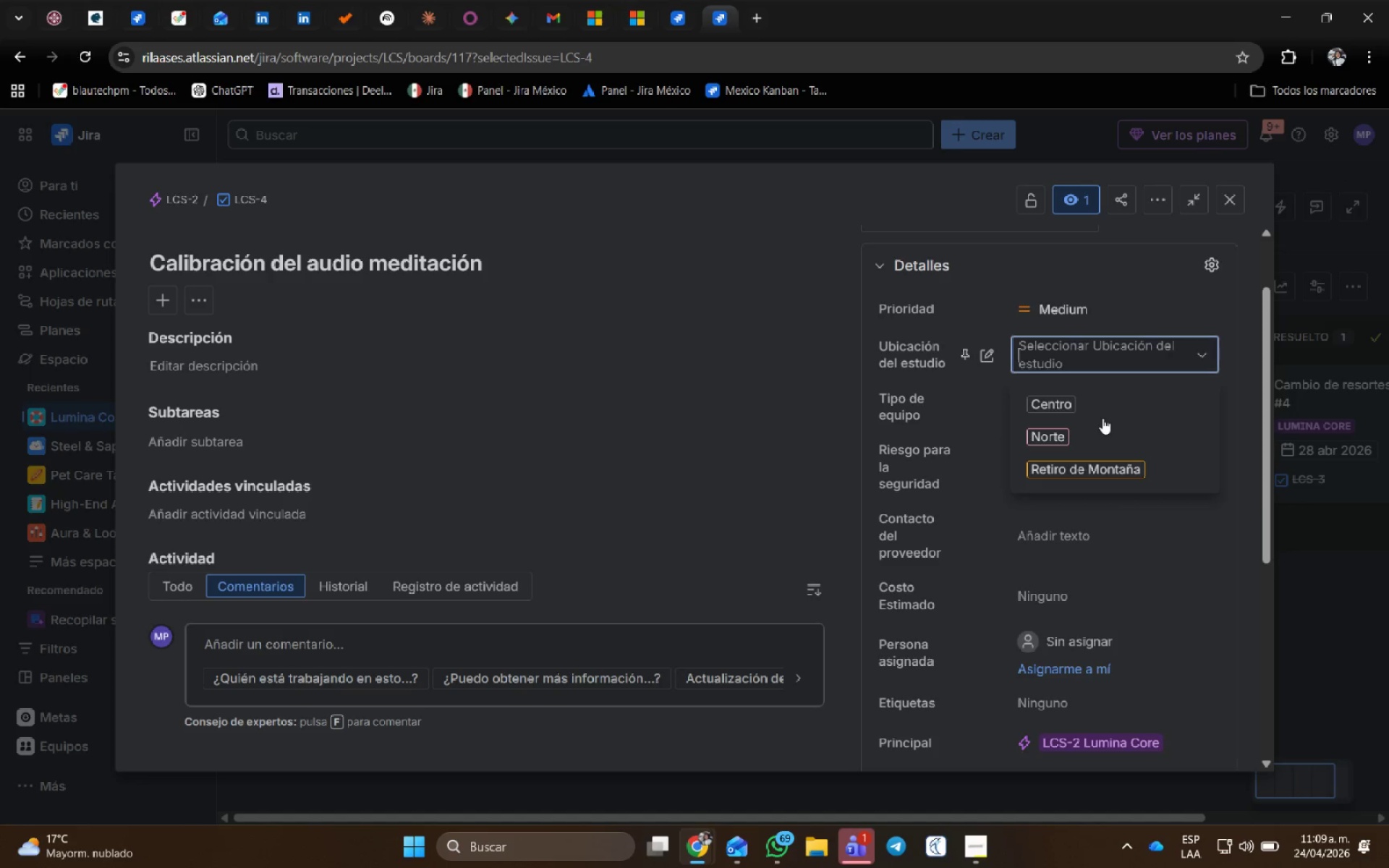 
left_click([1079, 464])
 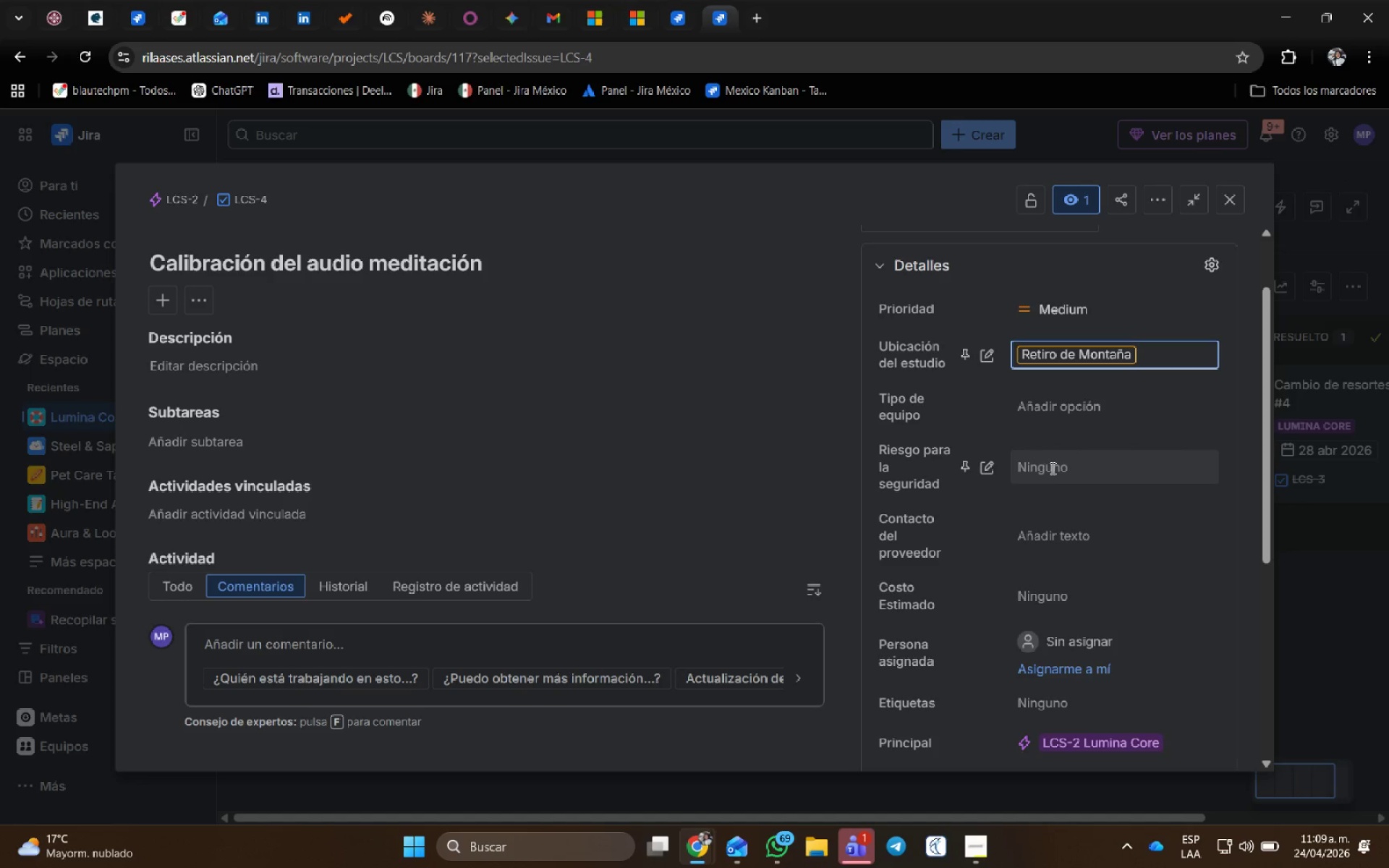 
left_click([1105, 402])
 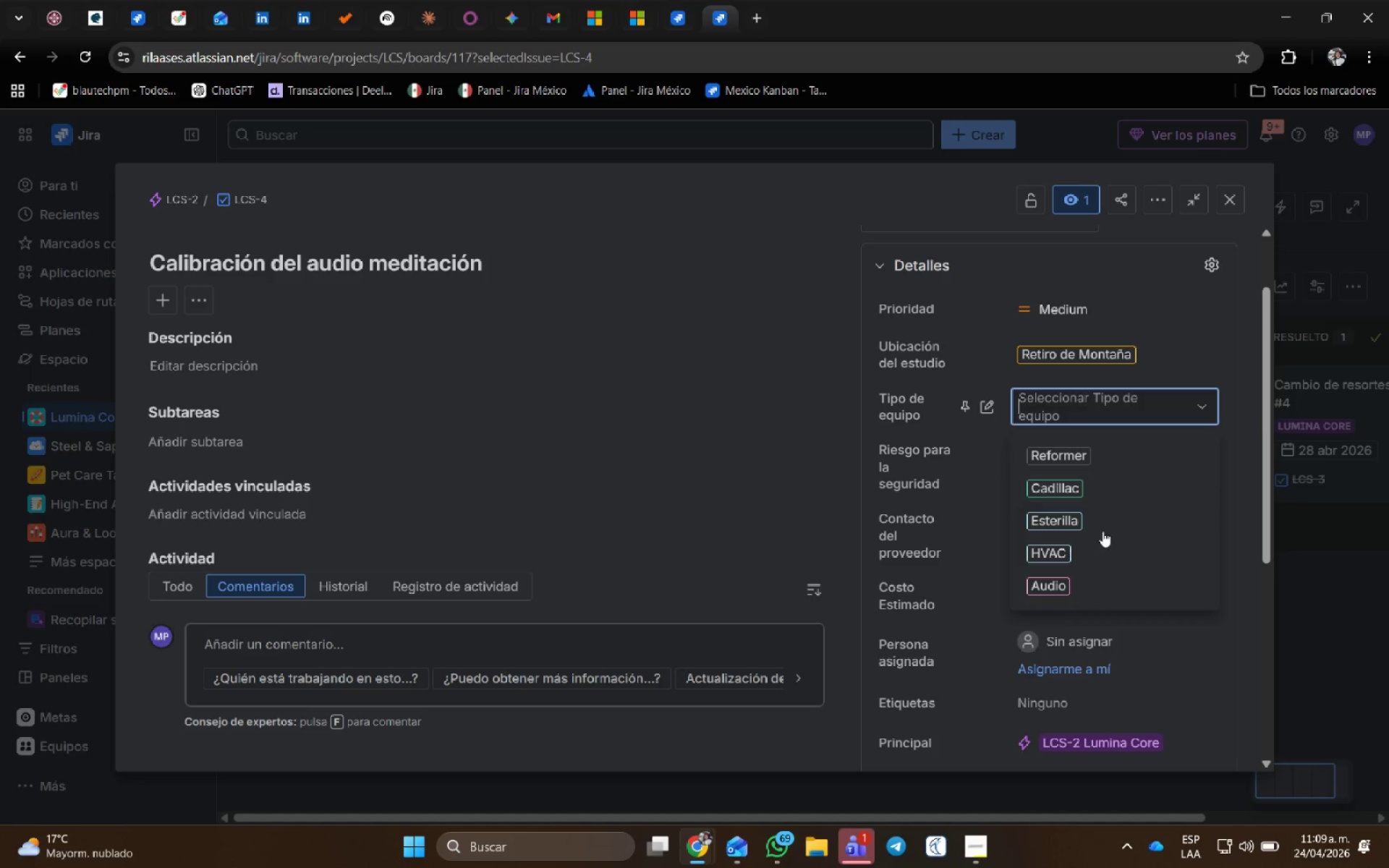 
left_click([1074, 584])
 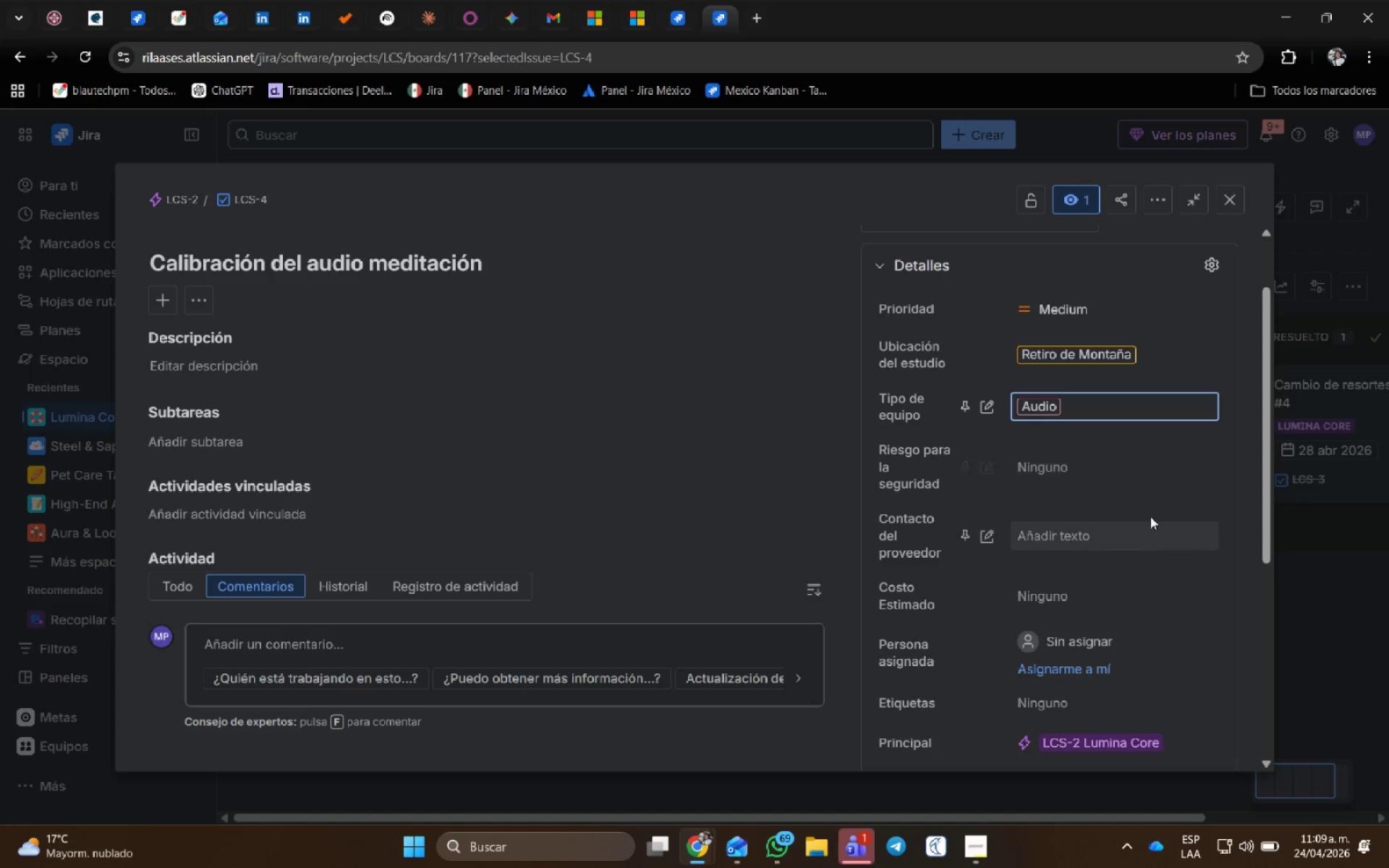 
wait(6.75)
 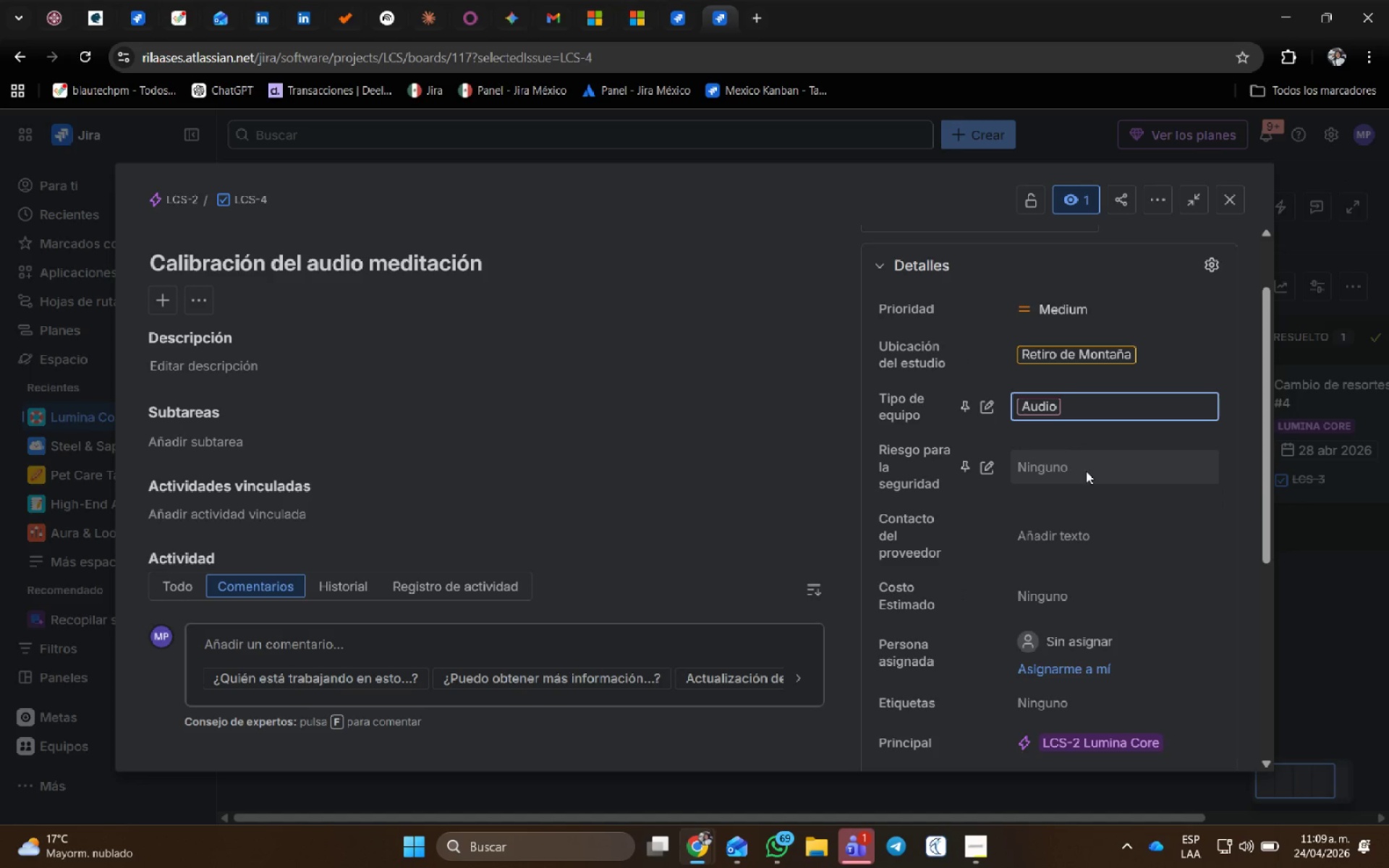 
left_click([1080, 525])
 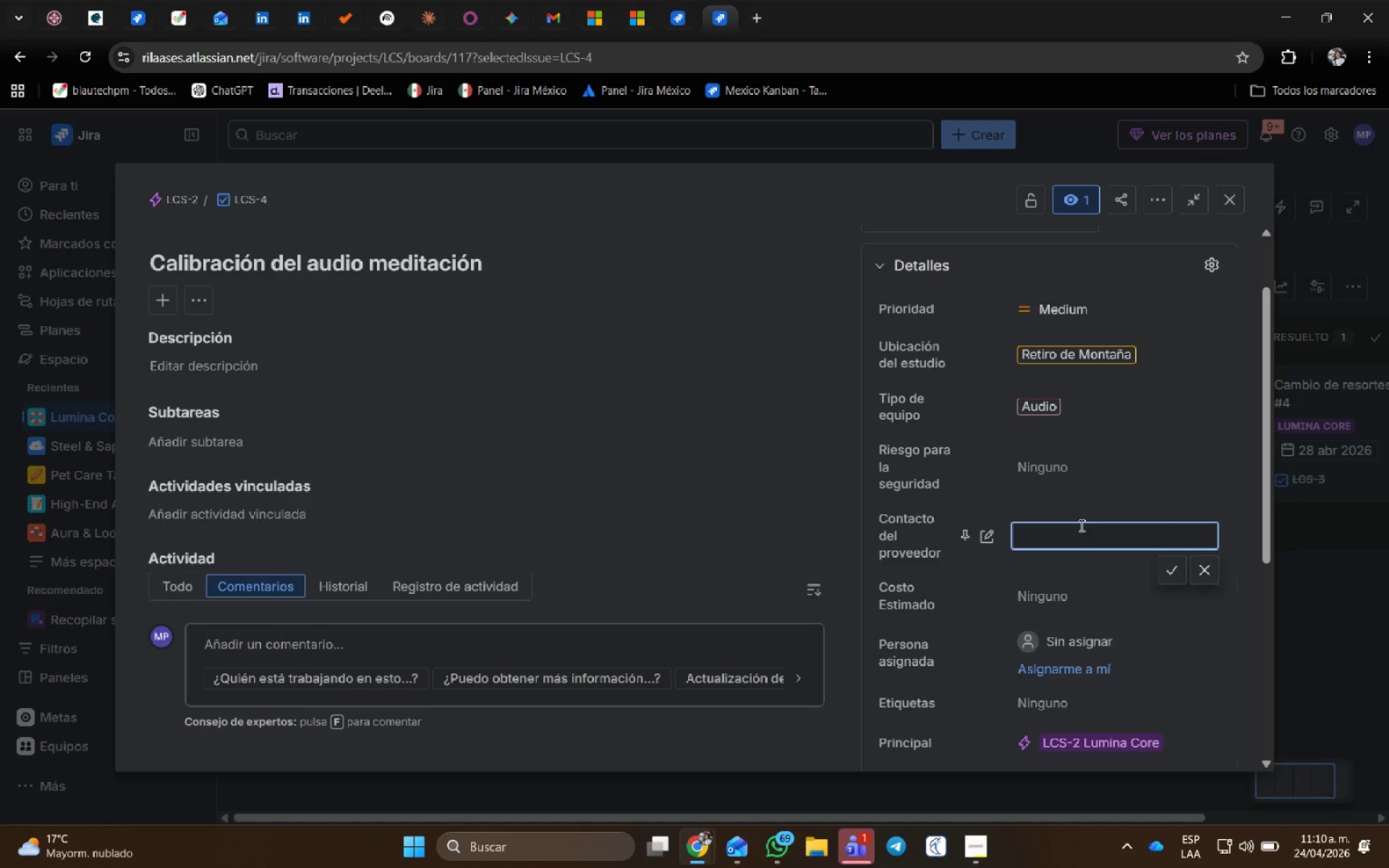 
left_click([1062, 603])
 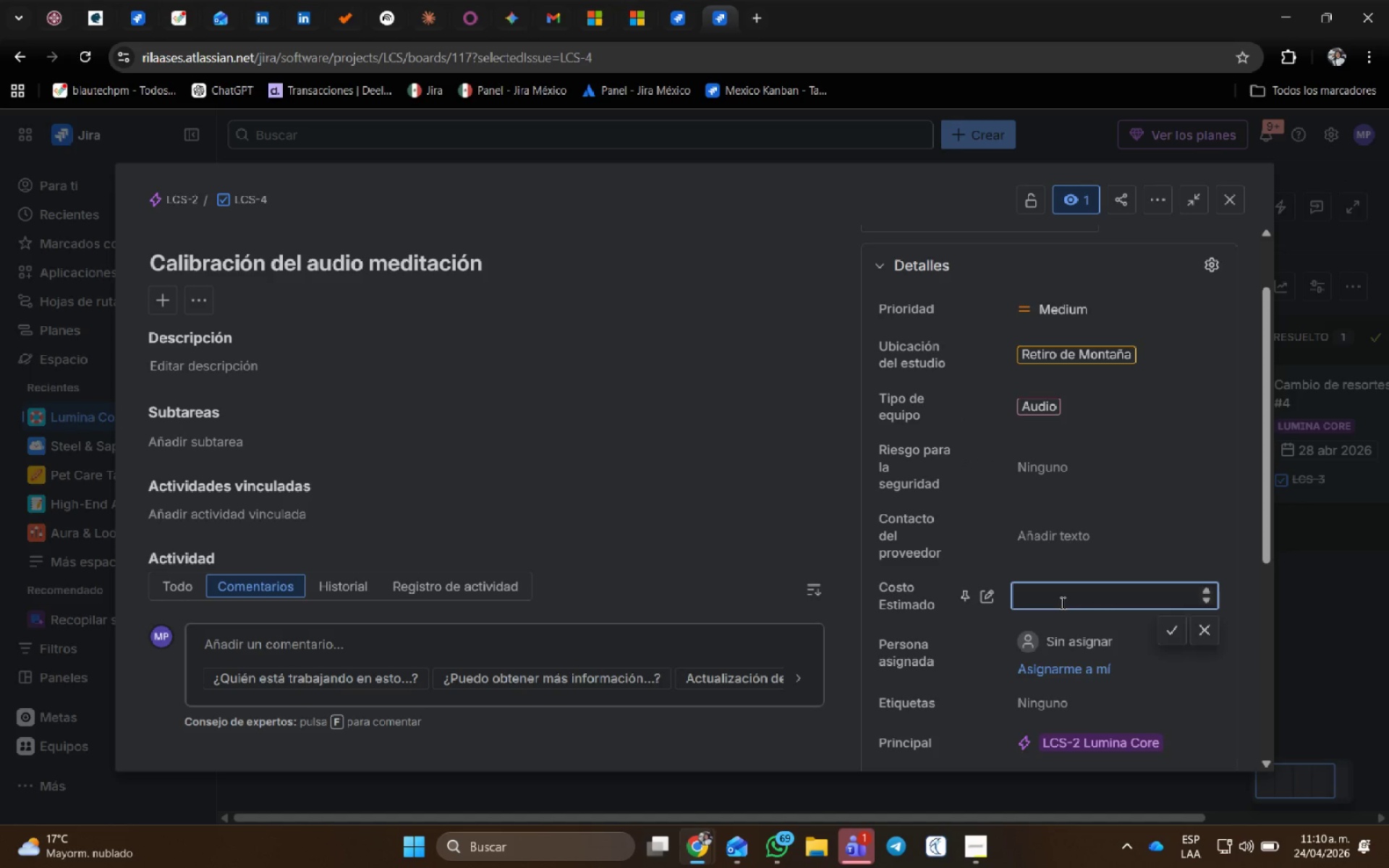 
key(Numpad1)
 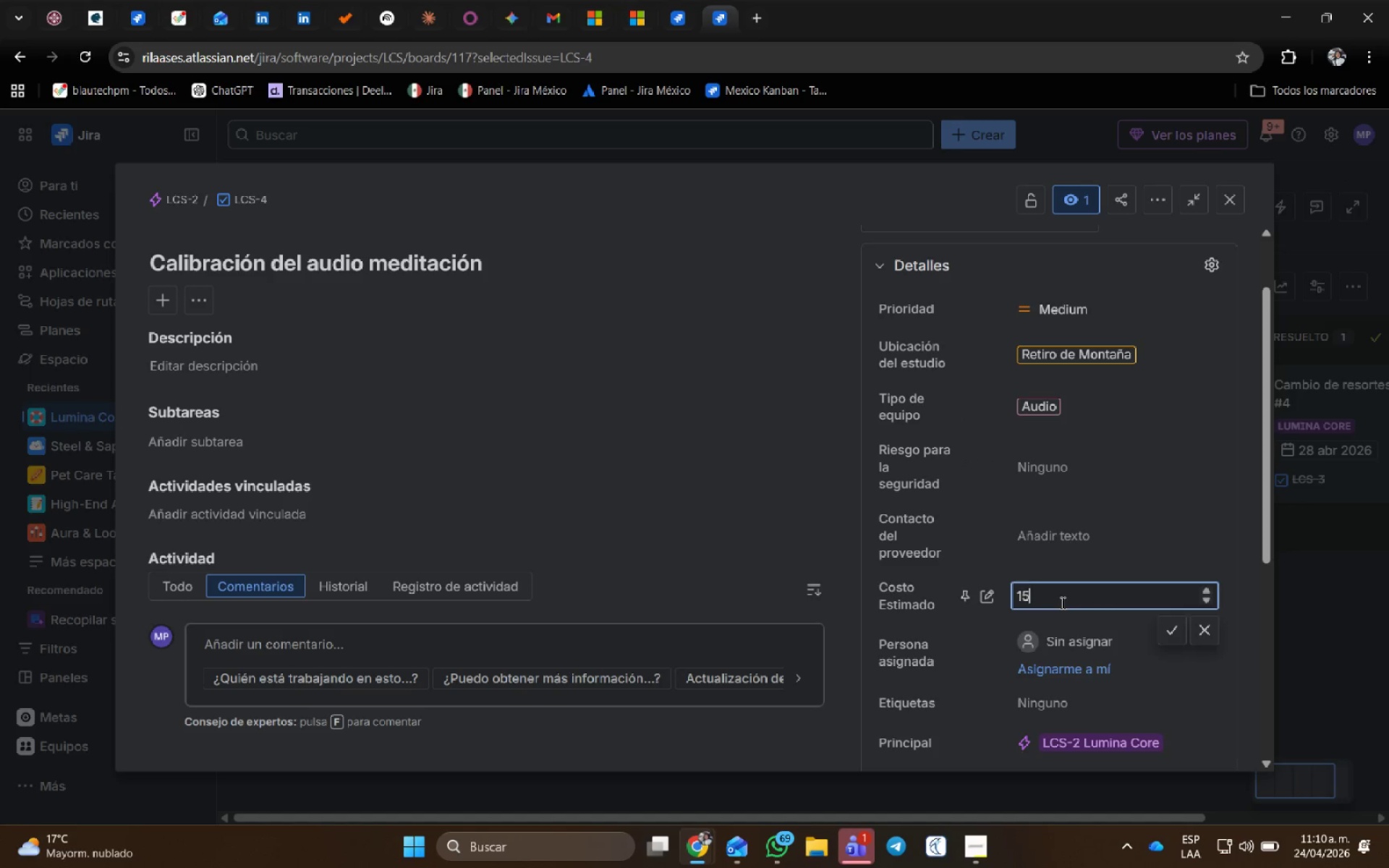 
key(Numpad5)
 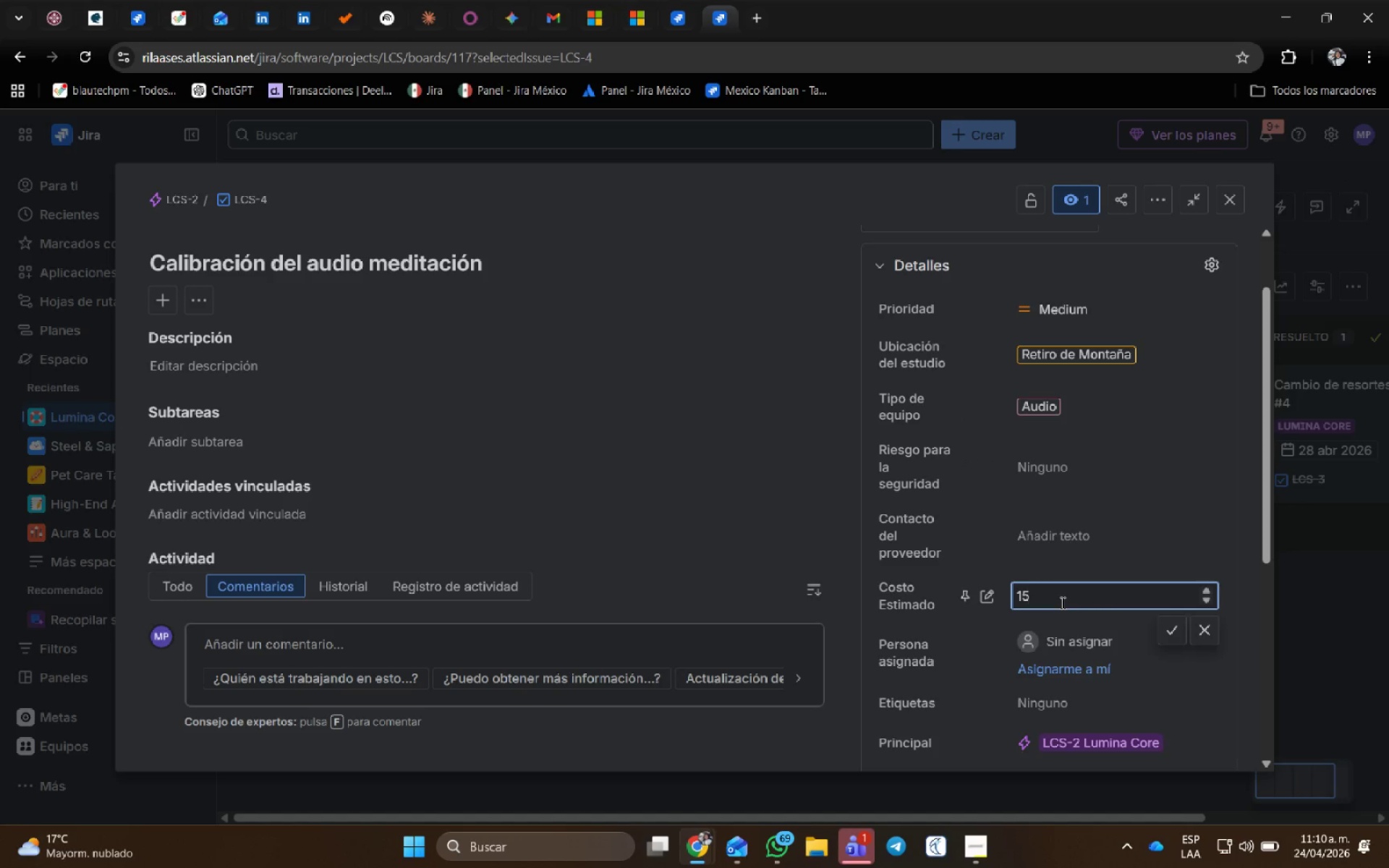 
key(Numpad0)
 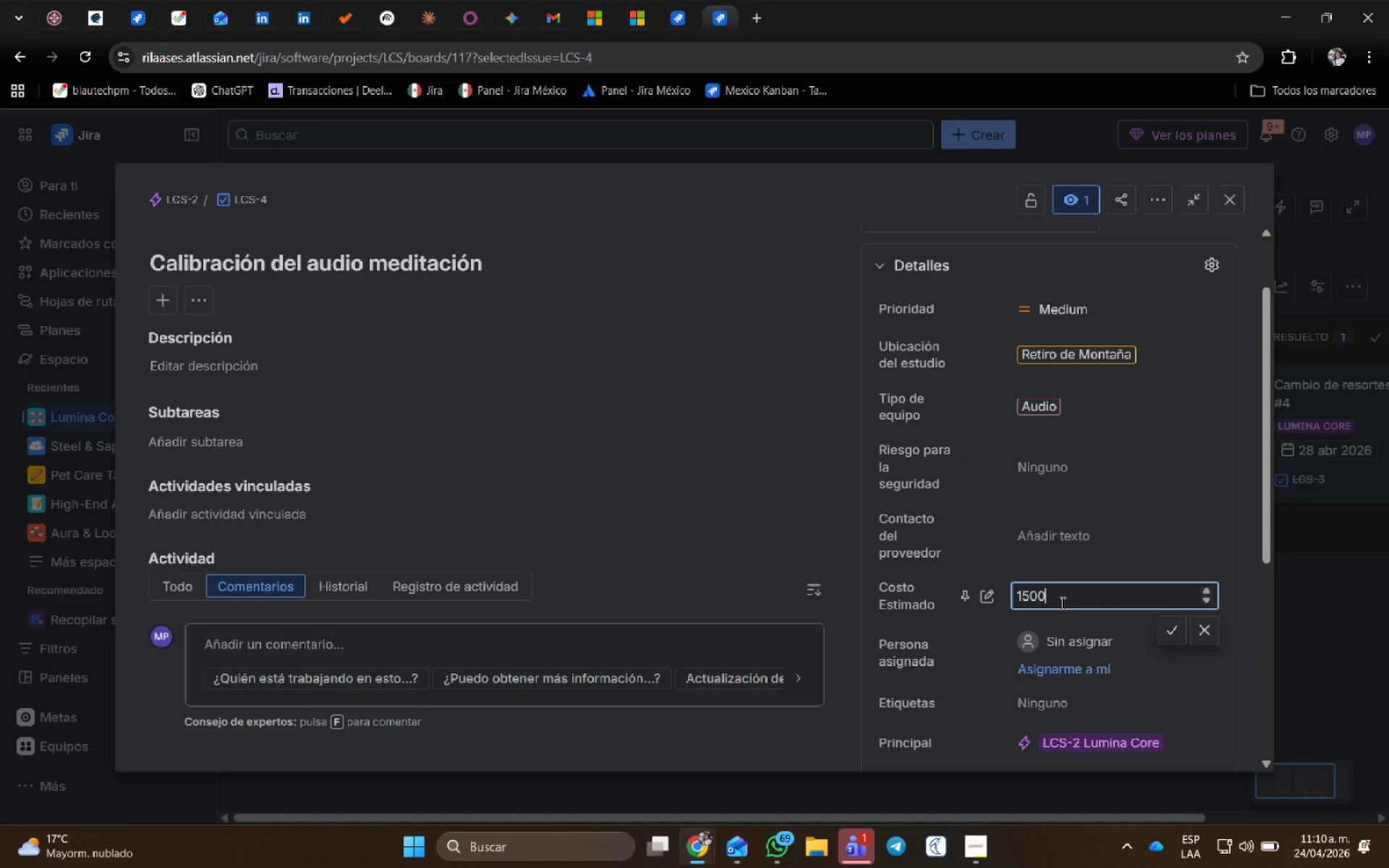 
key(Numpad0)
 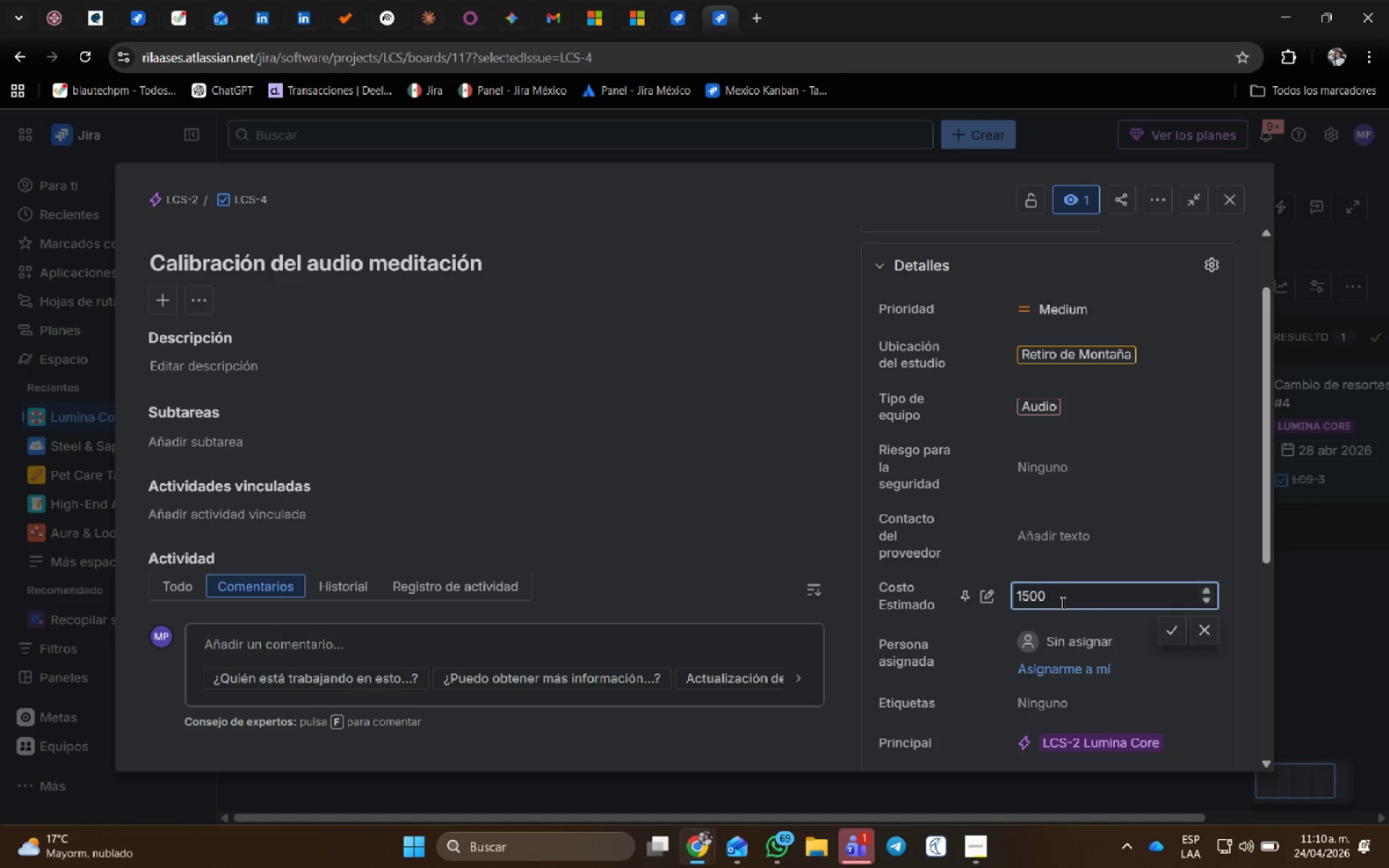 
key(Numpad0)
 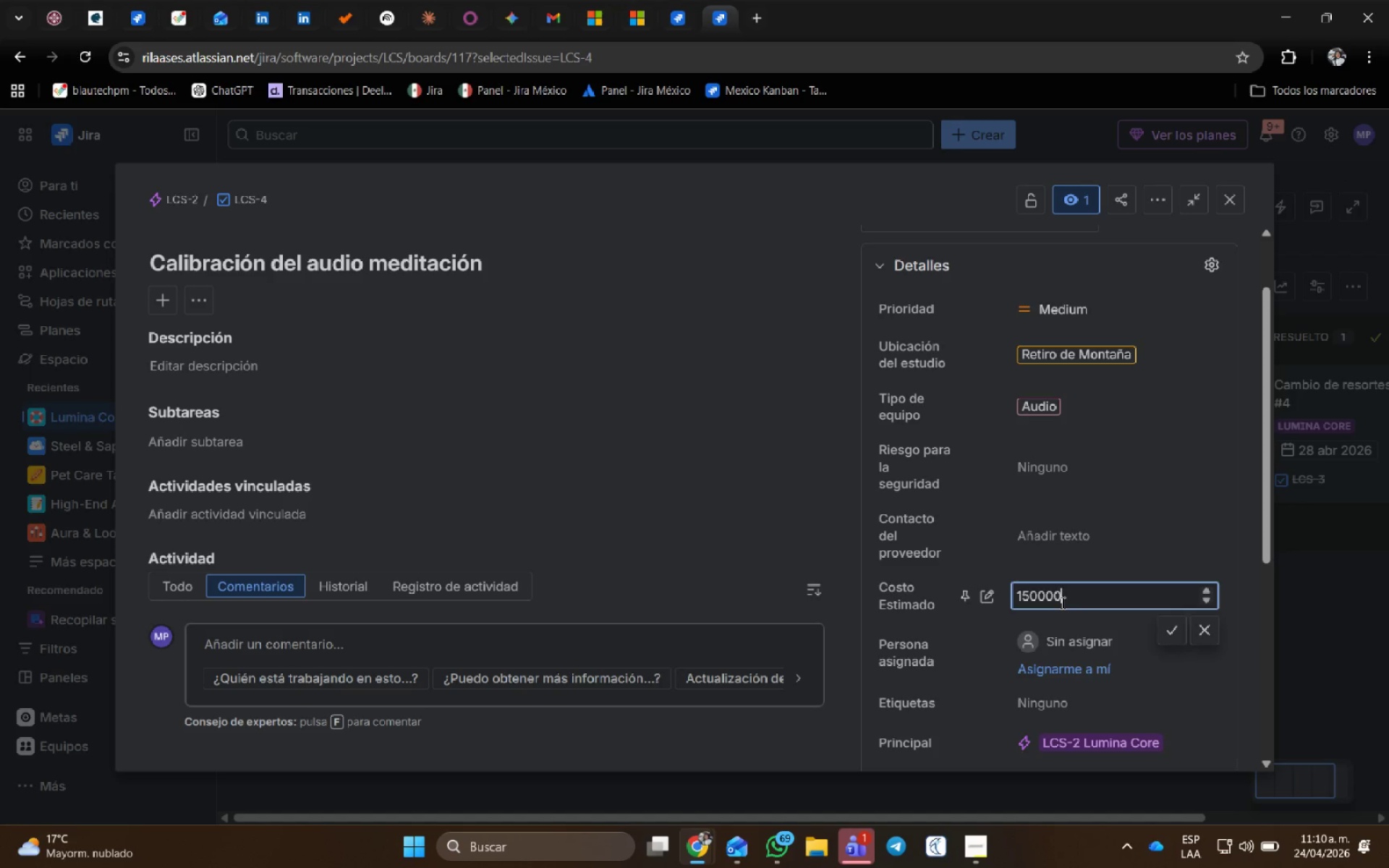 
key(Numpad0)
 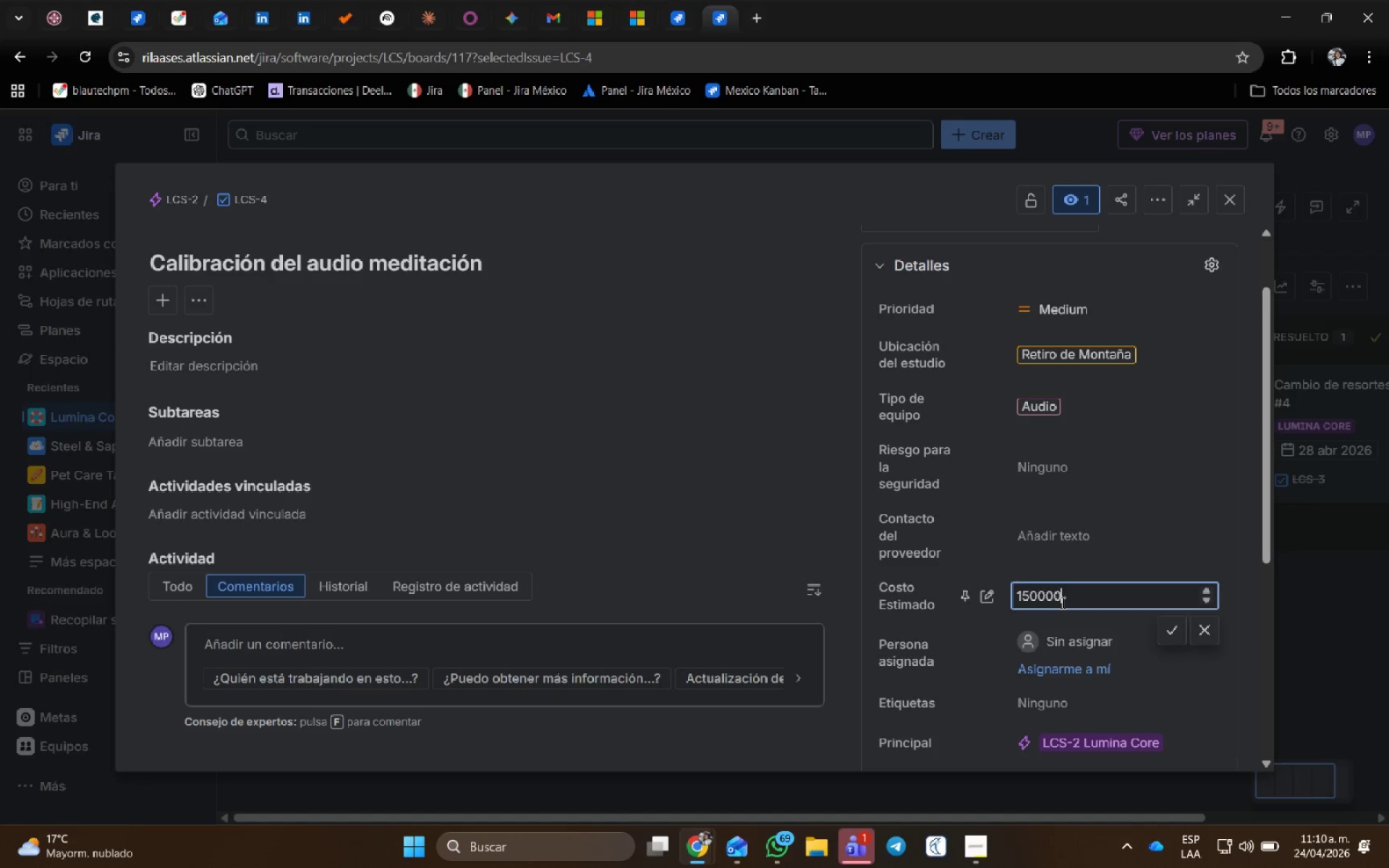 
key(Numpad0)
 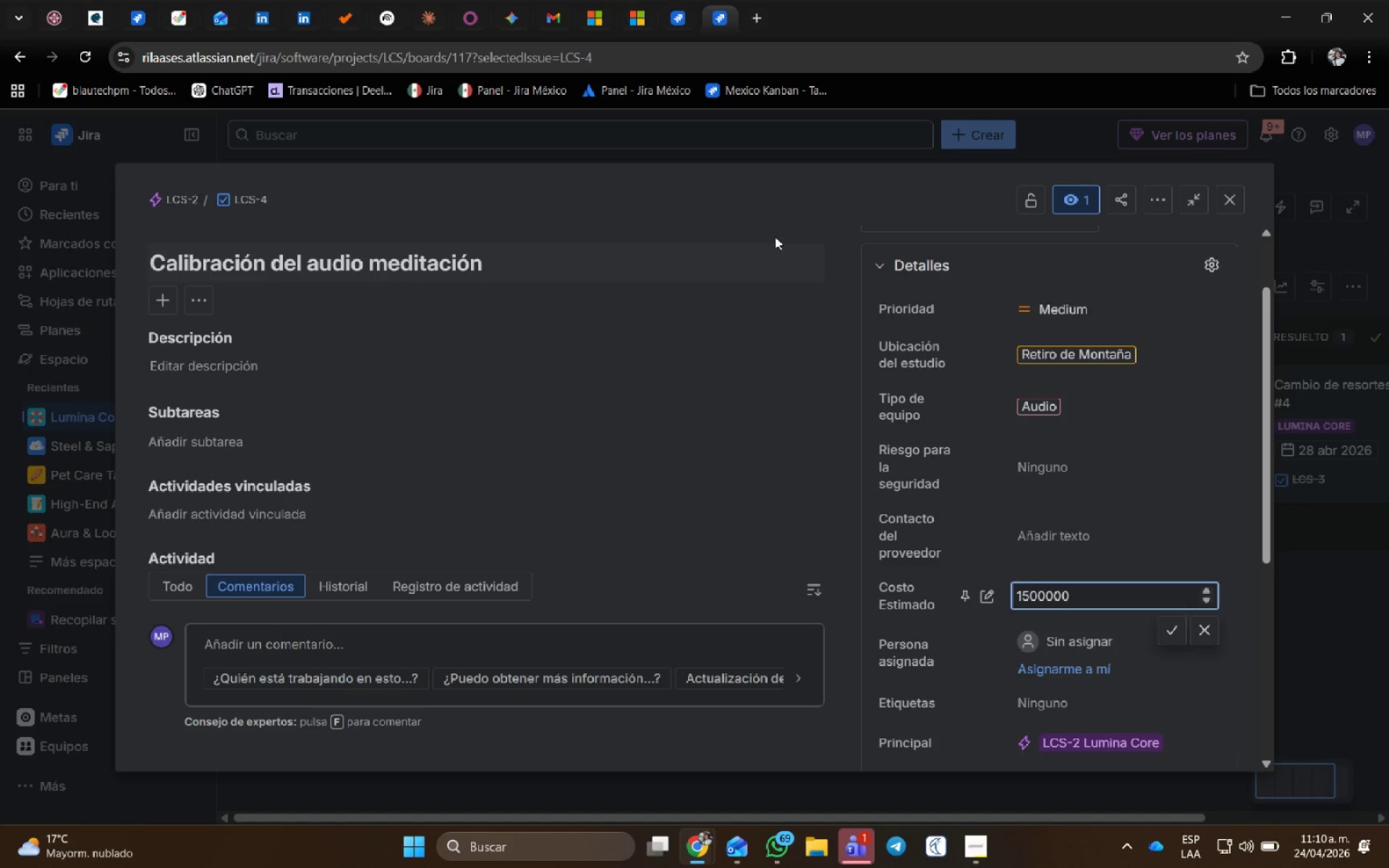 
left_click([770, 201])
 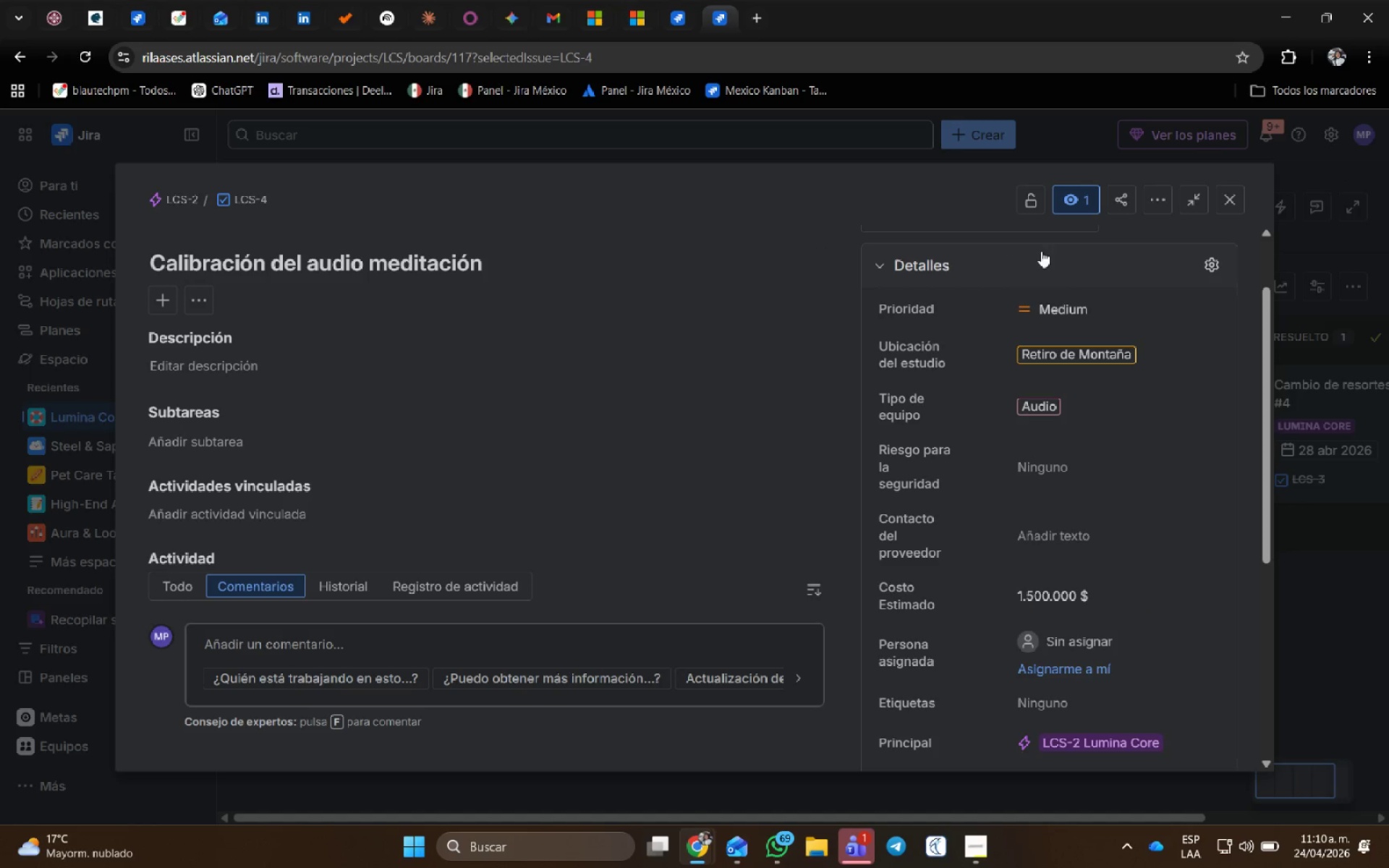 
scroll: coordinate [1100, 629], scroll_direction: down, amount: 4.0
 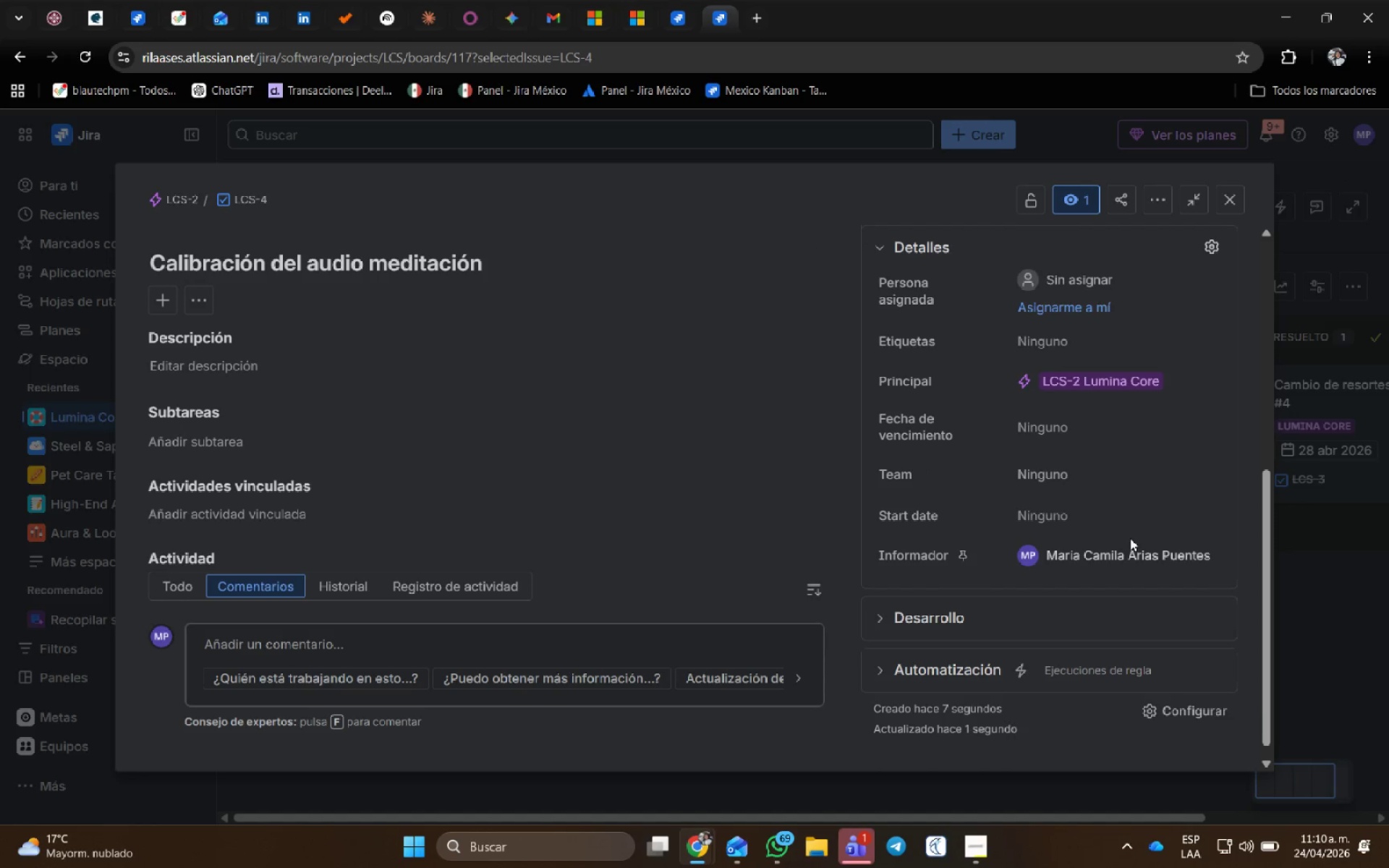 
left_click([1126, 526])
 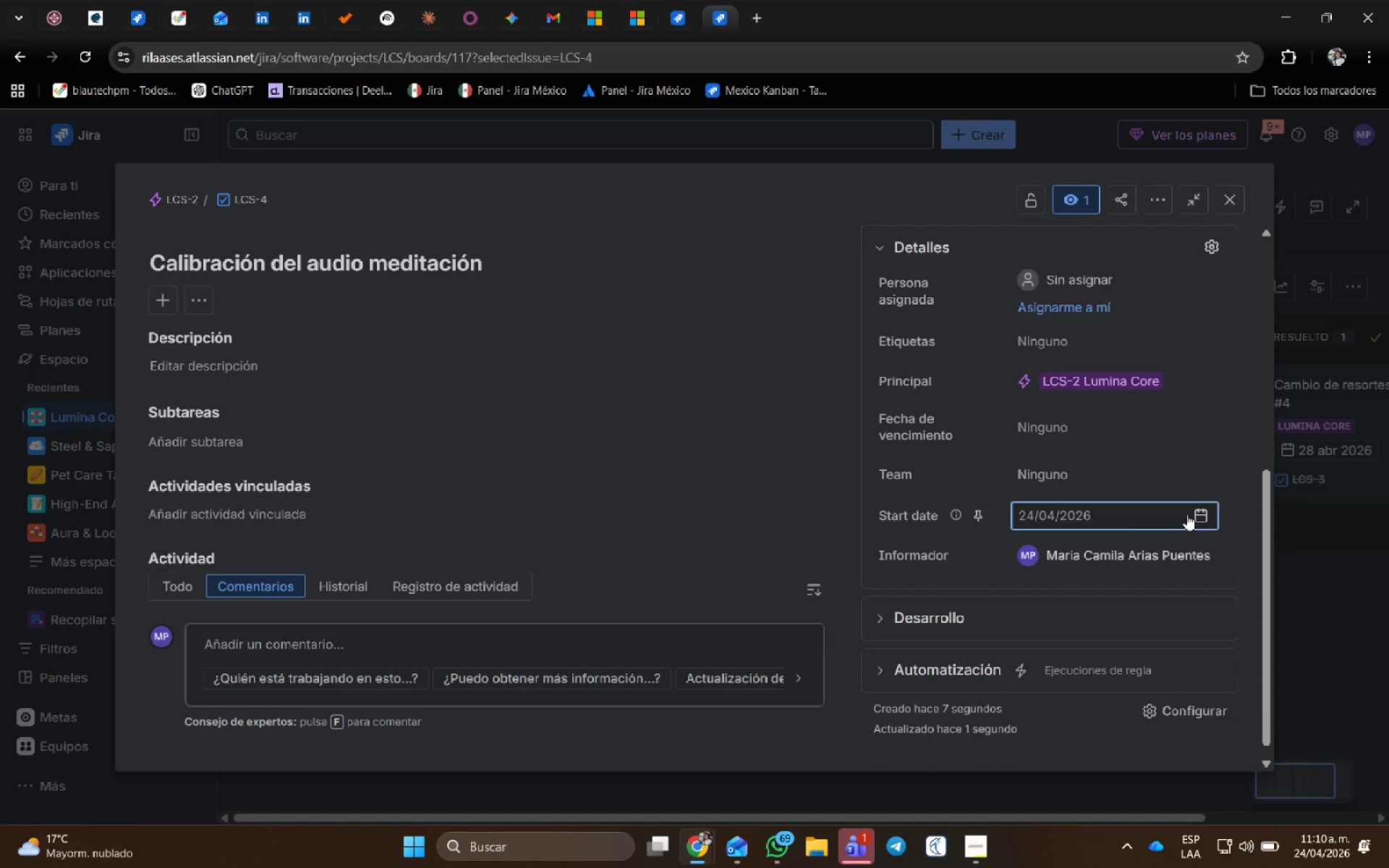 
left_click([1196, 514])
 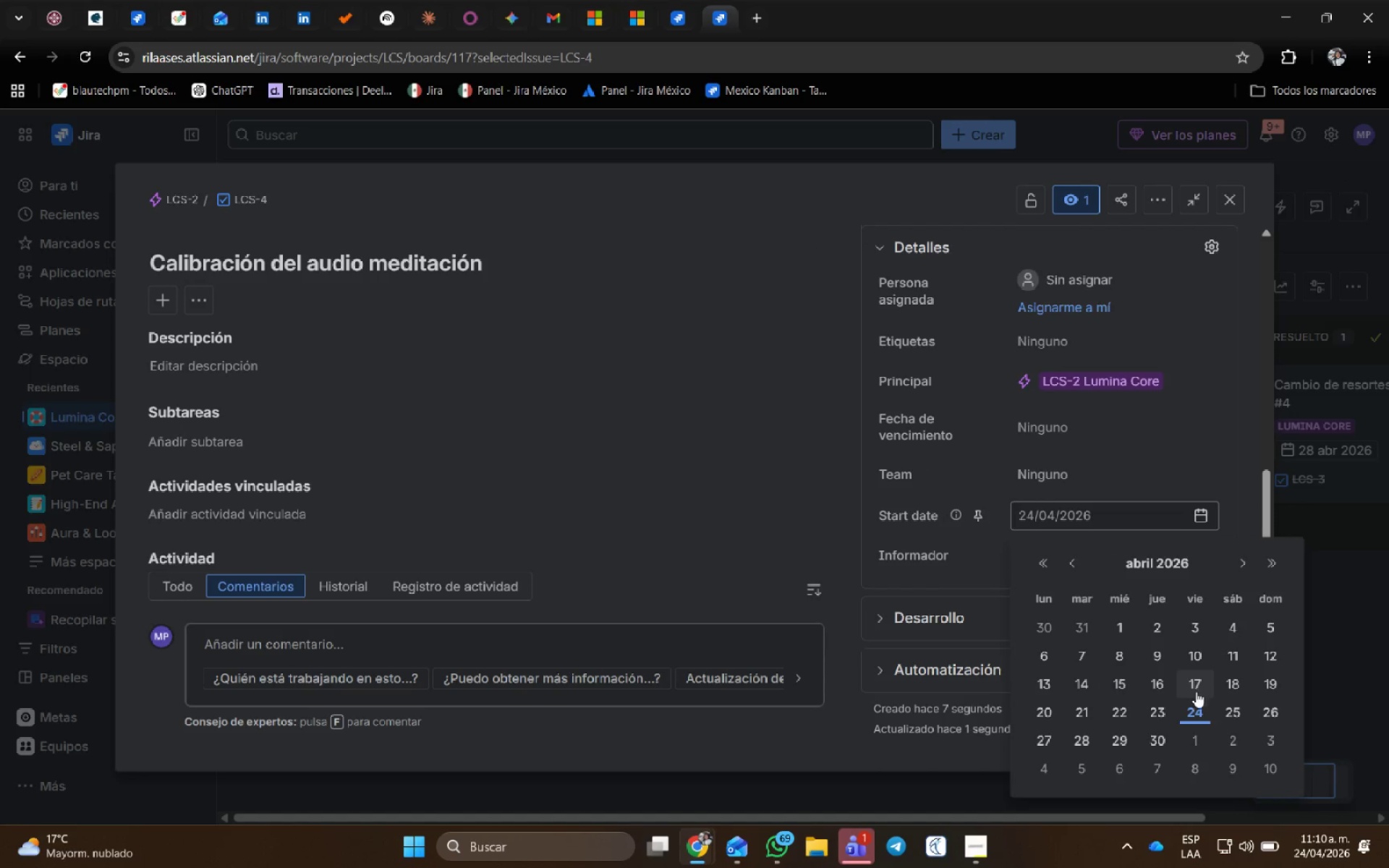 
left_click([1199, 710])
 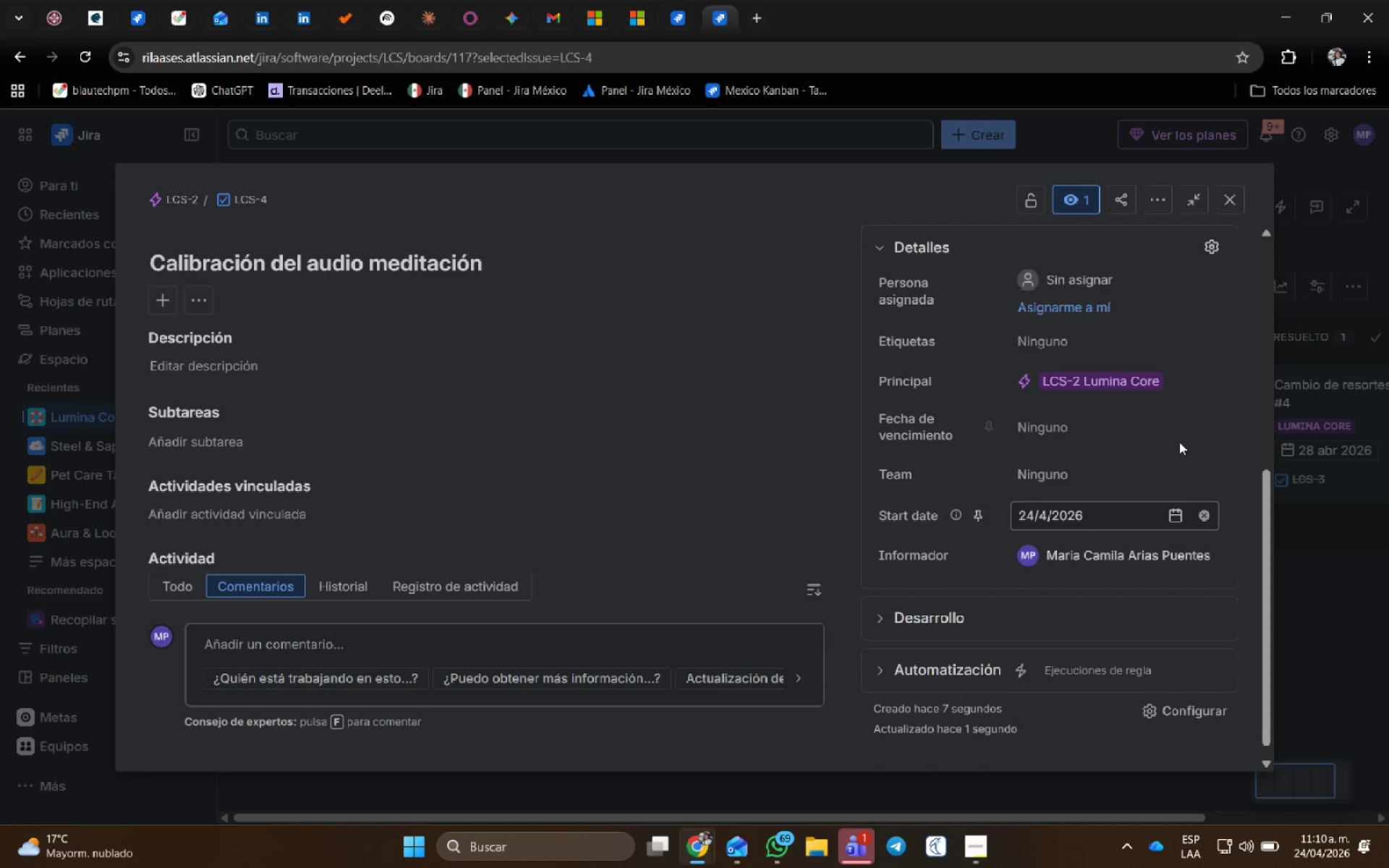 
left_click([1176, 430])
 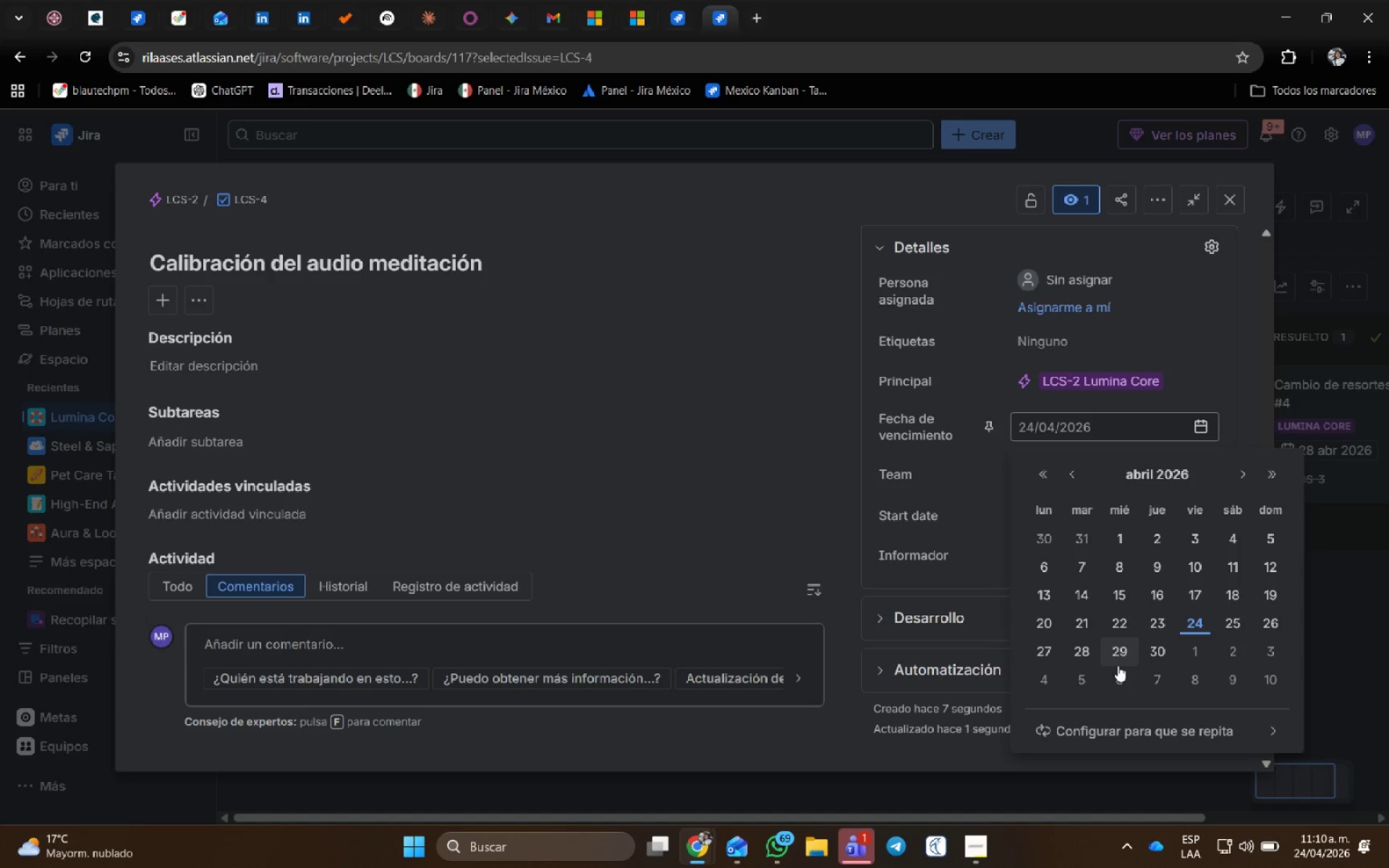 
left_click([1119, 659])
 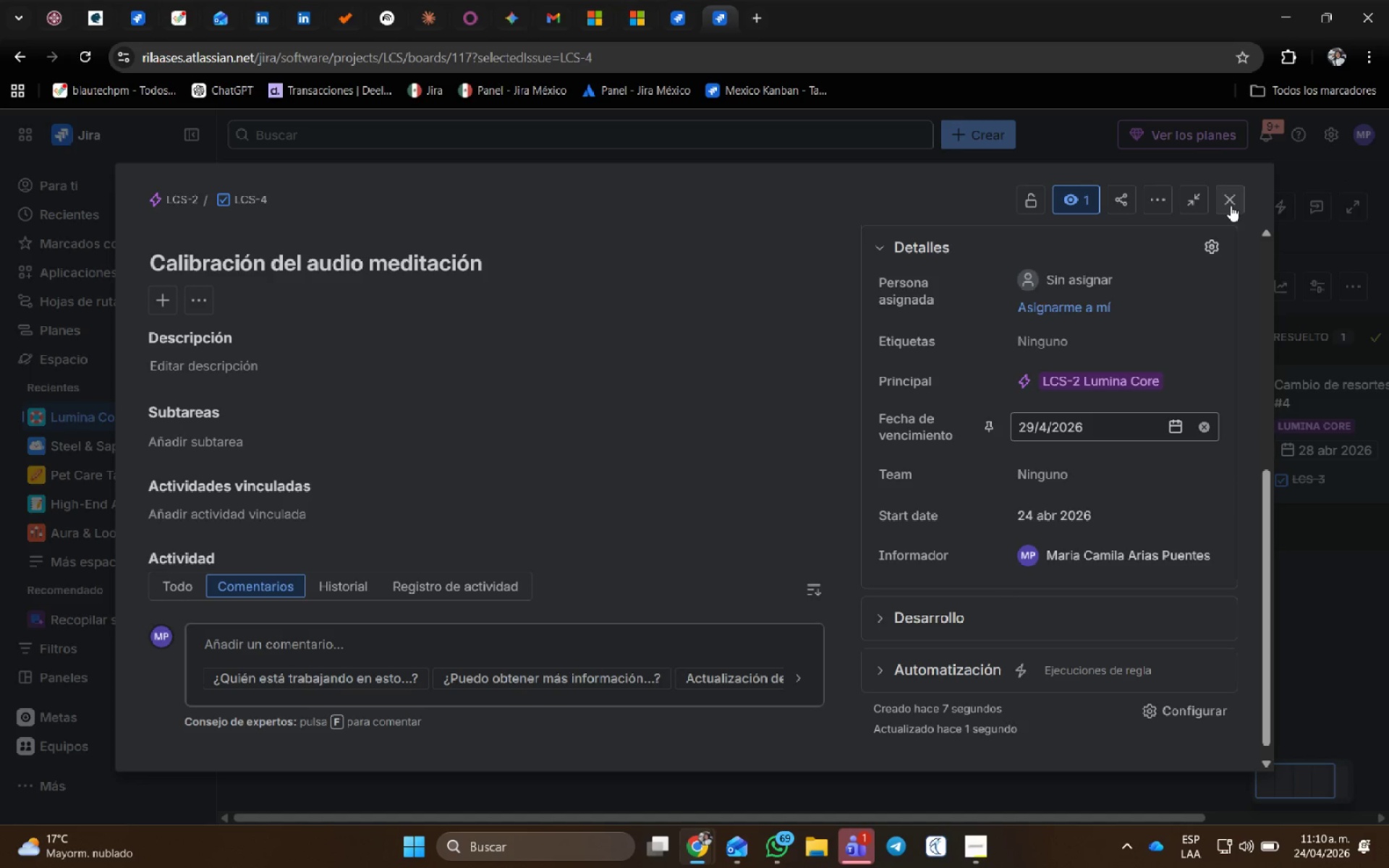 
left_click([1231, 205])
 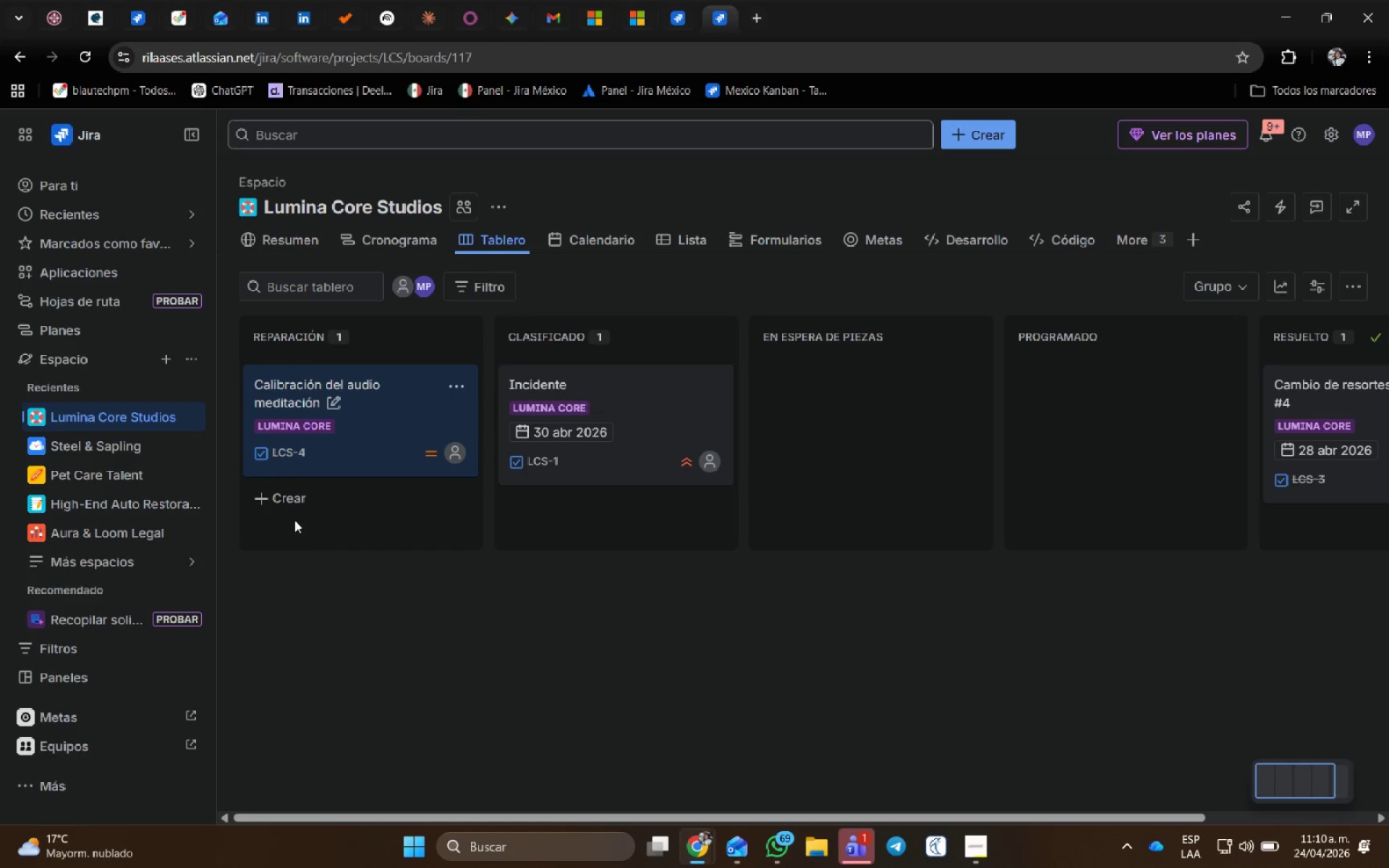 
left_click([302, 503])
 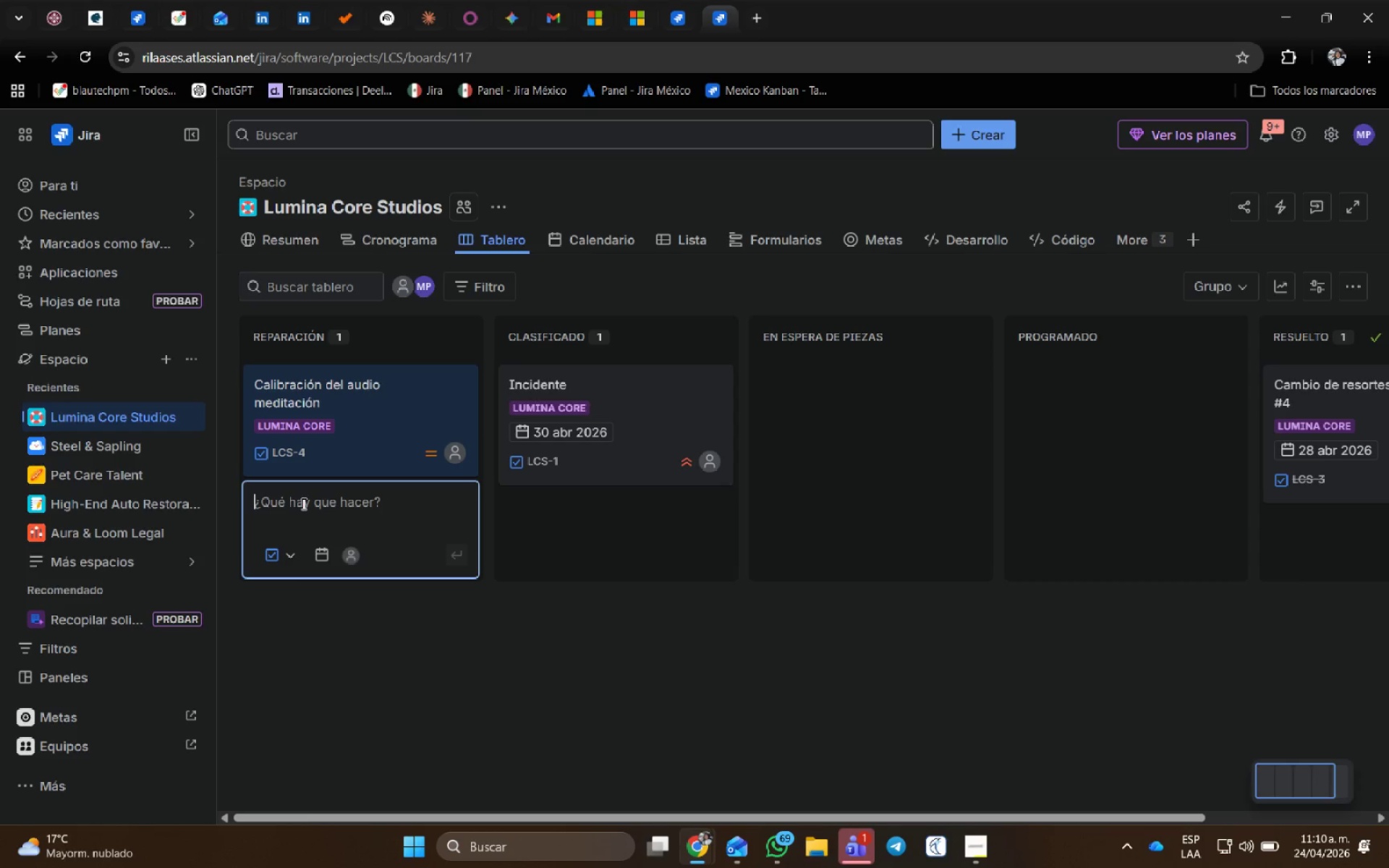 
wait(12.64)
 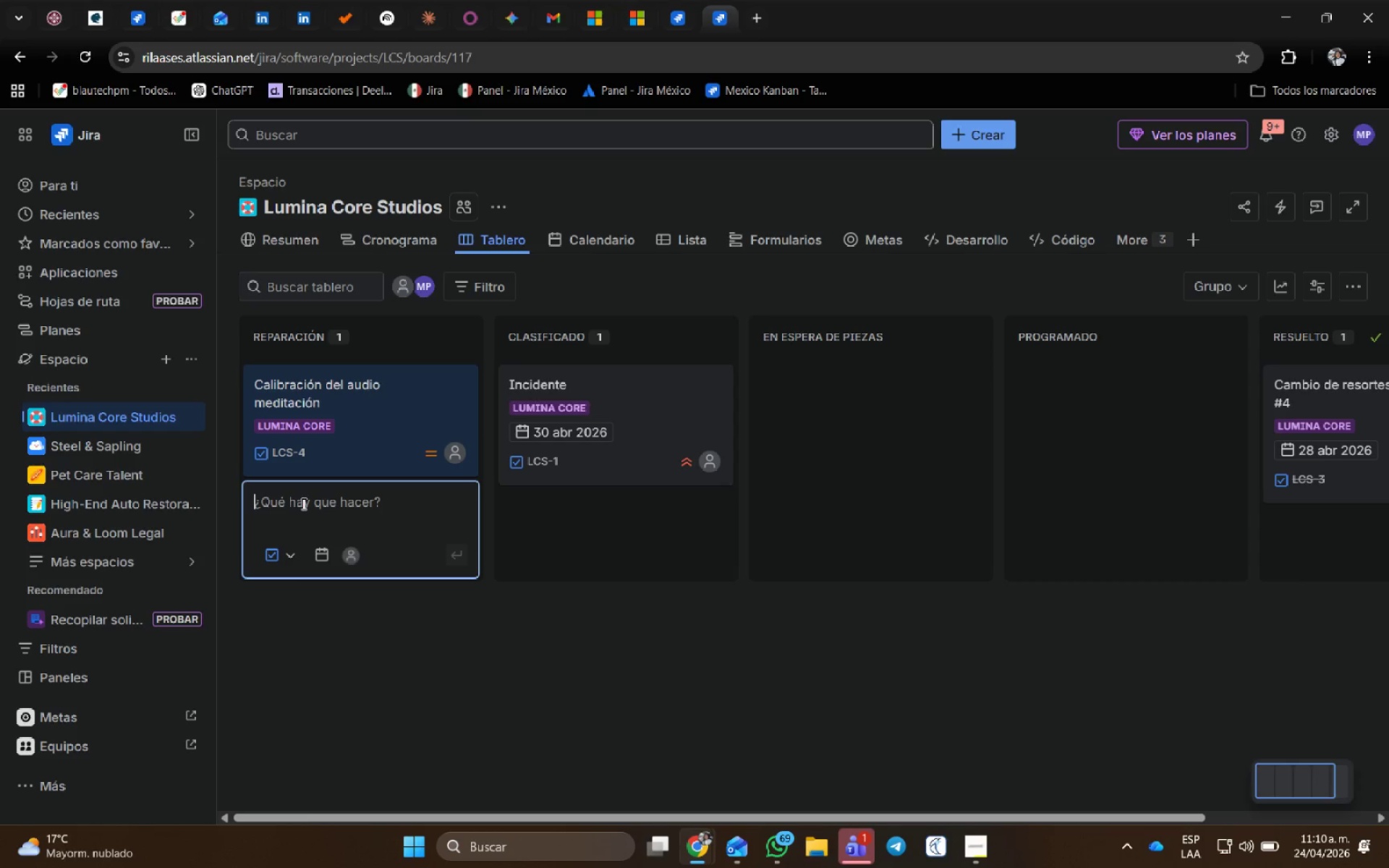 
type(Compra 20 esterillas pro)
 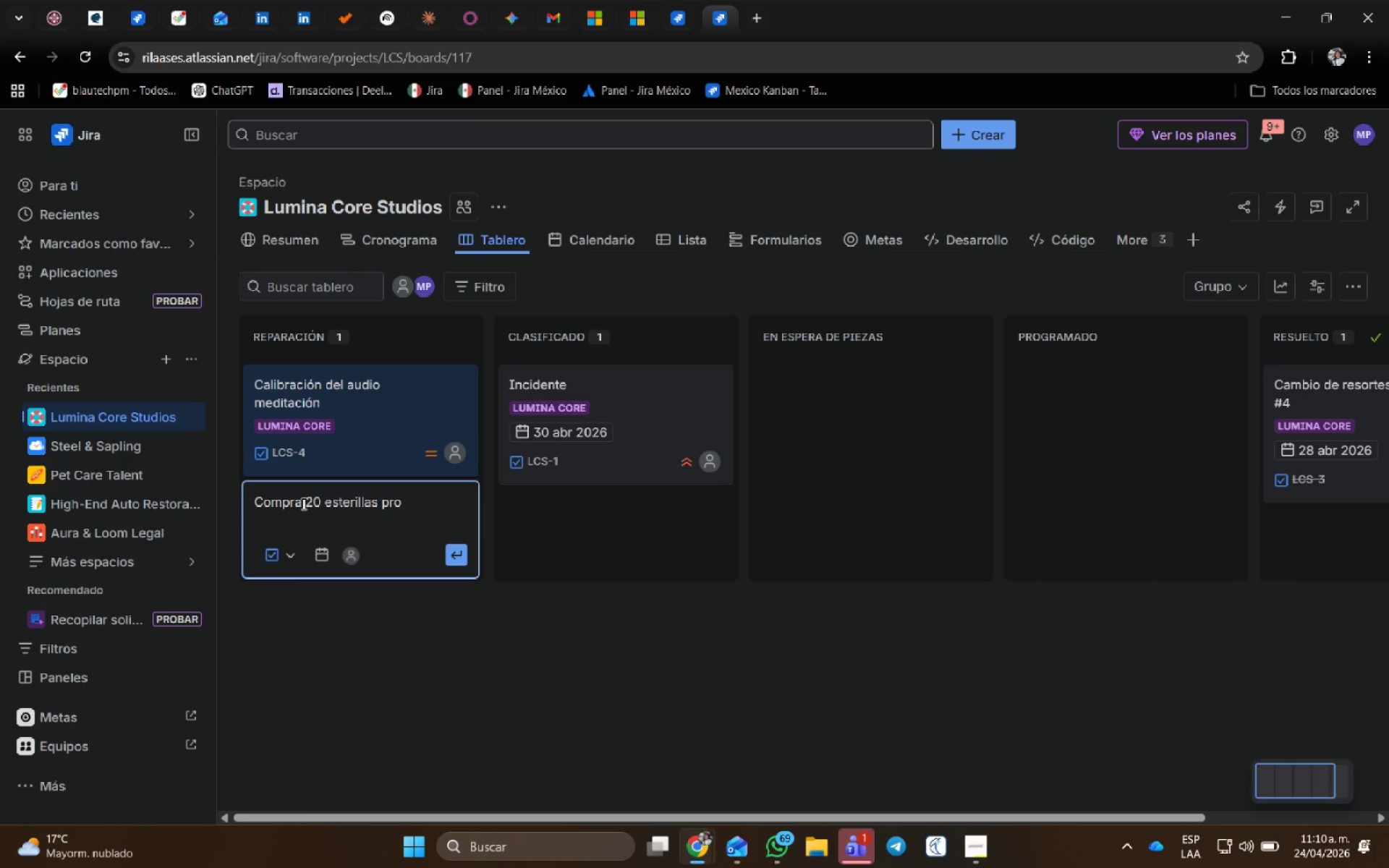 
key(Enter)
 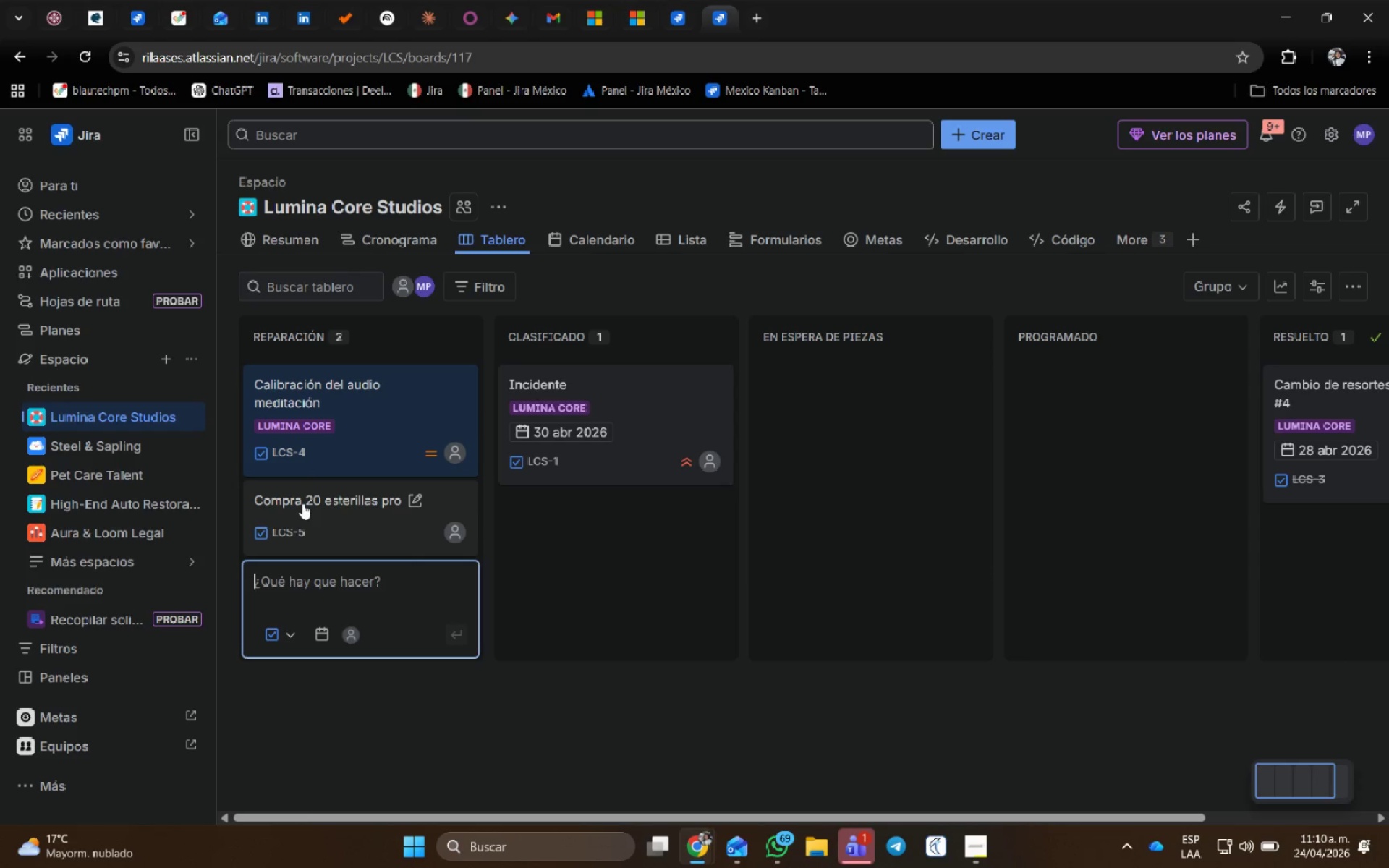 
wait(5.97)
 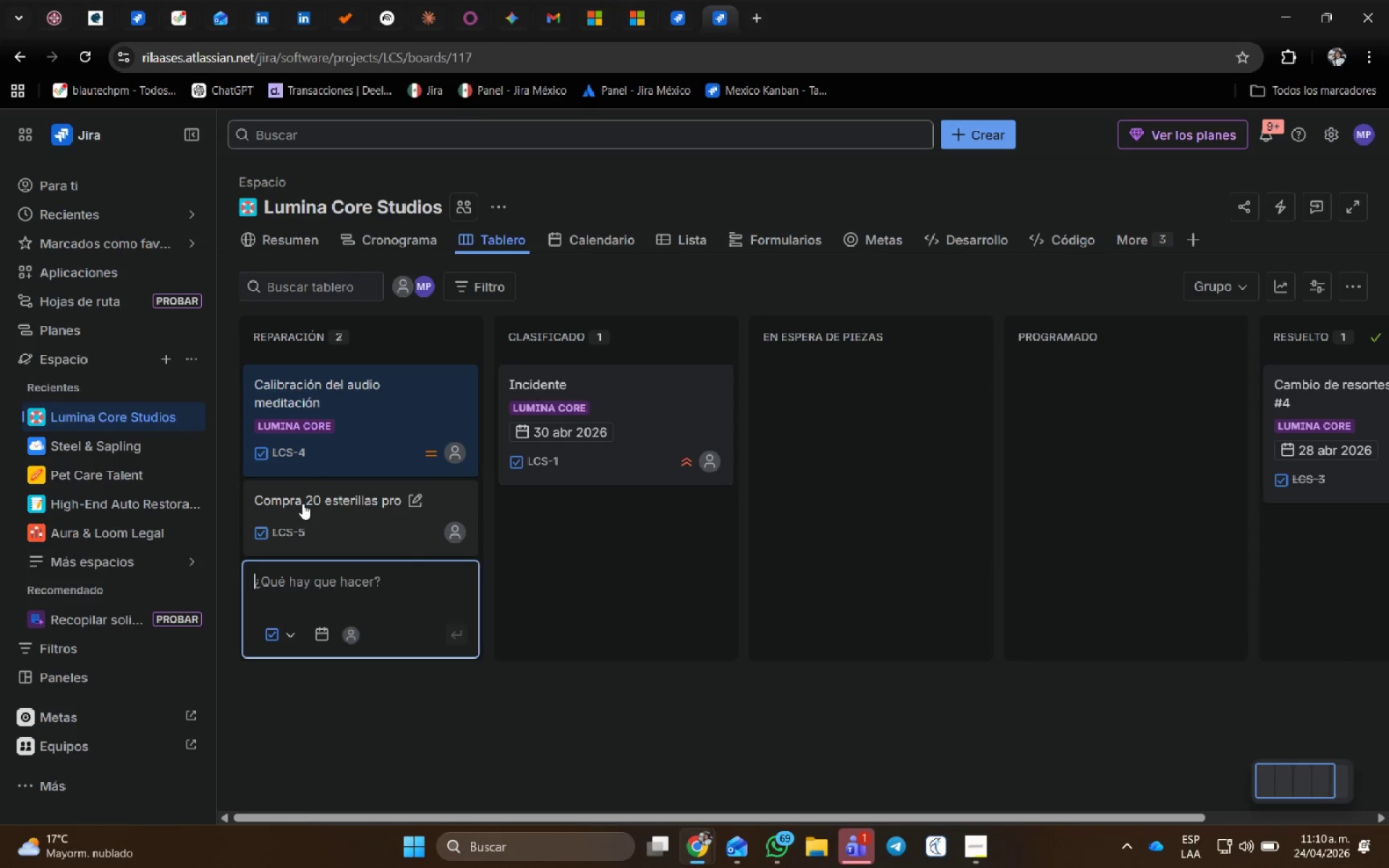 
type(Ajuste barras Cadila)
key(Backspace)
type(lac #2)
 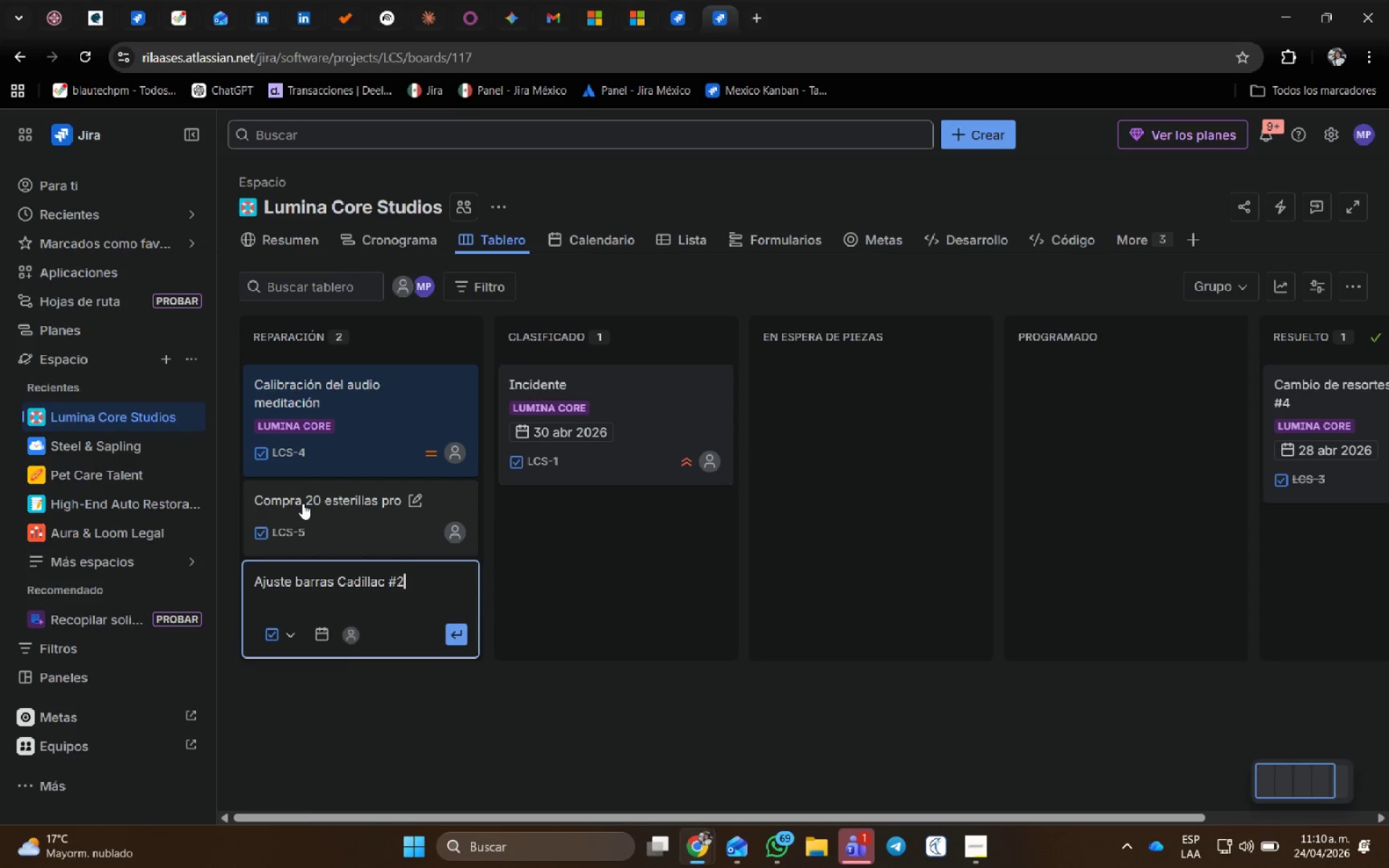 
 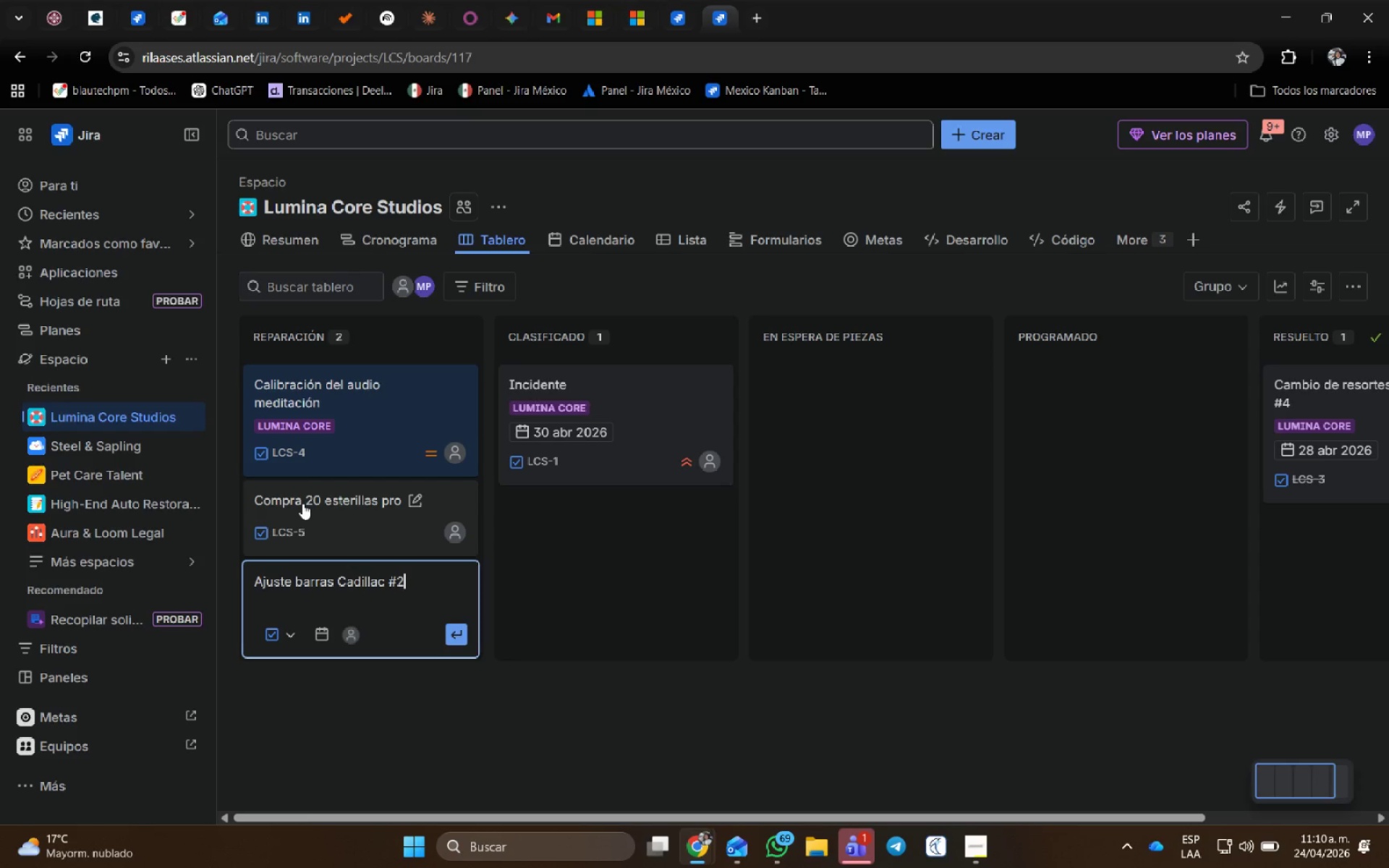 
key(Enter)
 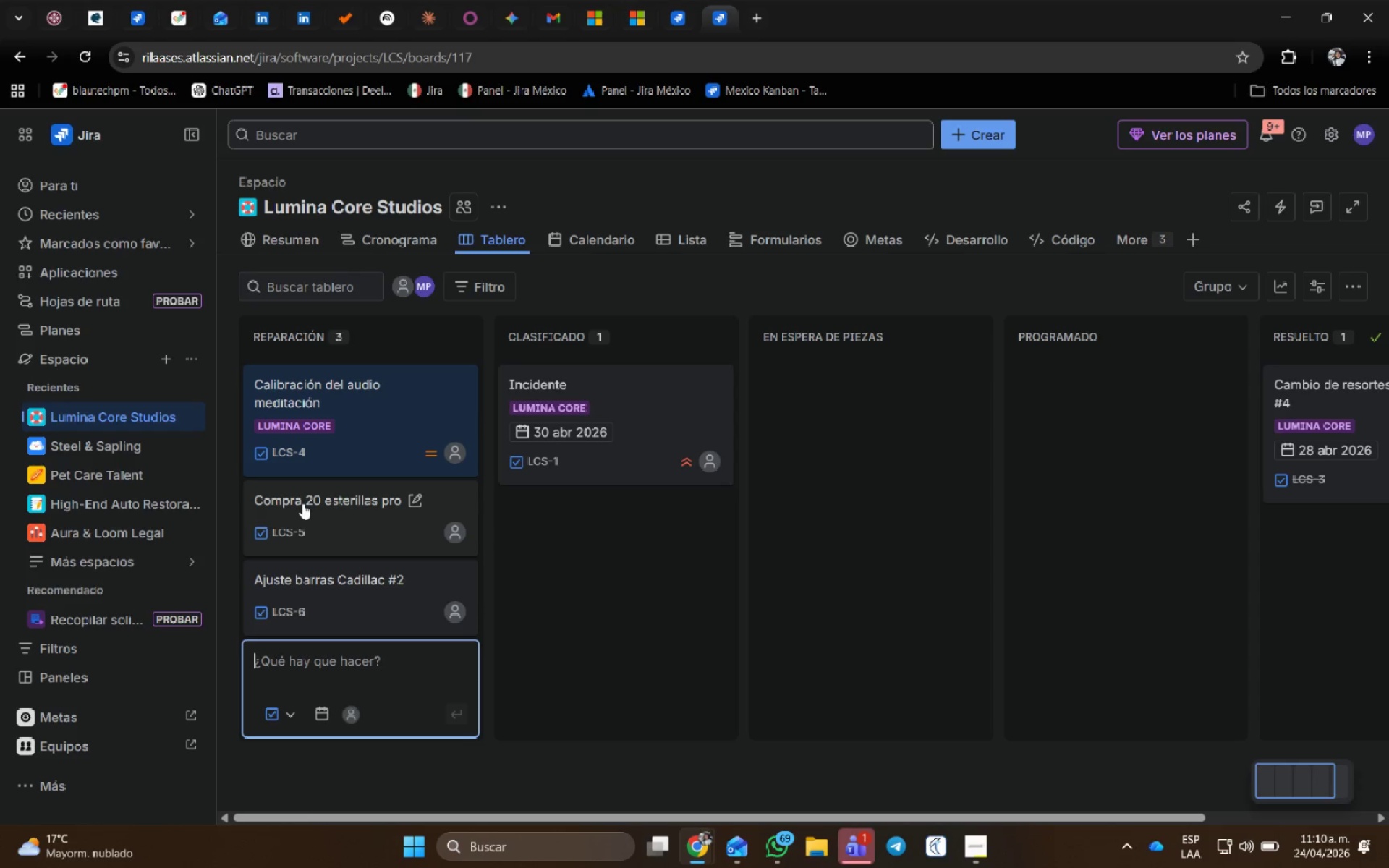 
type(Compra antibacterial gal;on)
 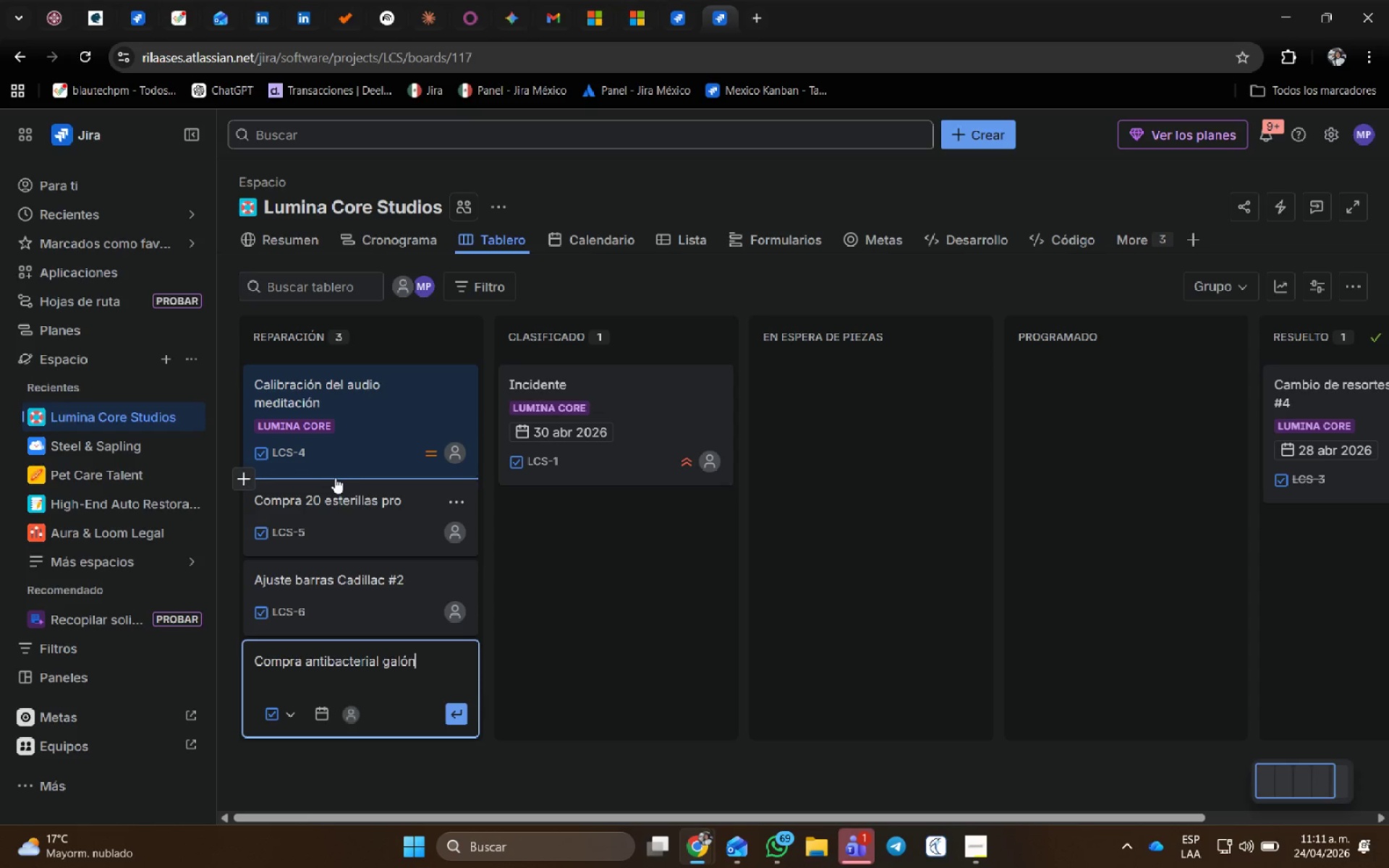 
key(Enter)
 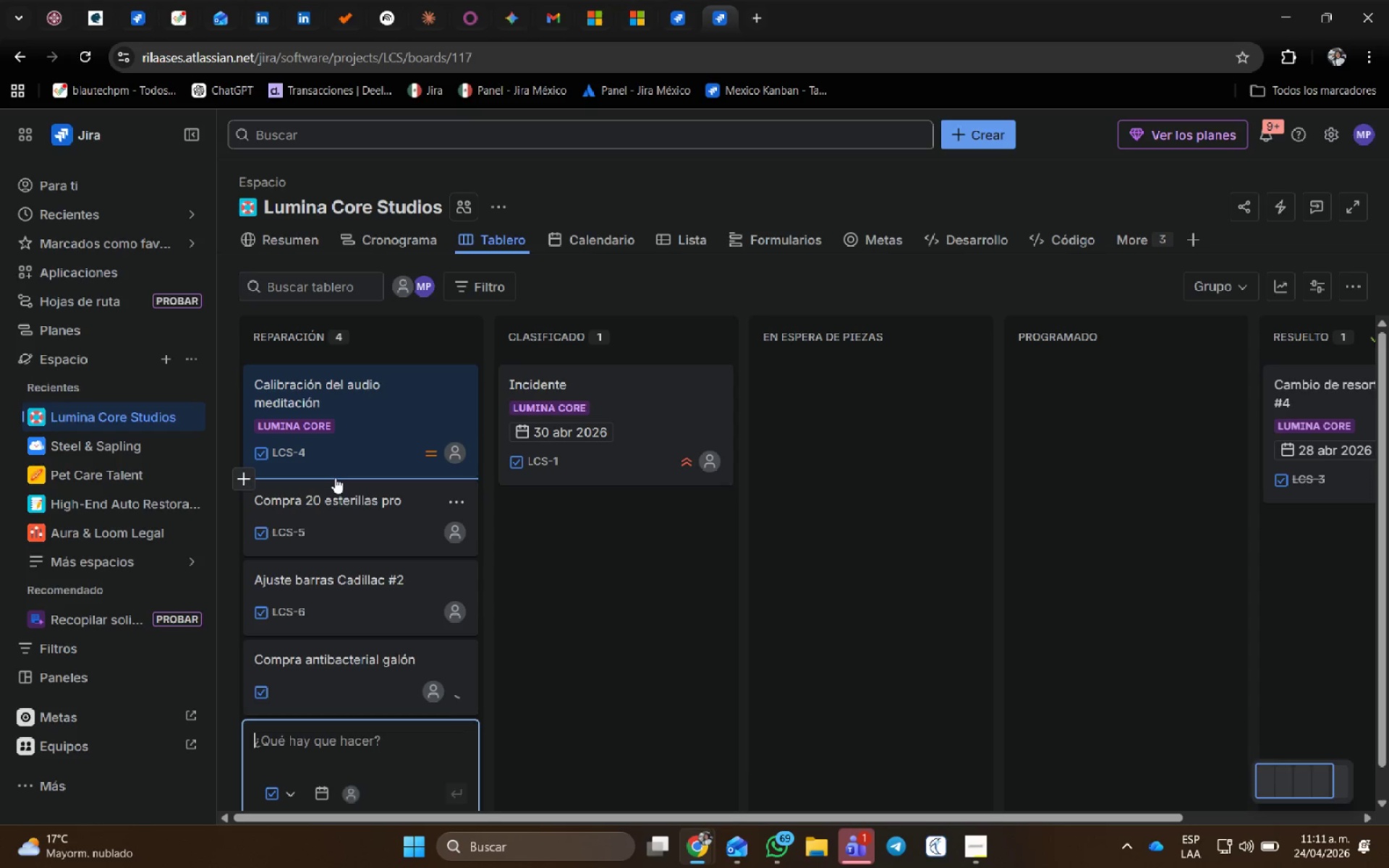 
type(Espejo suelto pared pesas)
 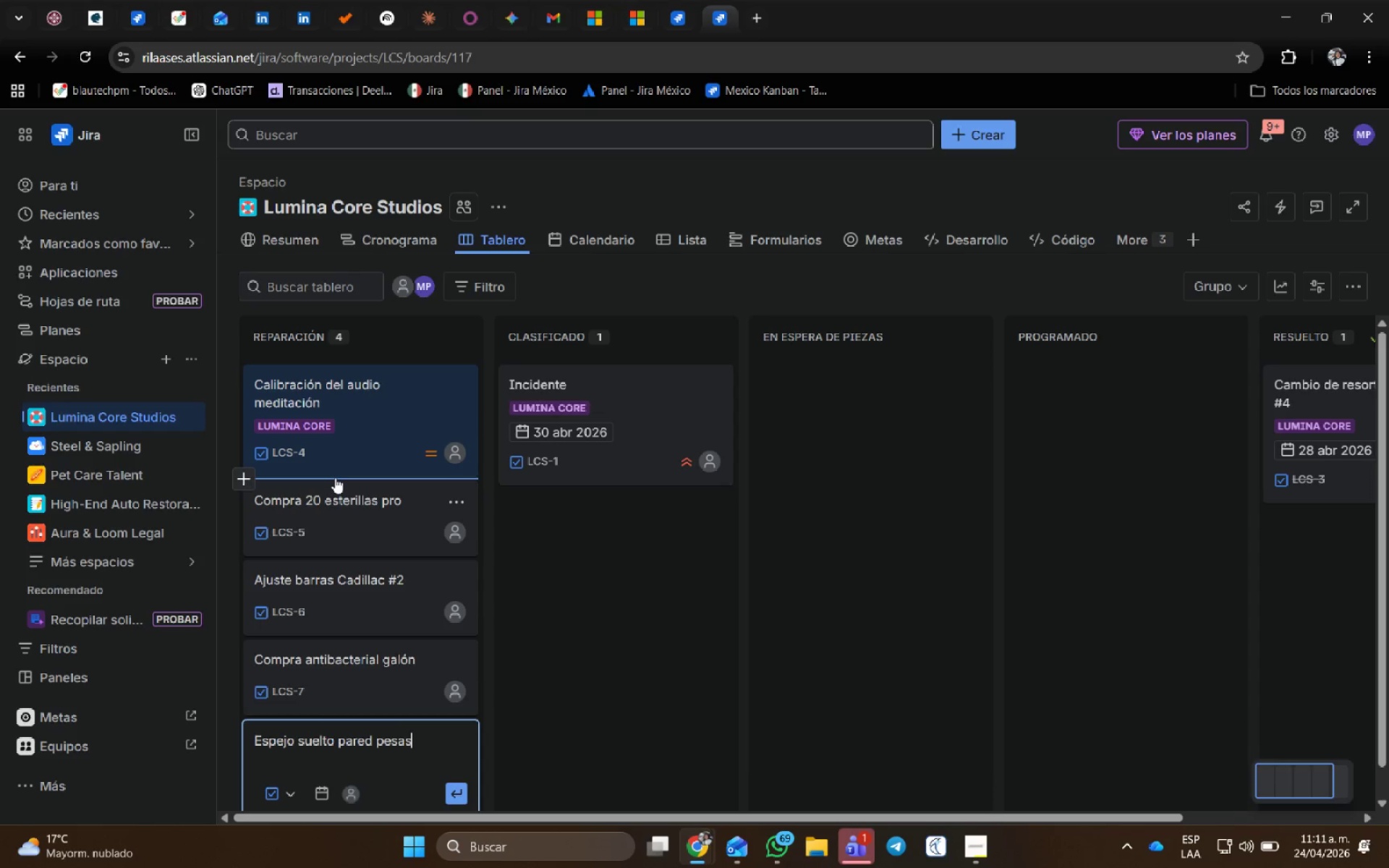 
key(Enter)
 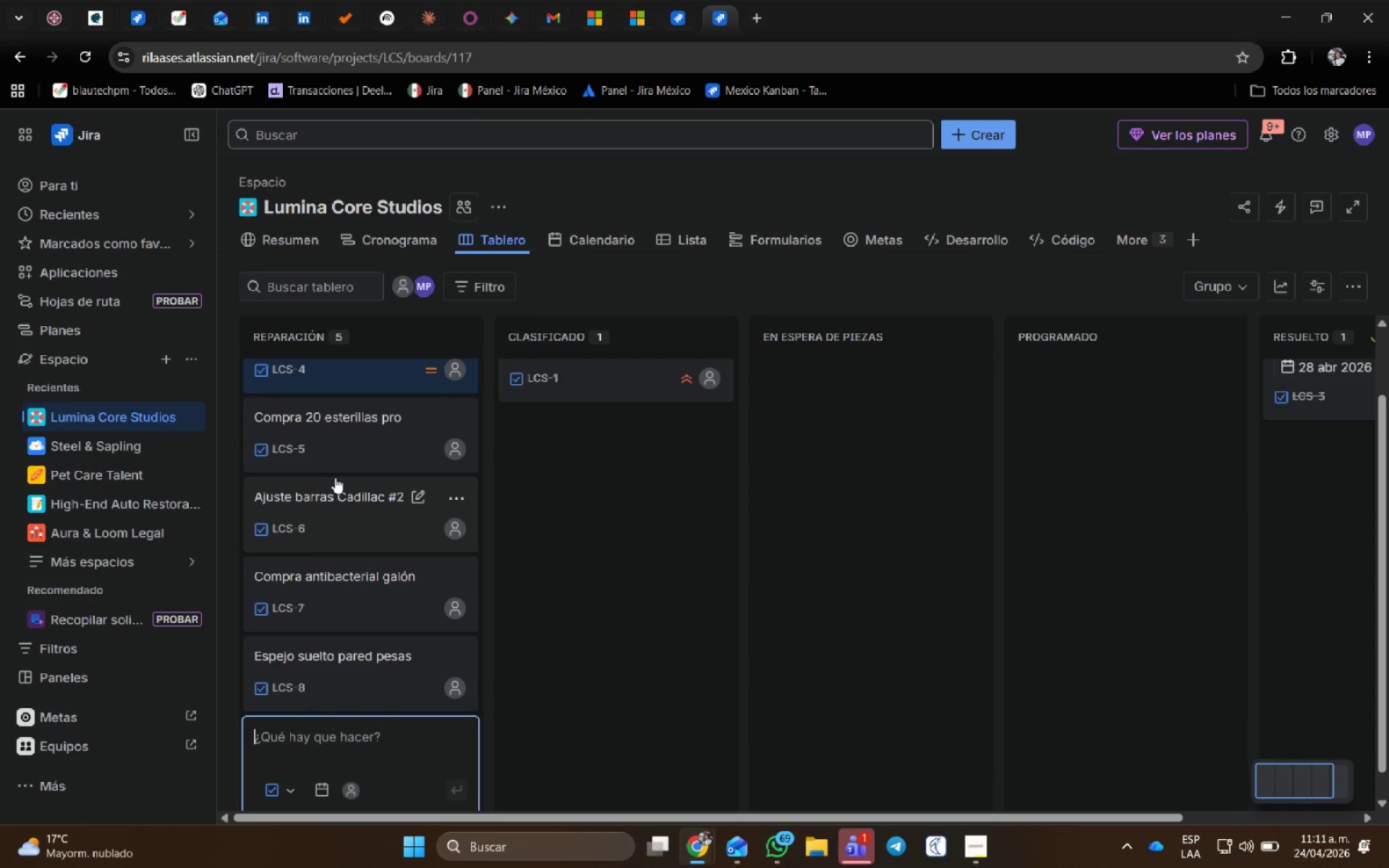 
type(lubricLubricaci;on reformer #1)
 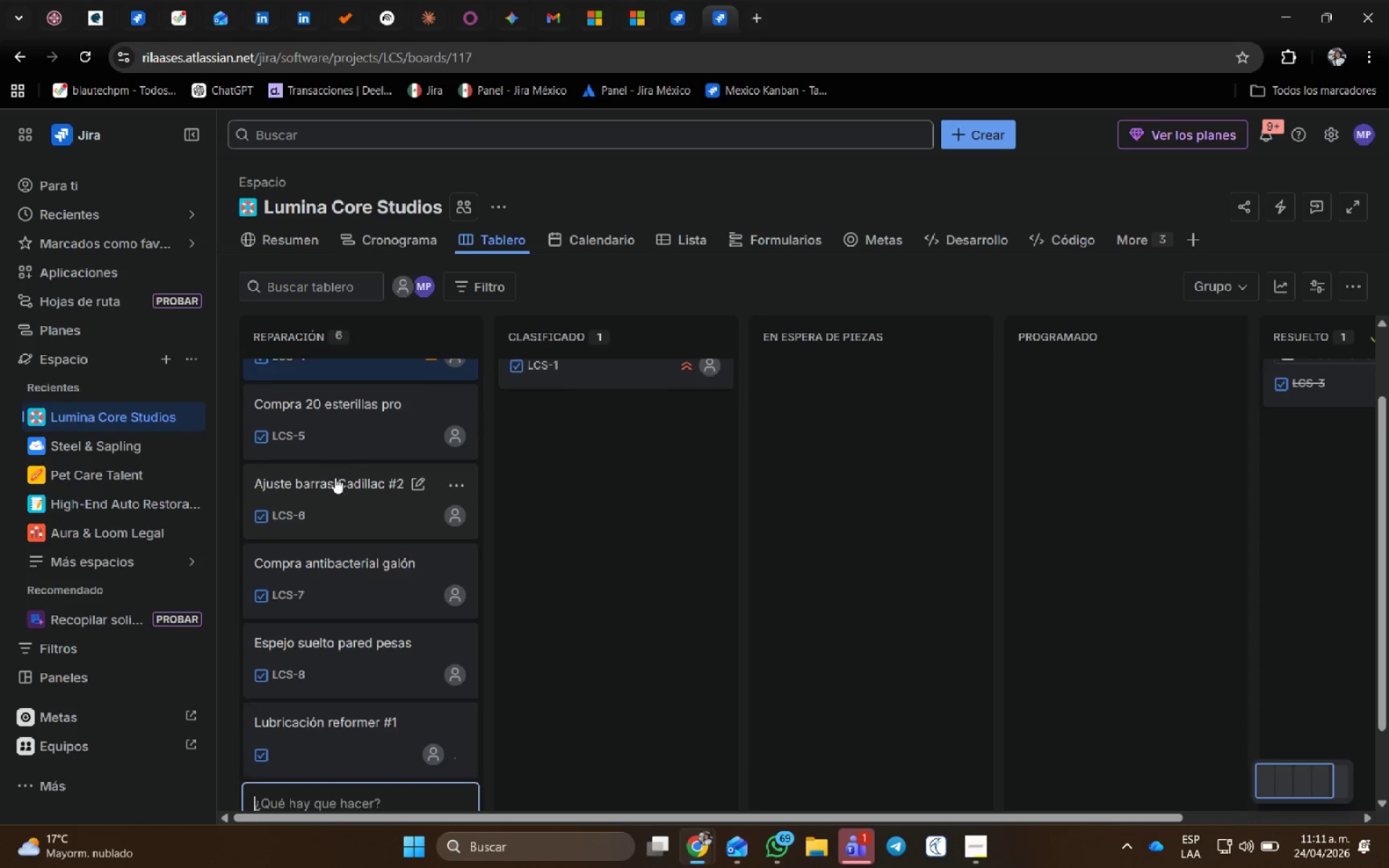 
hold_key(key=Backspace, duration=0.91)
 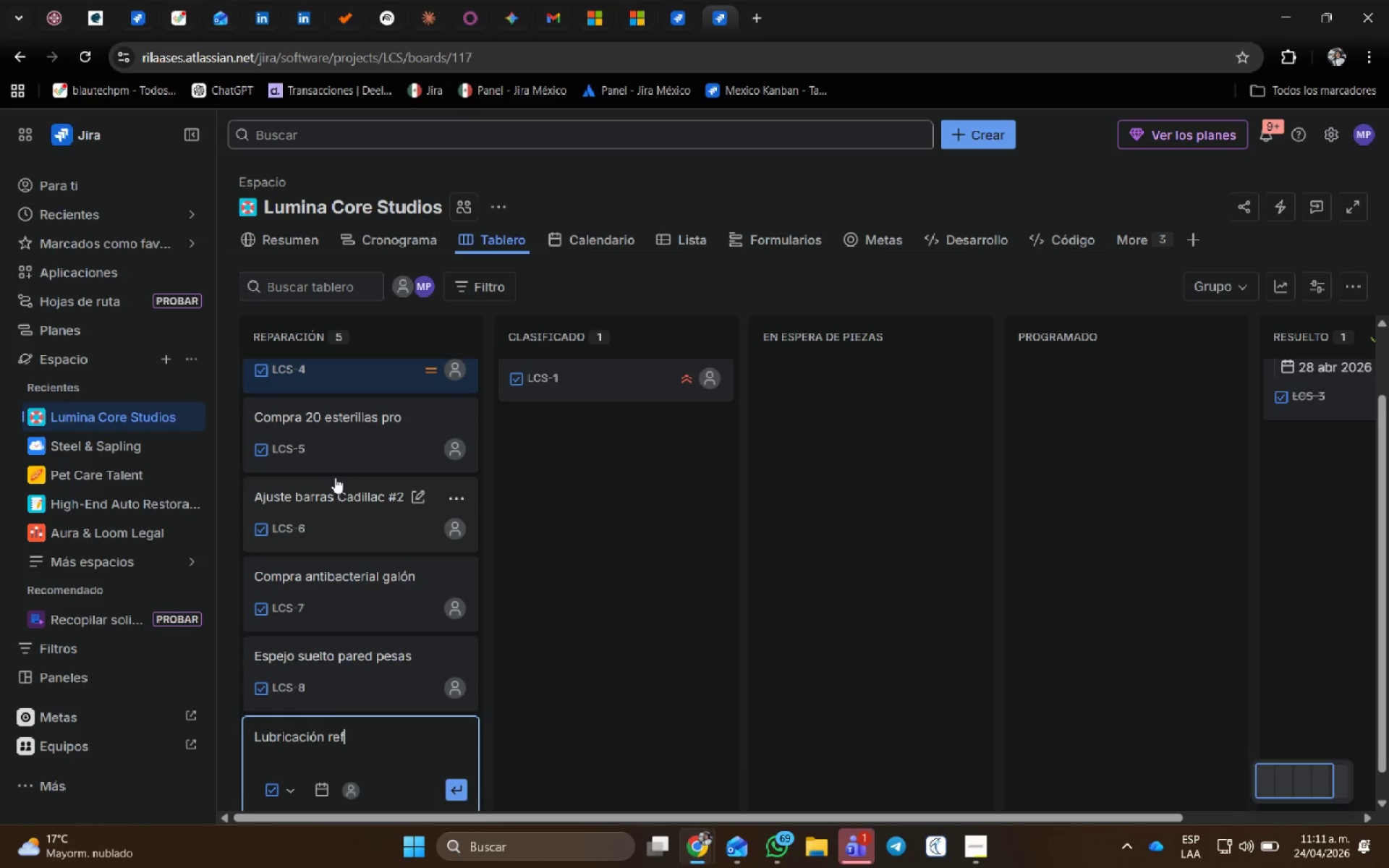 
key(Enter)
 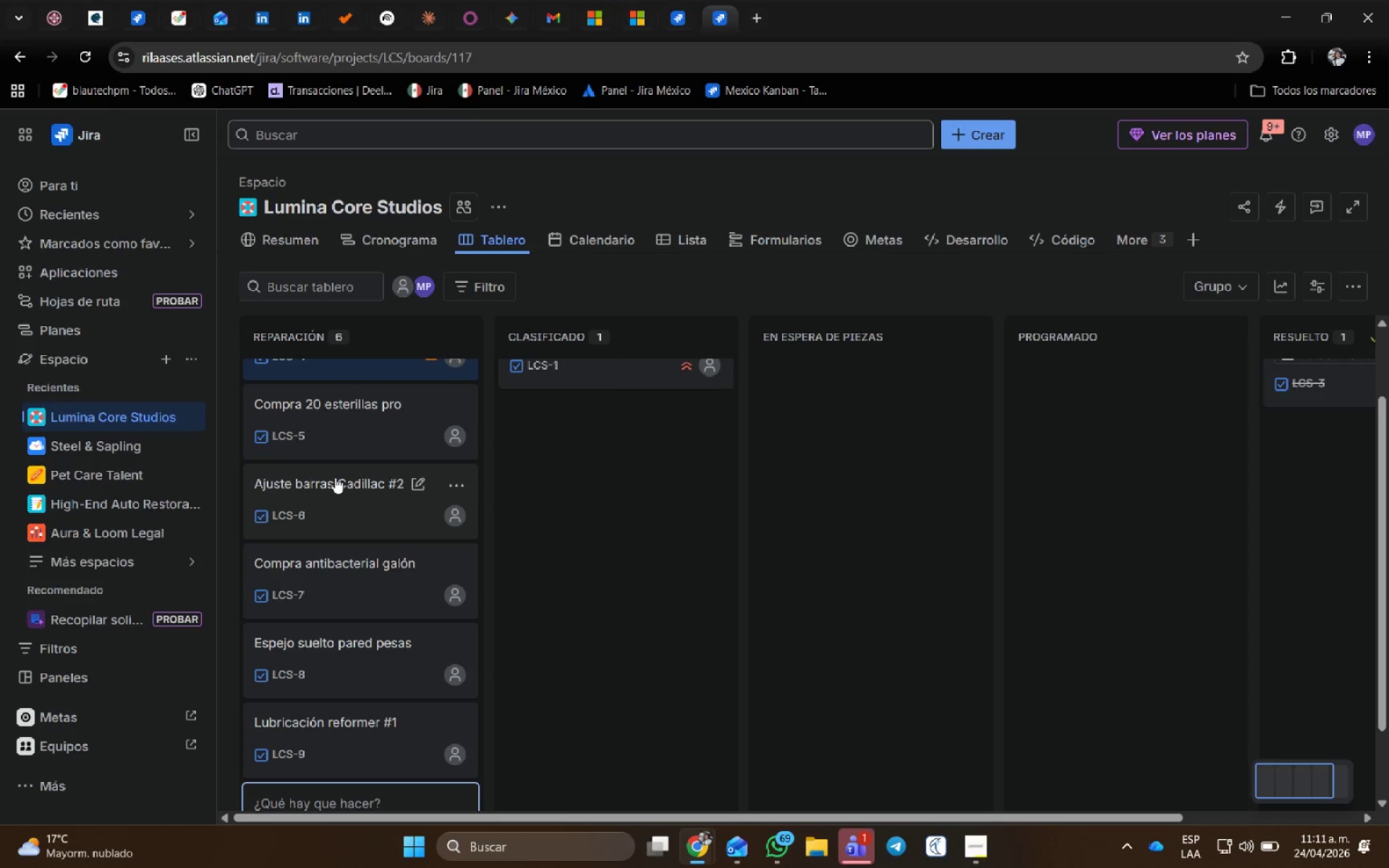 
wait(7.61)
 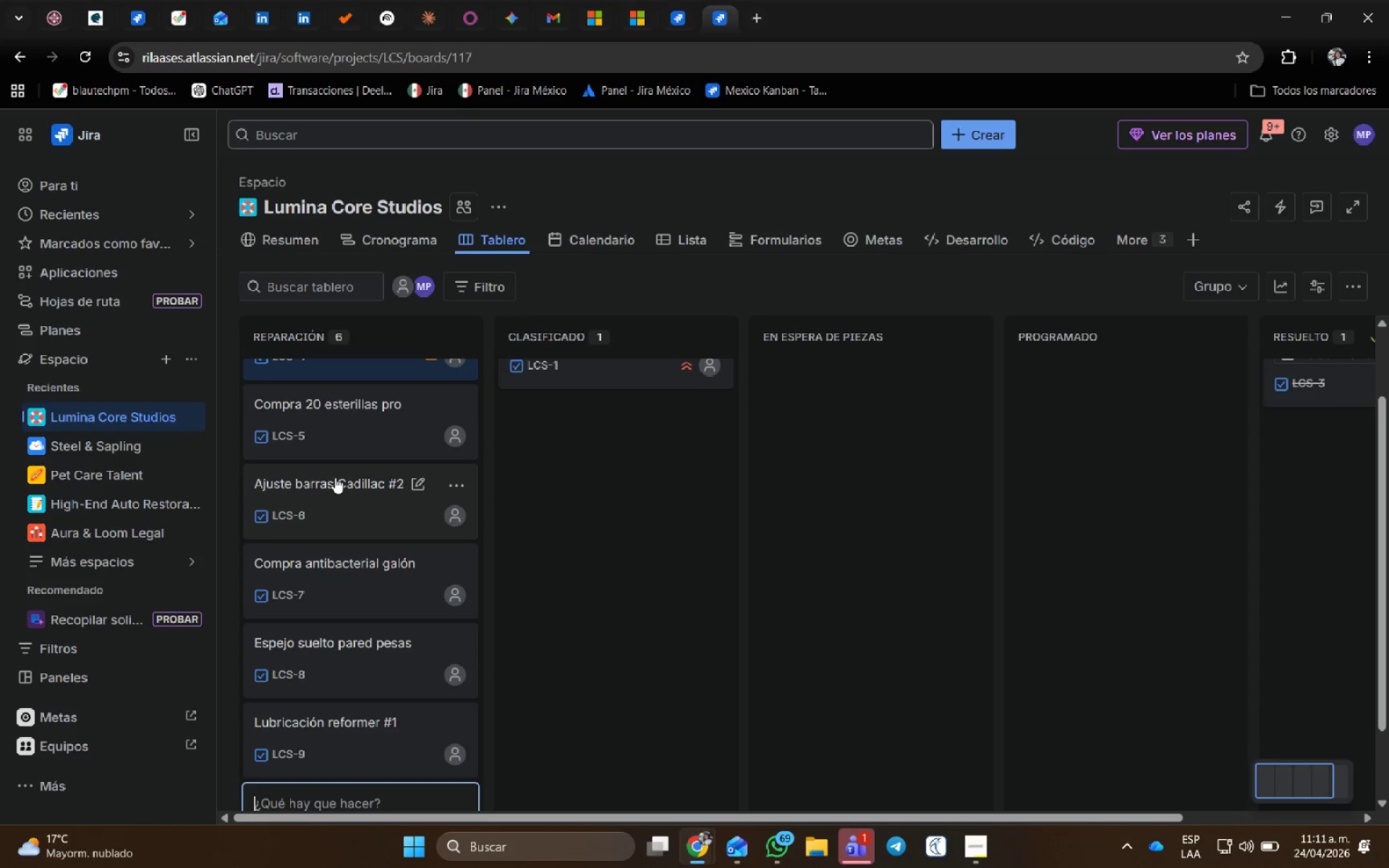 
type(Revisi;on anual sonido)
 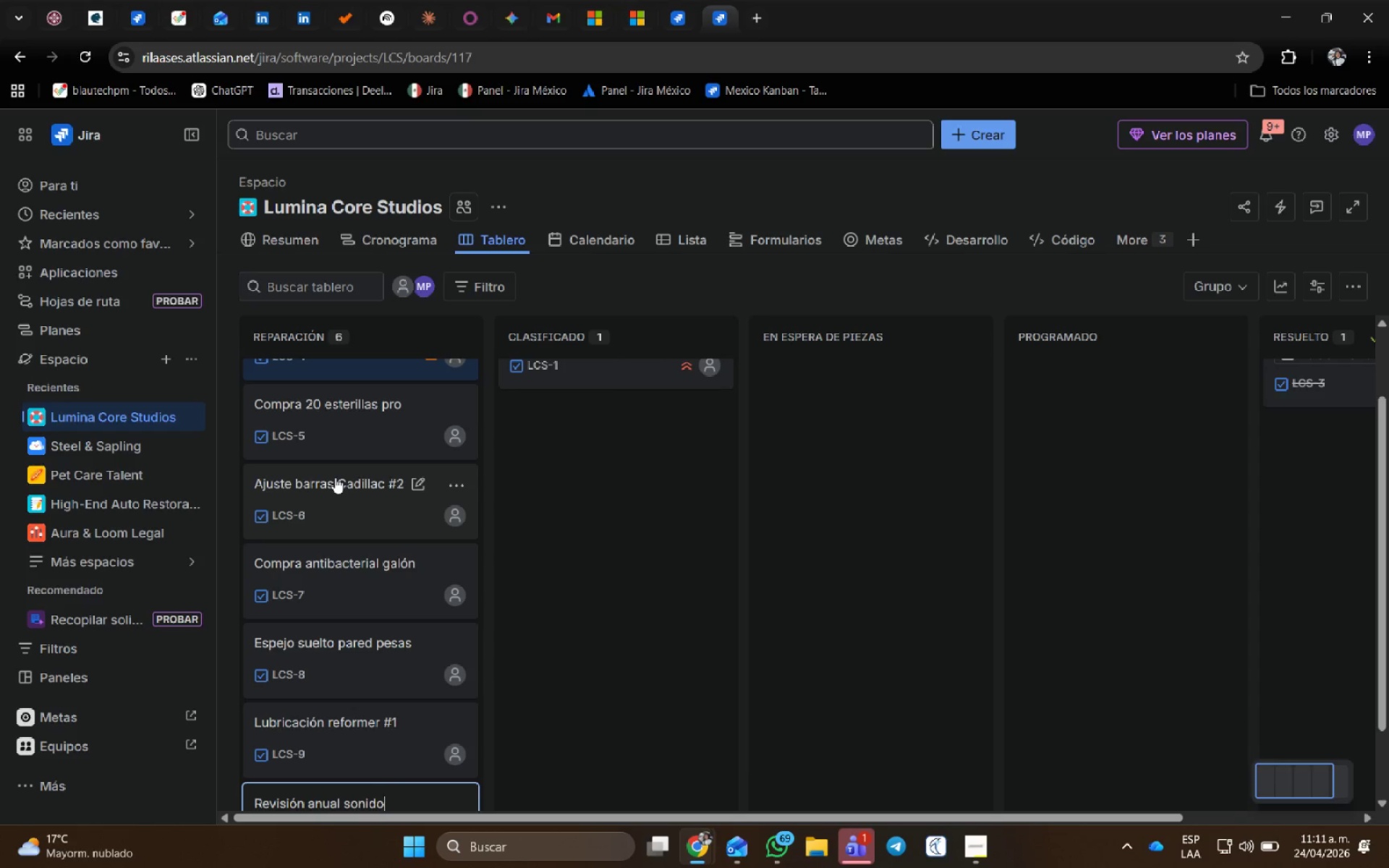 
key(Enter)
 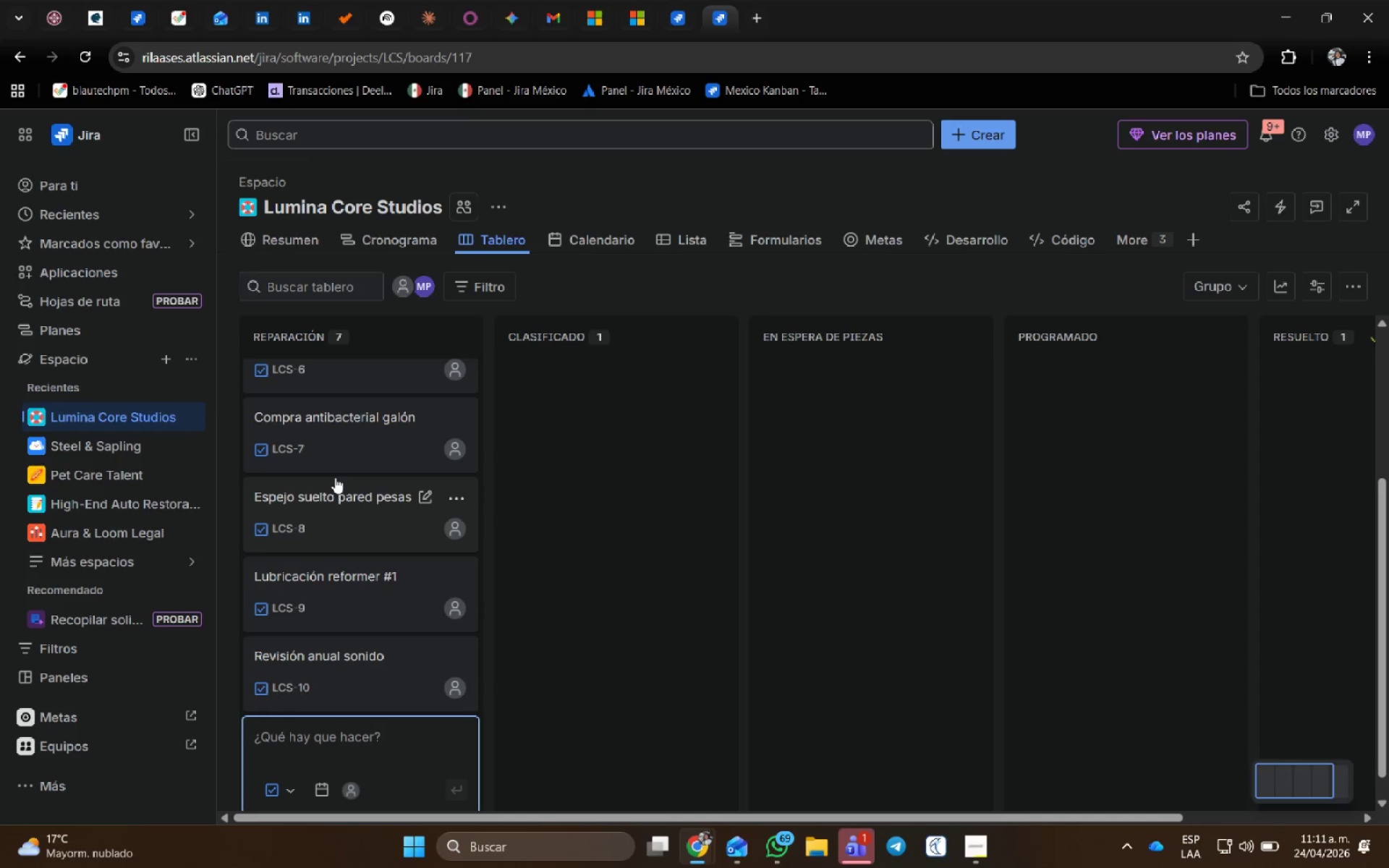 
type(Falla w)
key(Backspace)
type(Wi-Fi)
 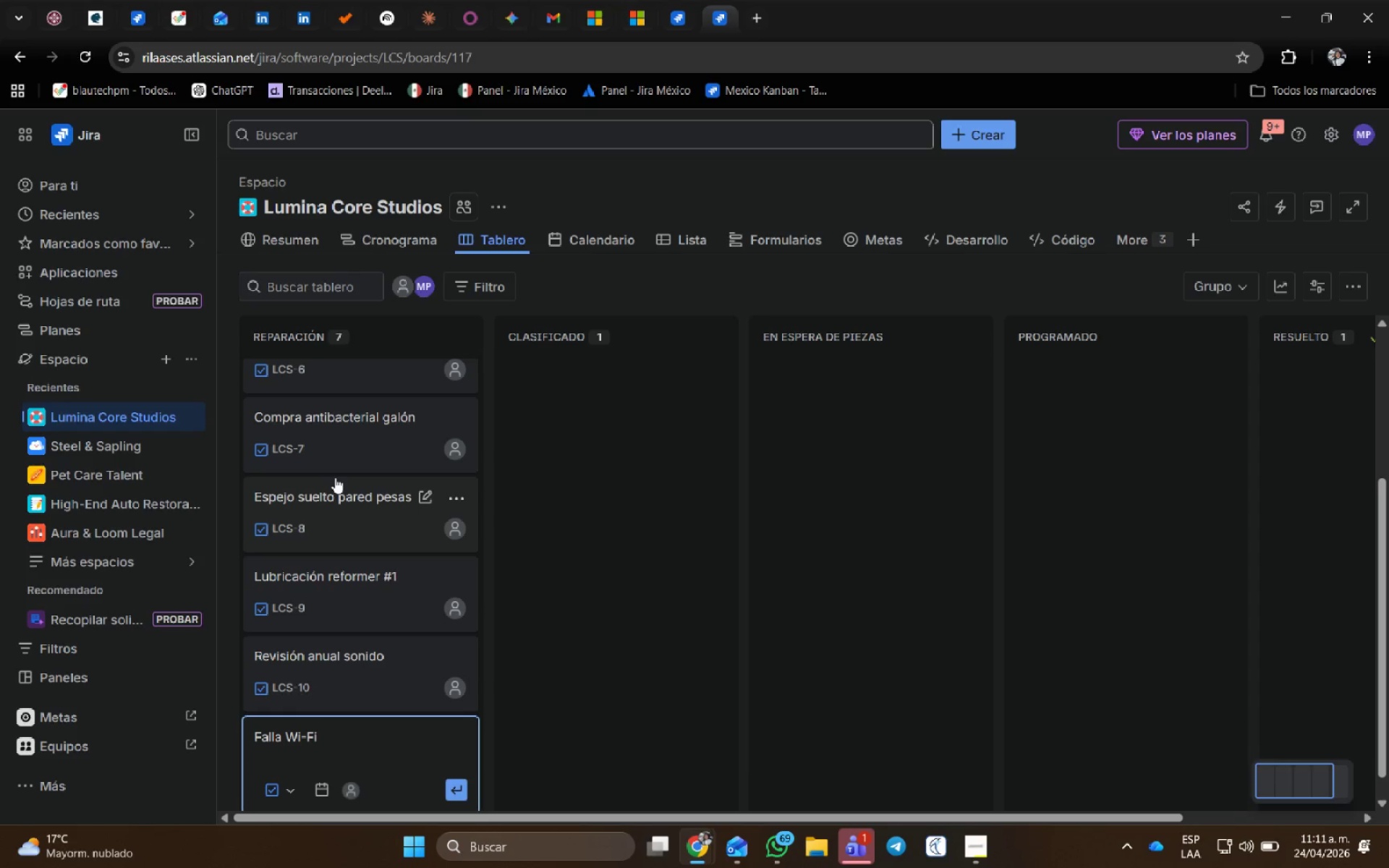 
type( recepci;on)
 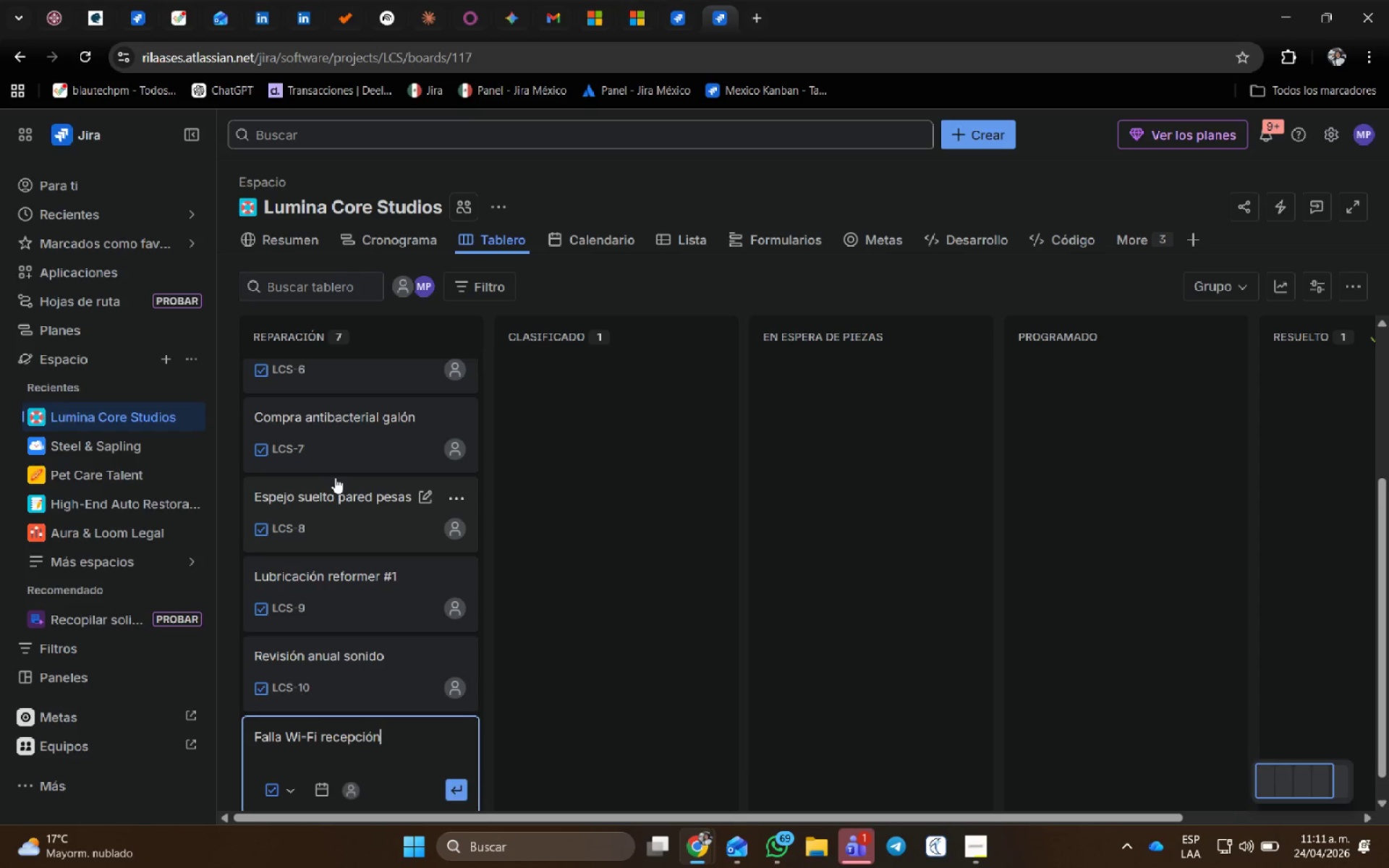 
key(Enter)
 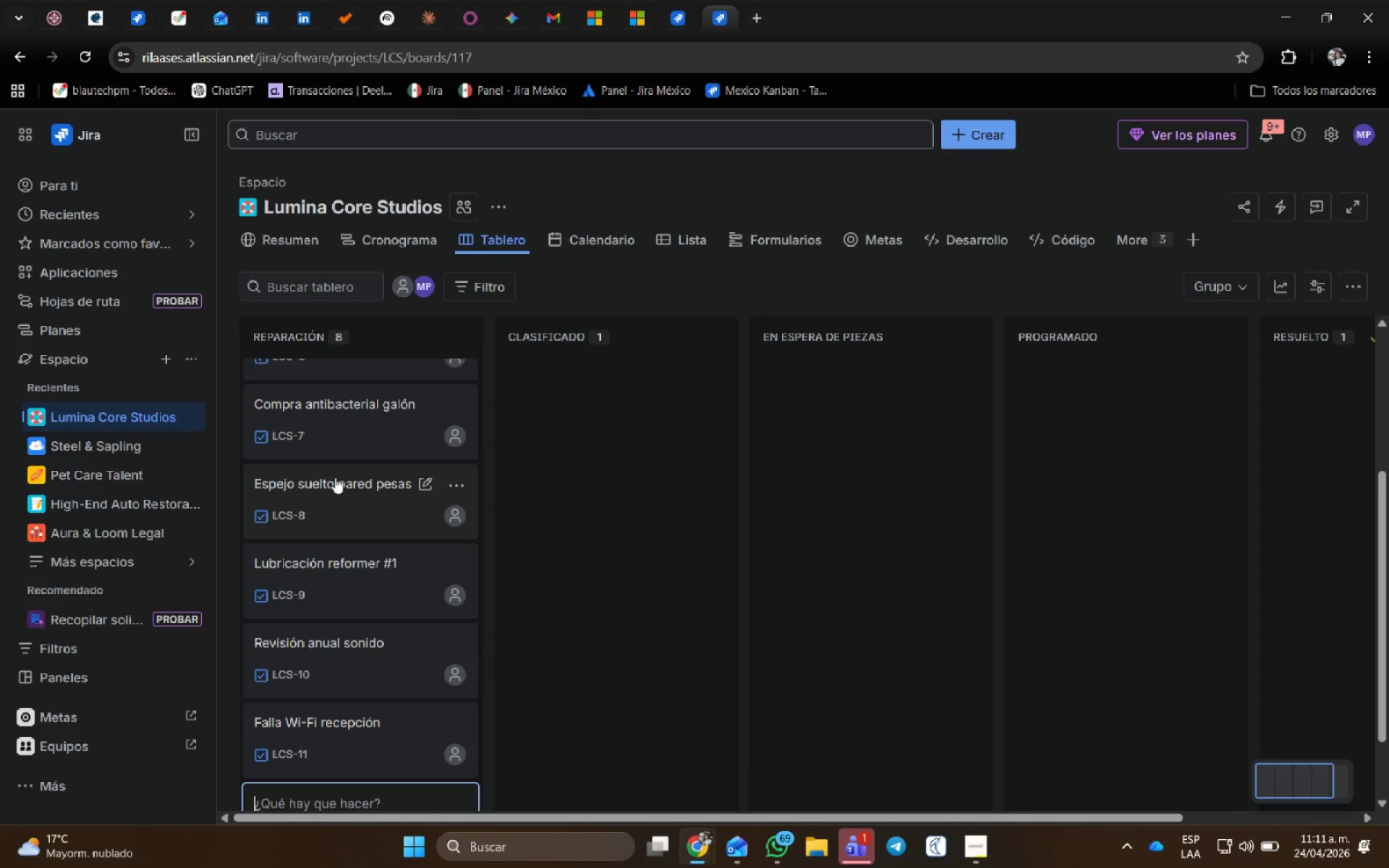 
type(Pedido)
 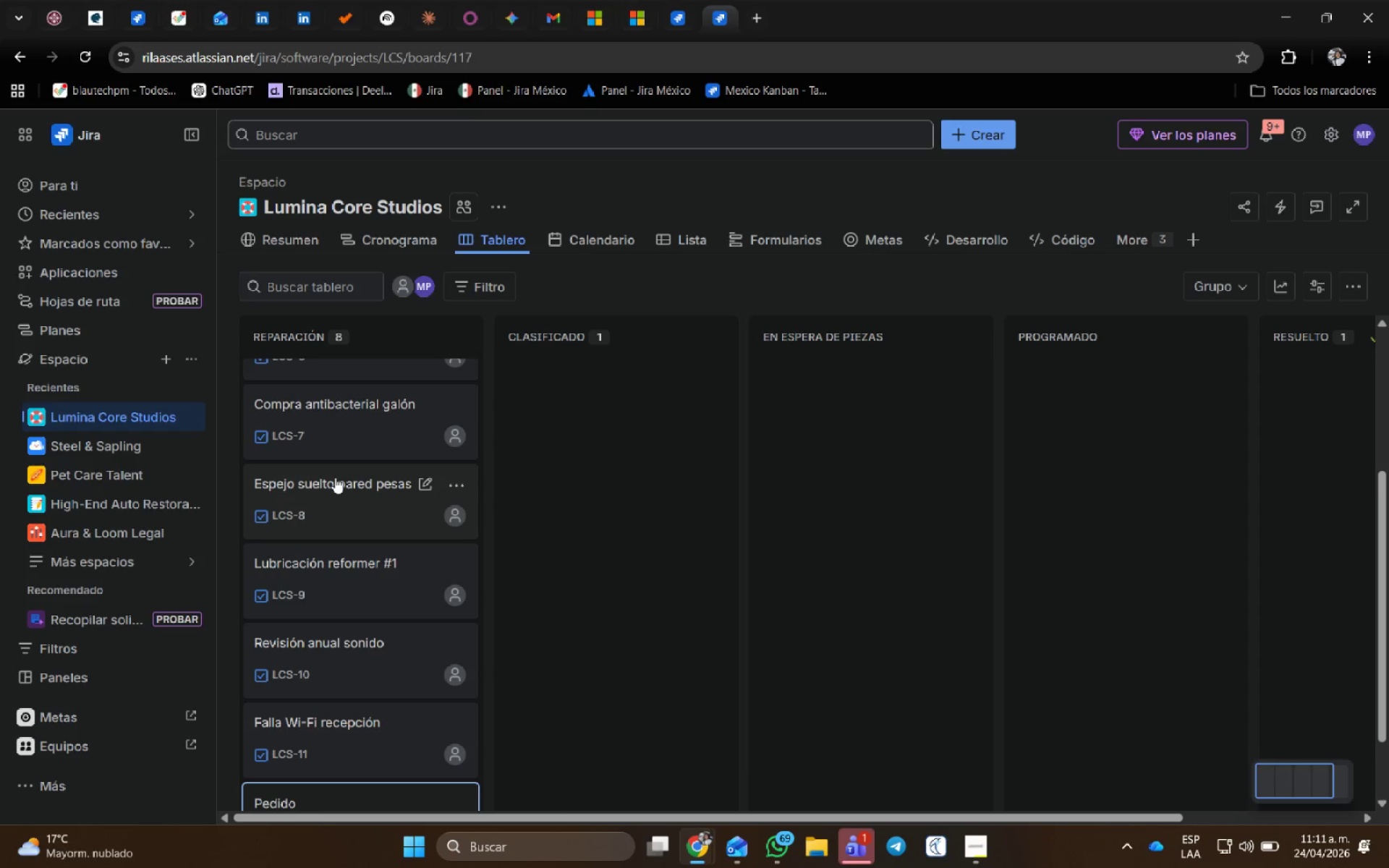 
wait(5.11)
 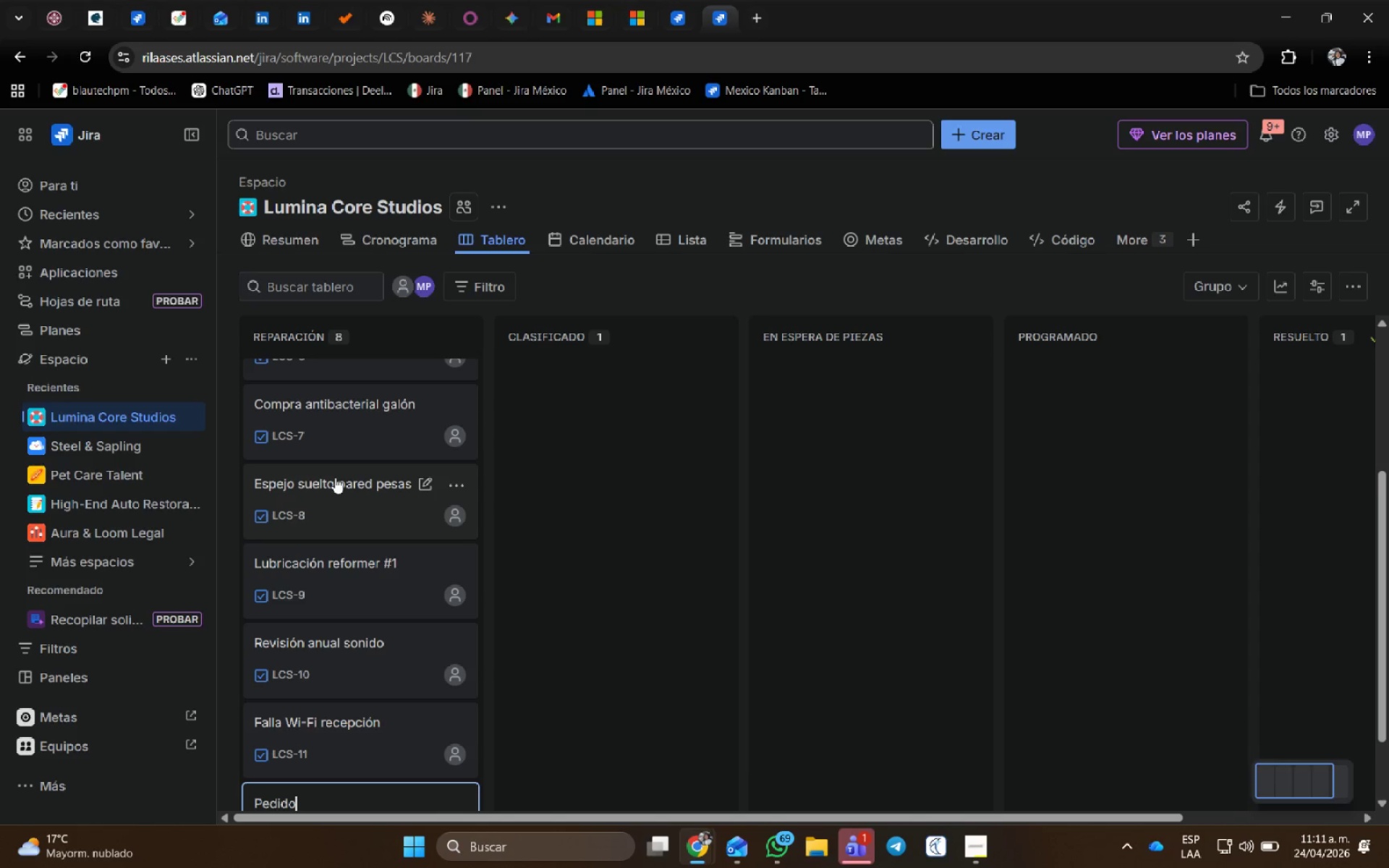 
type( 50 toallas microfibra)
 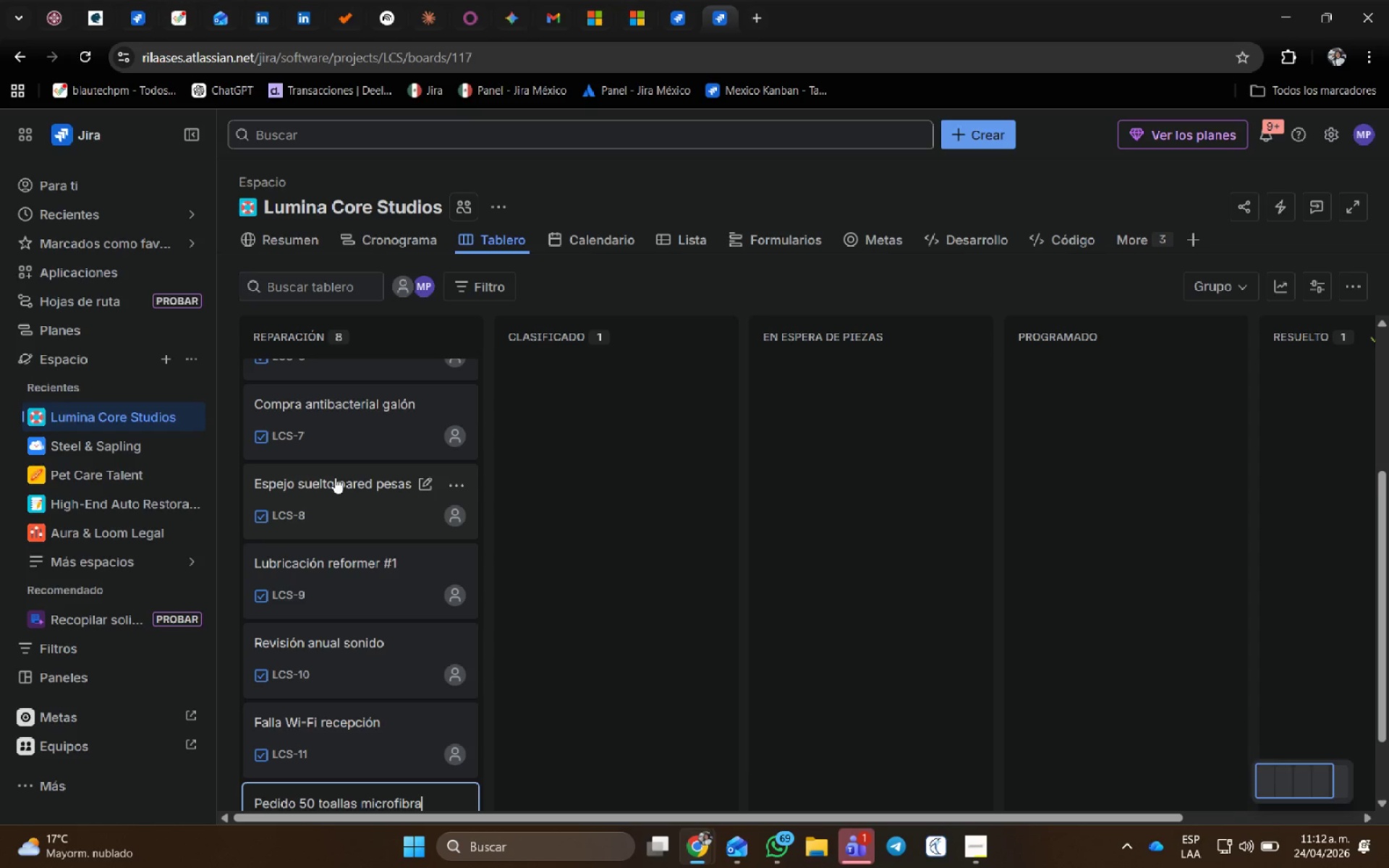 
key(Enter)
 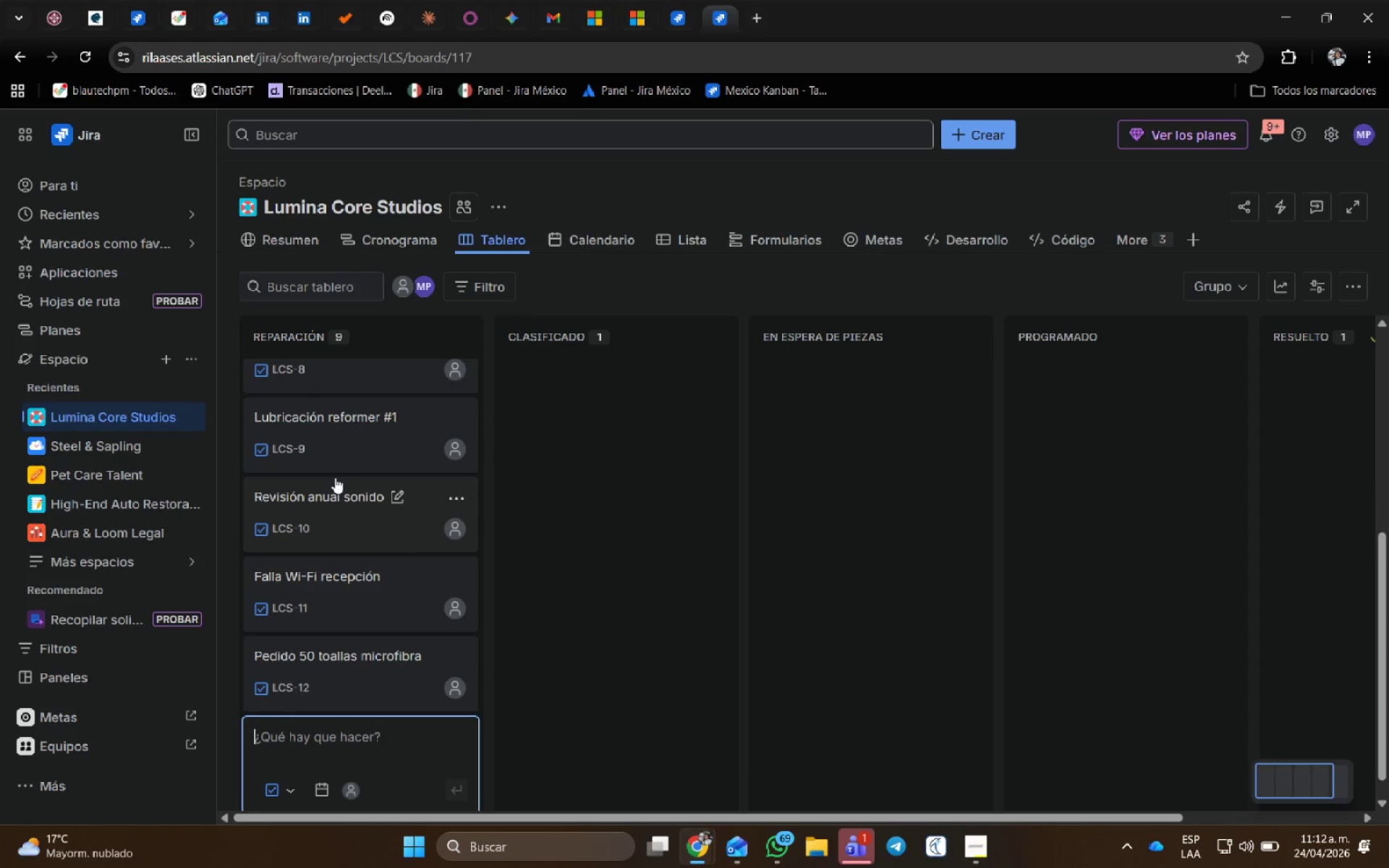 
type(Tapicer;ia rasgada Cadillac #5)
 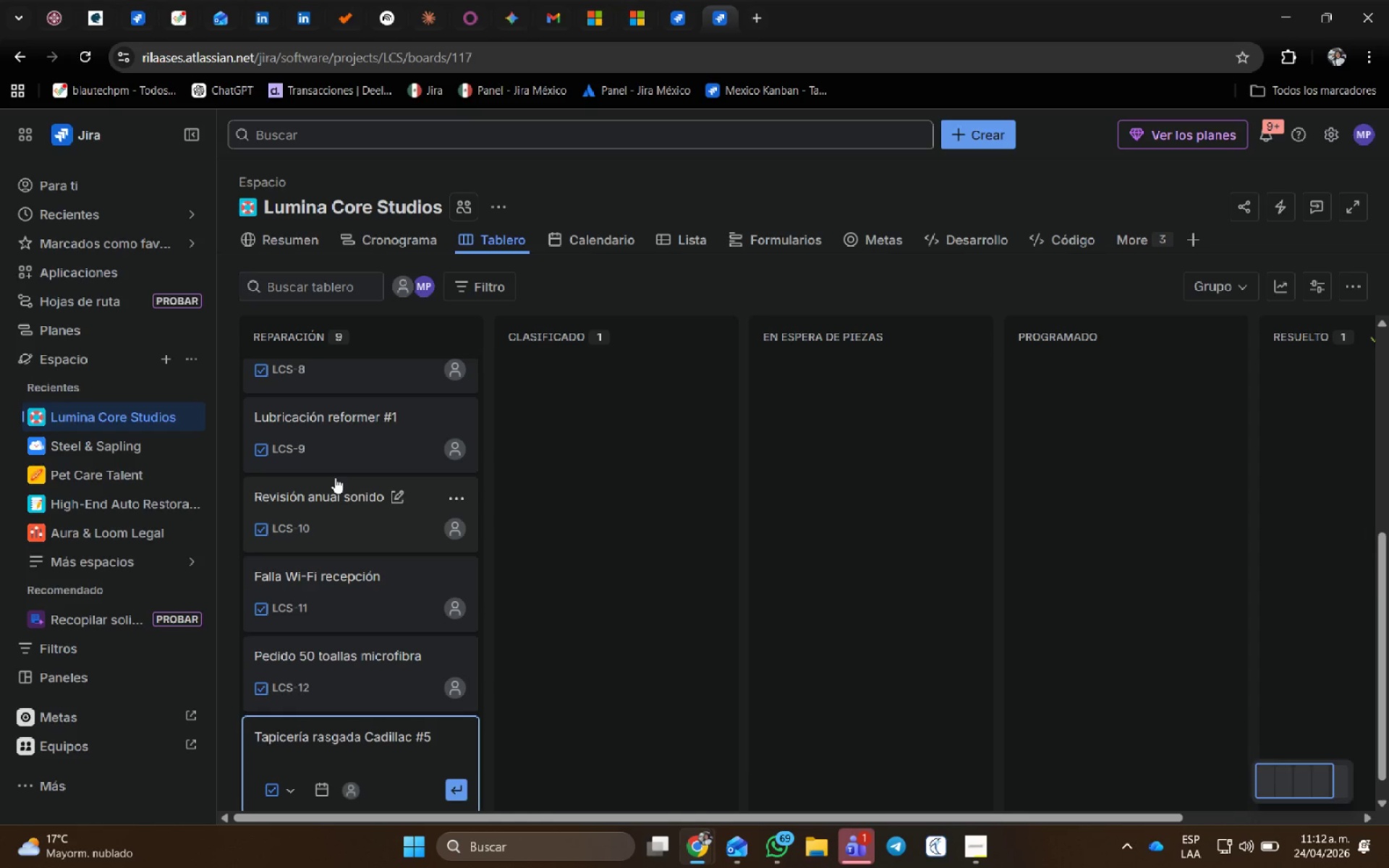 
 